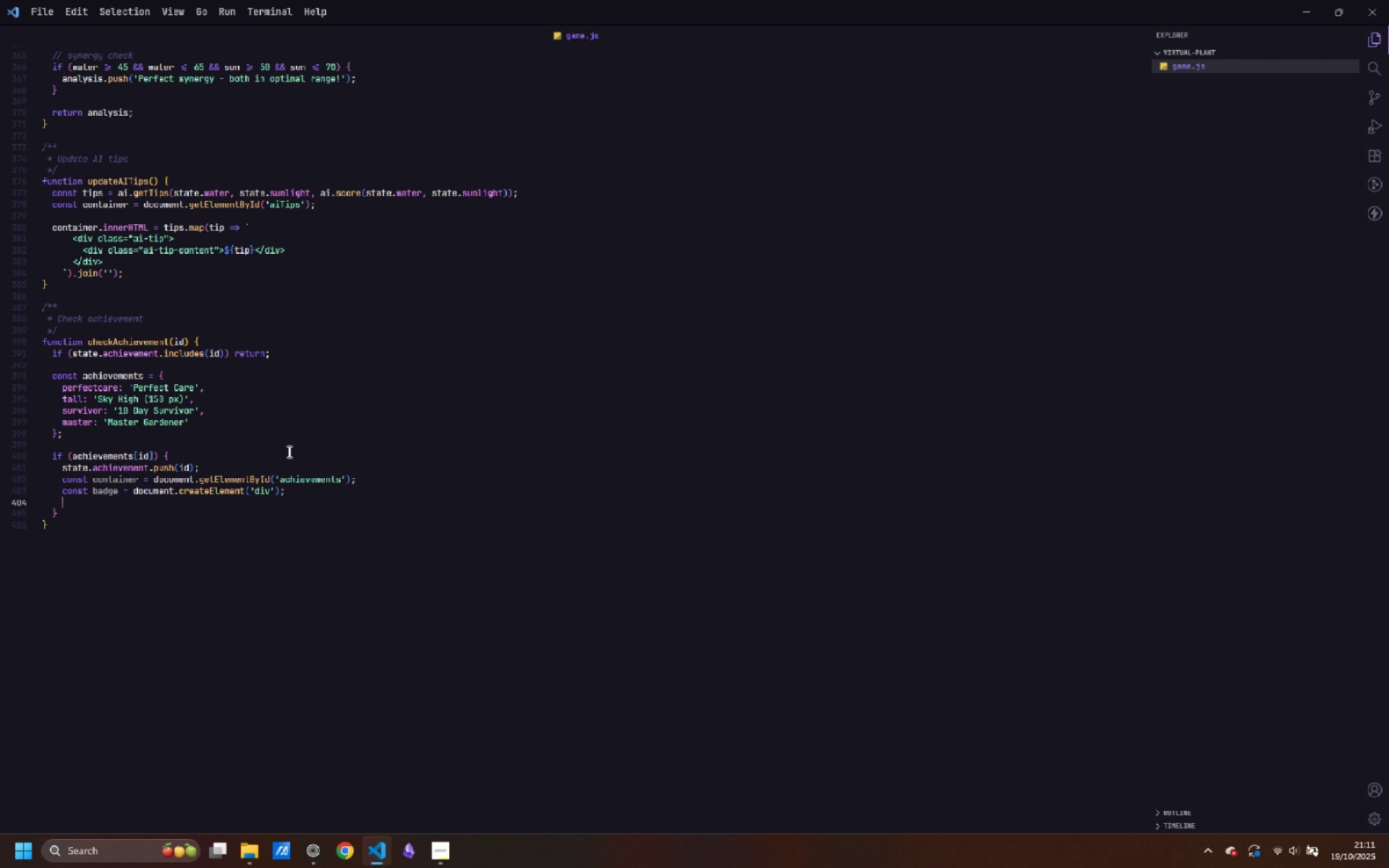 
type(badge.className = 'achievement)
 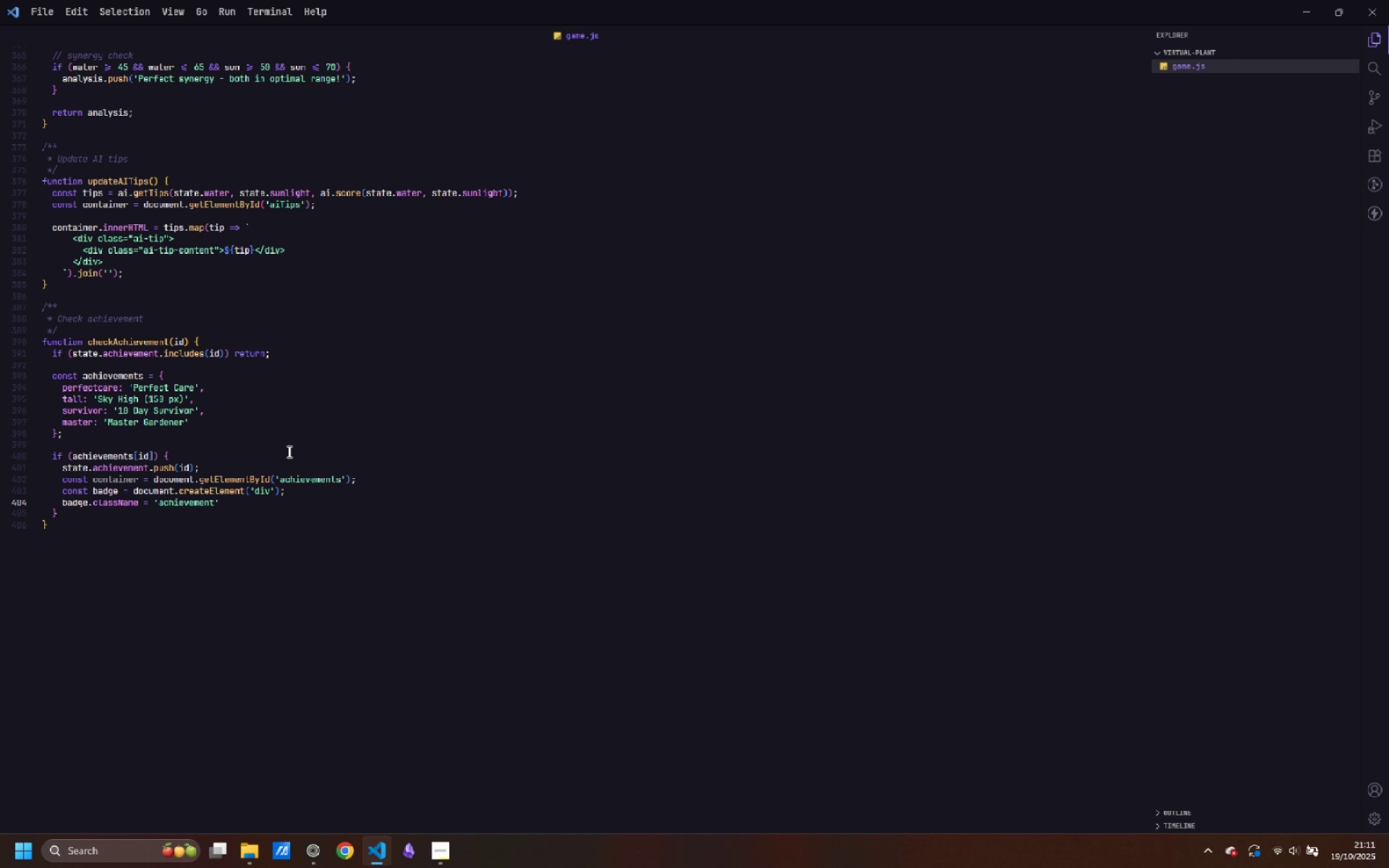 
key(ArrowRight)
 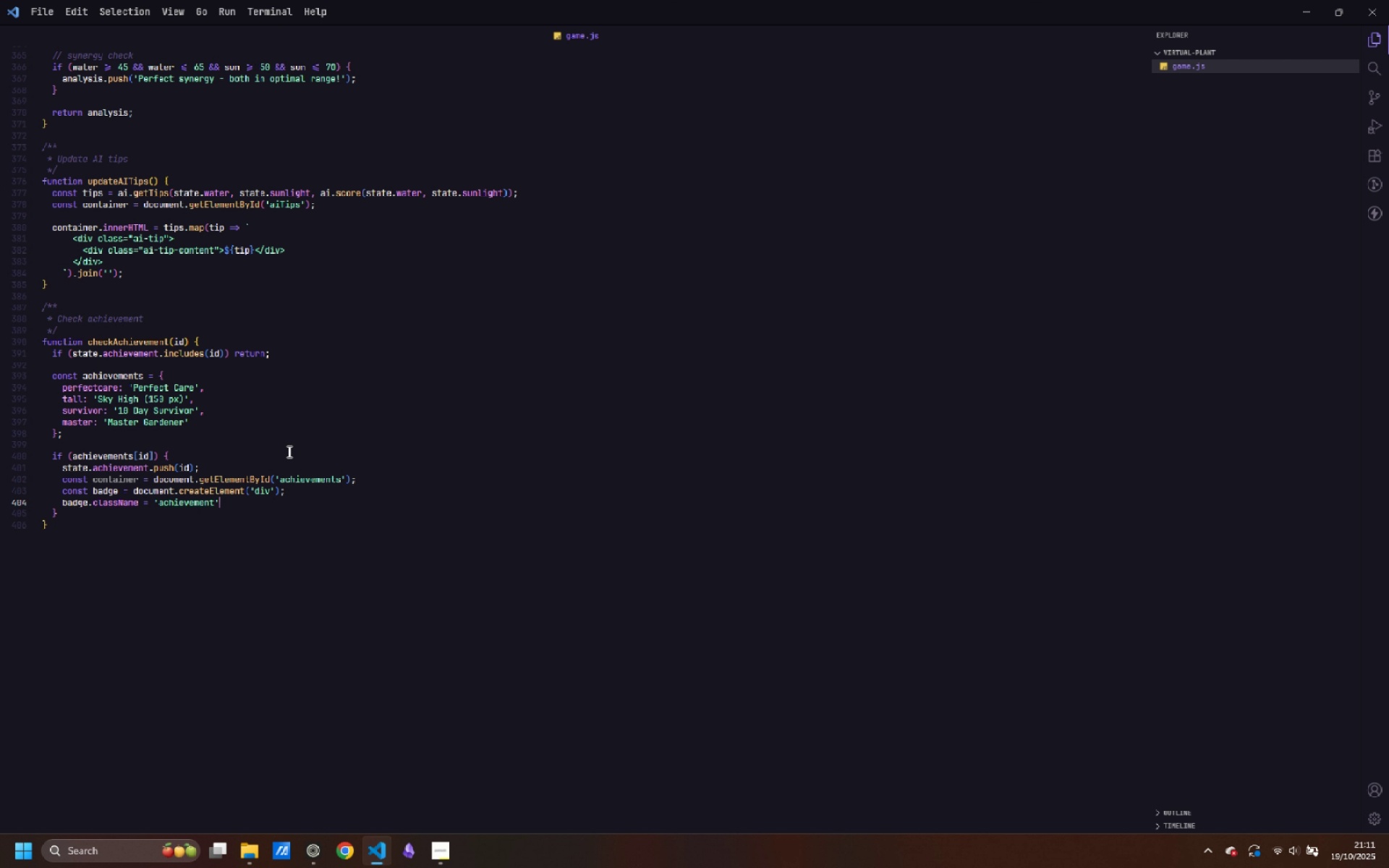 
key(Semicolon)
 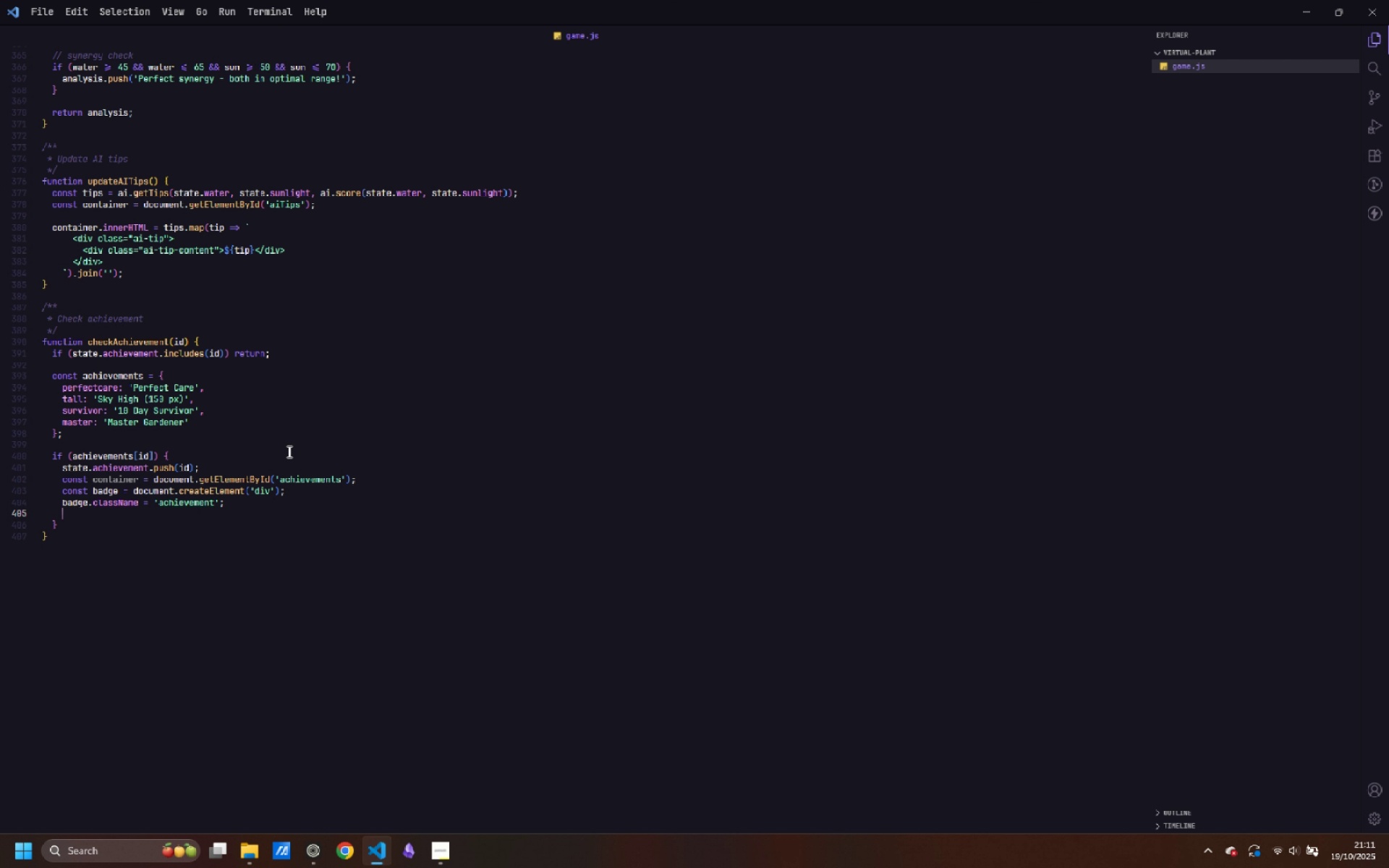 
key(Enter)
 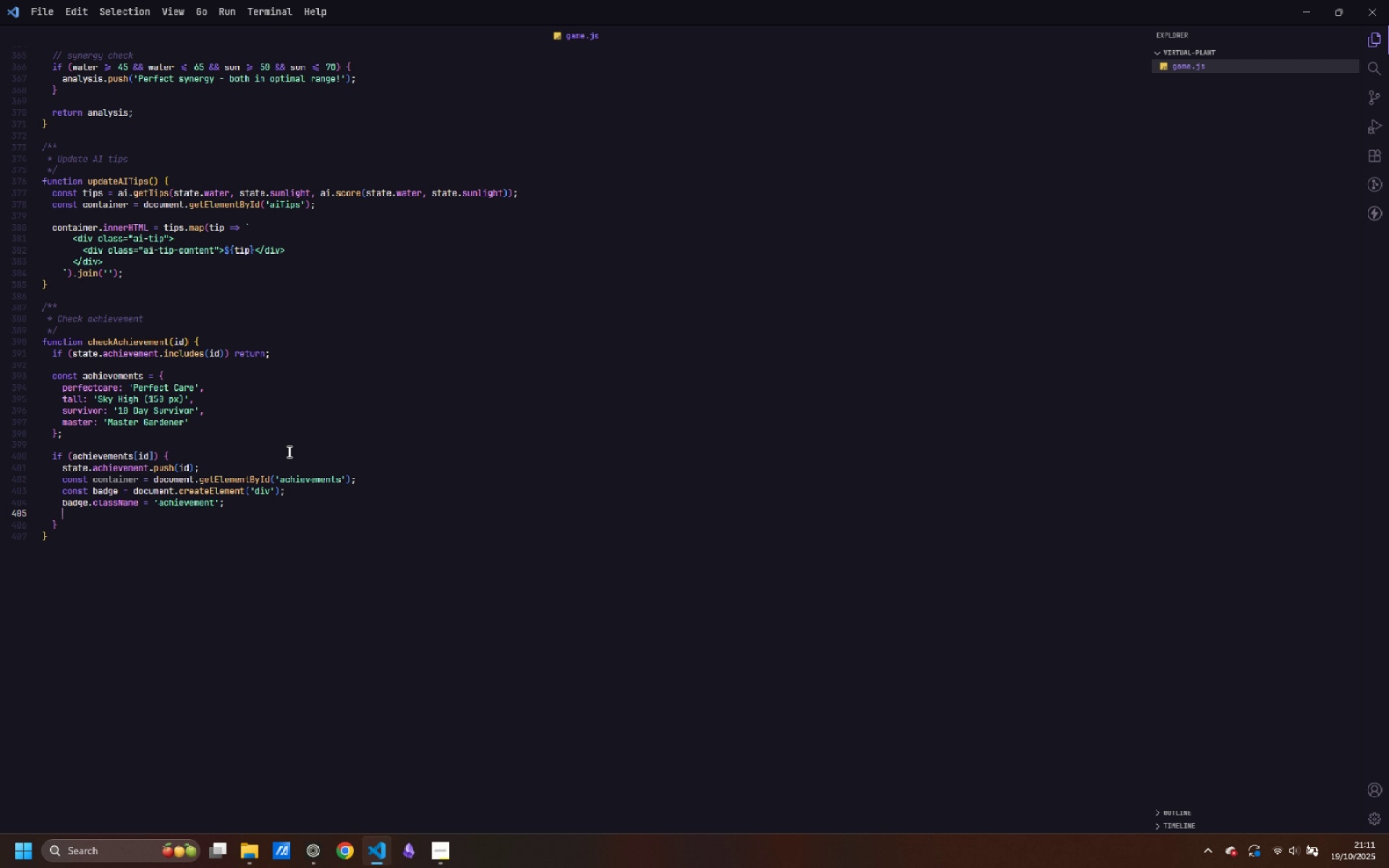 
type(badge.textConte)
 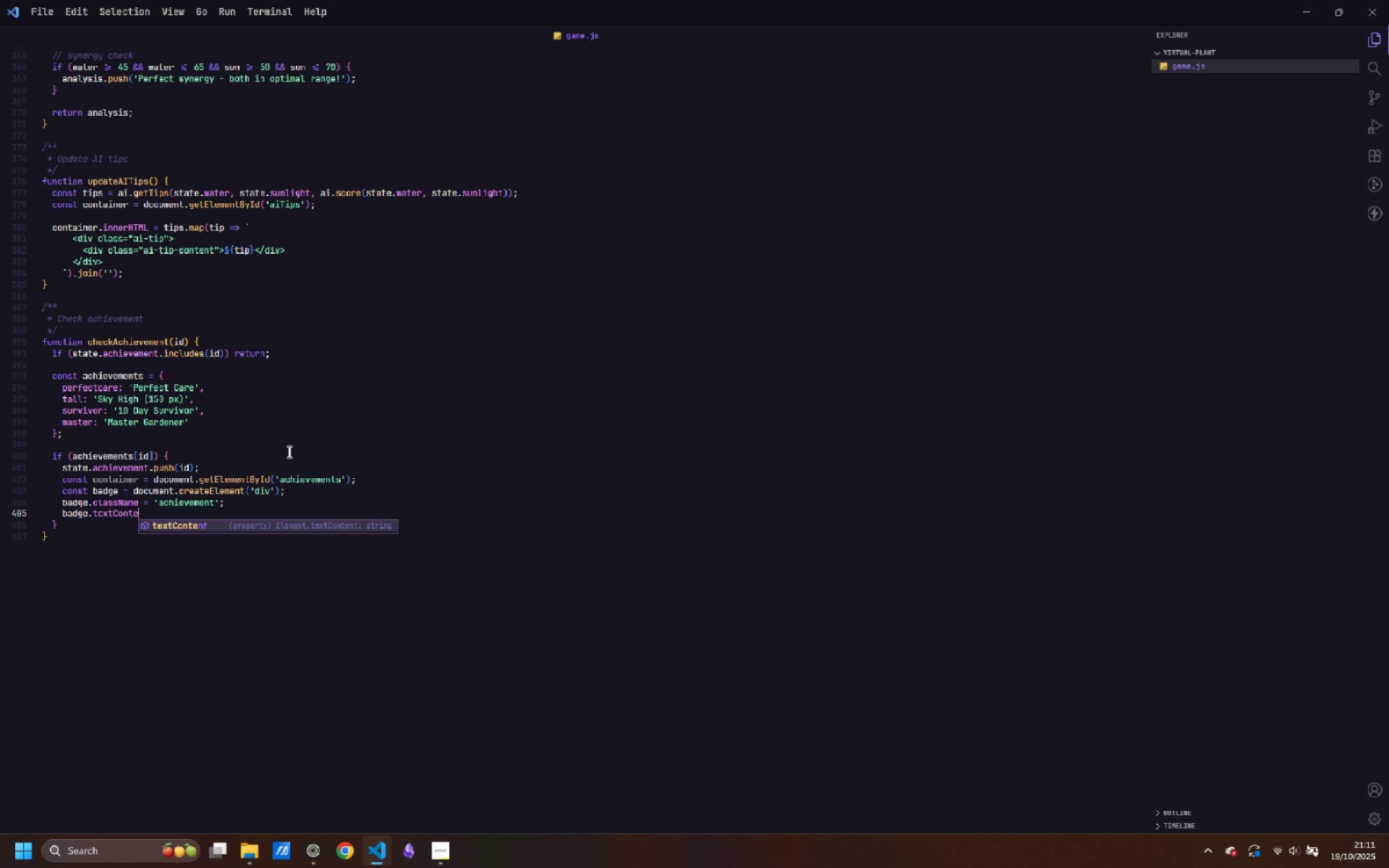 
key(Enter)
 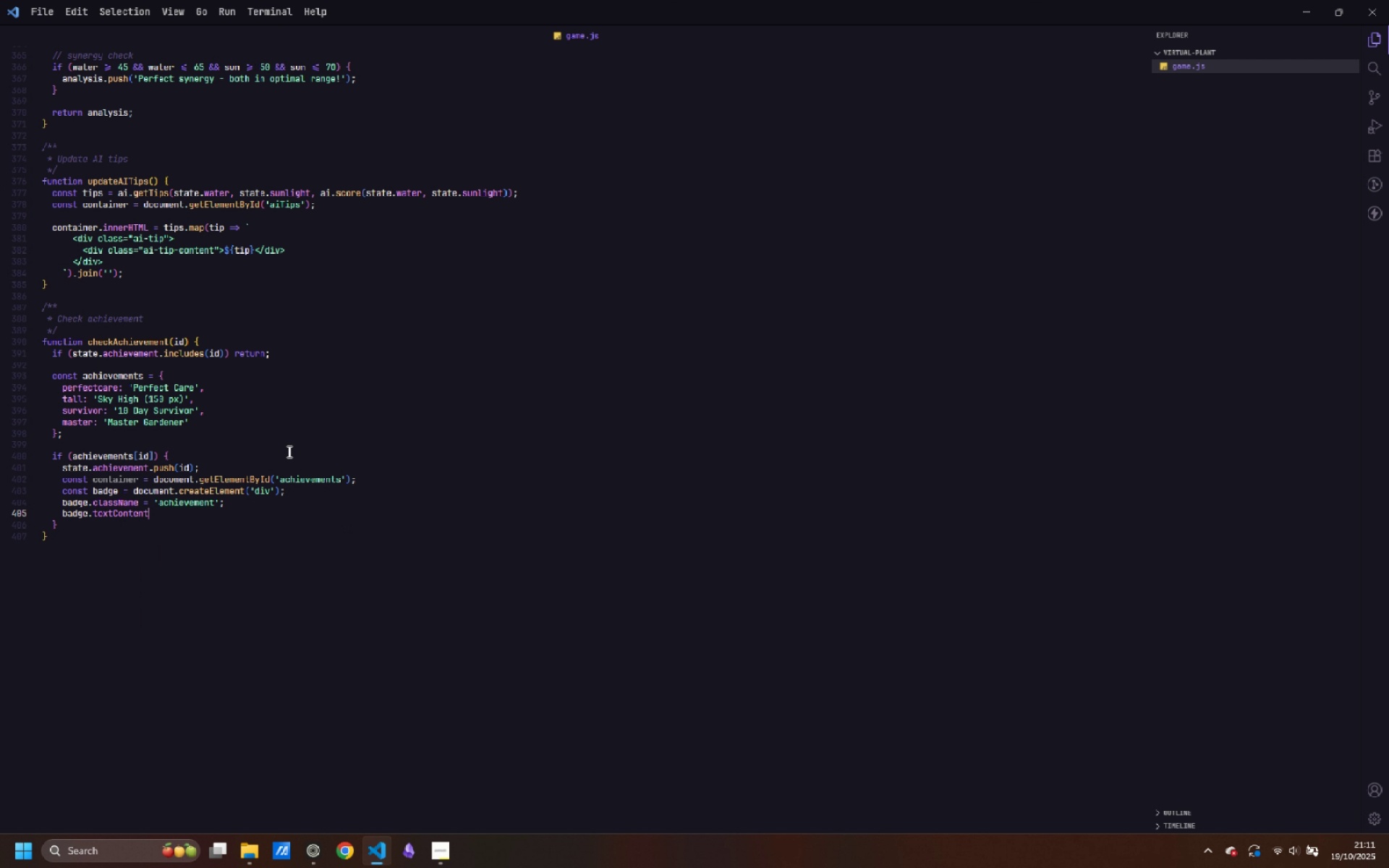 
type( = achievements[id)
 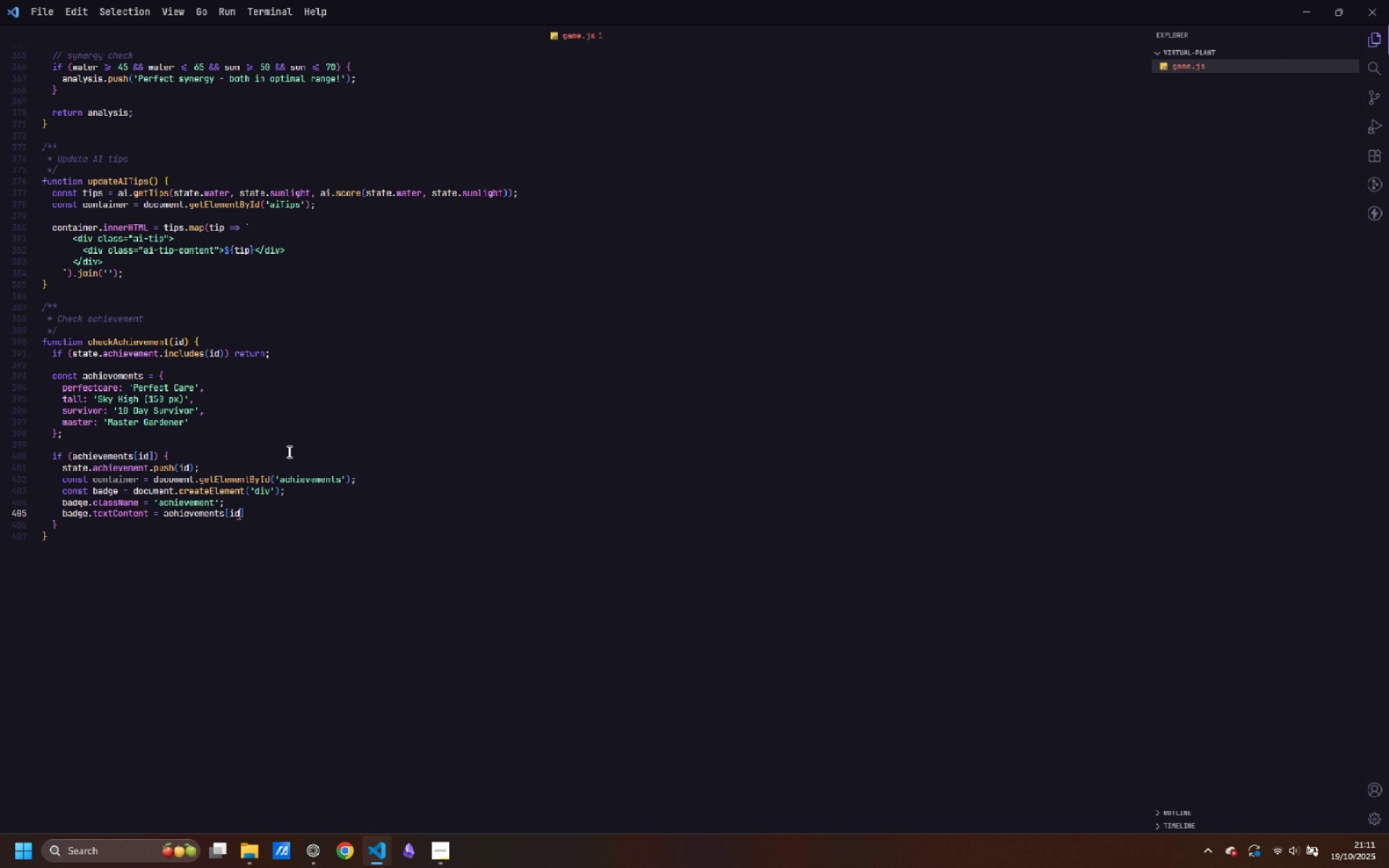 
key(ArrowRight)
 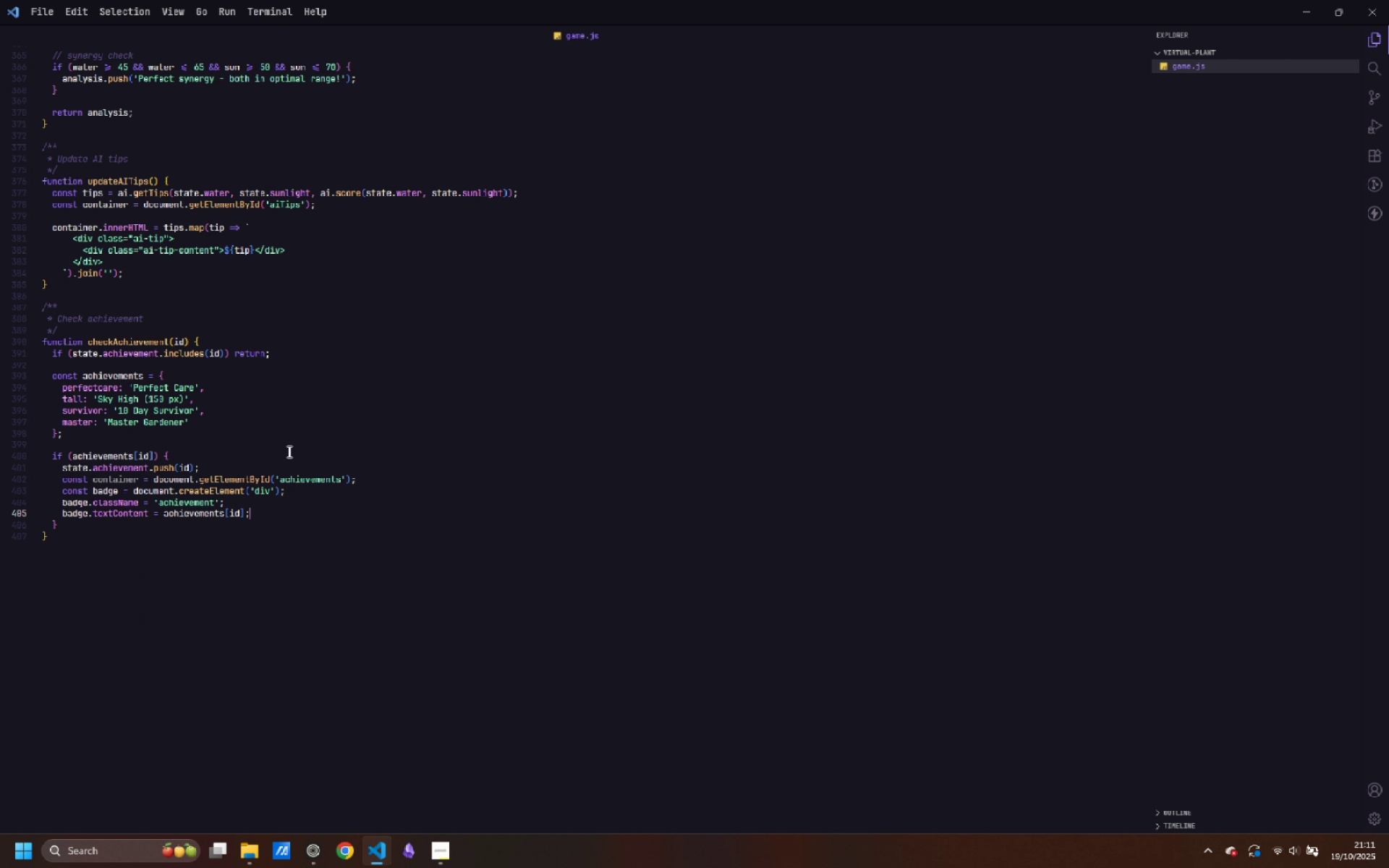 
key(Semicolon)
 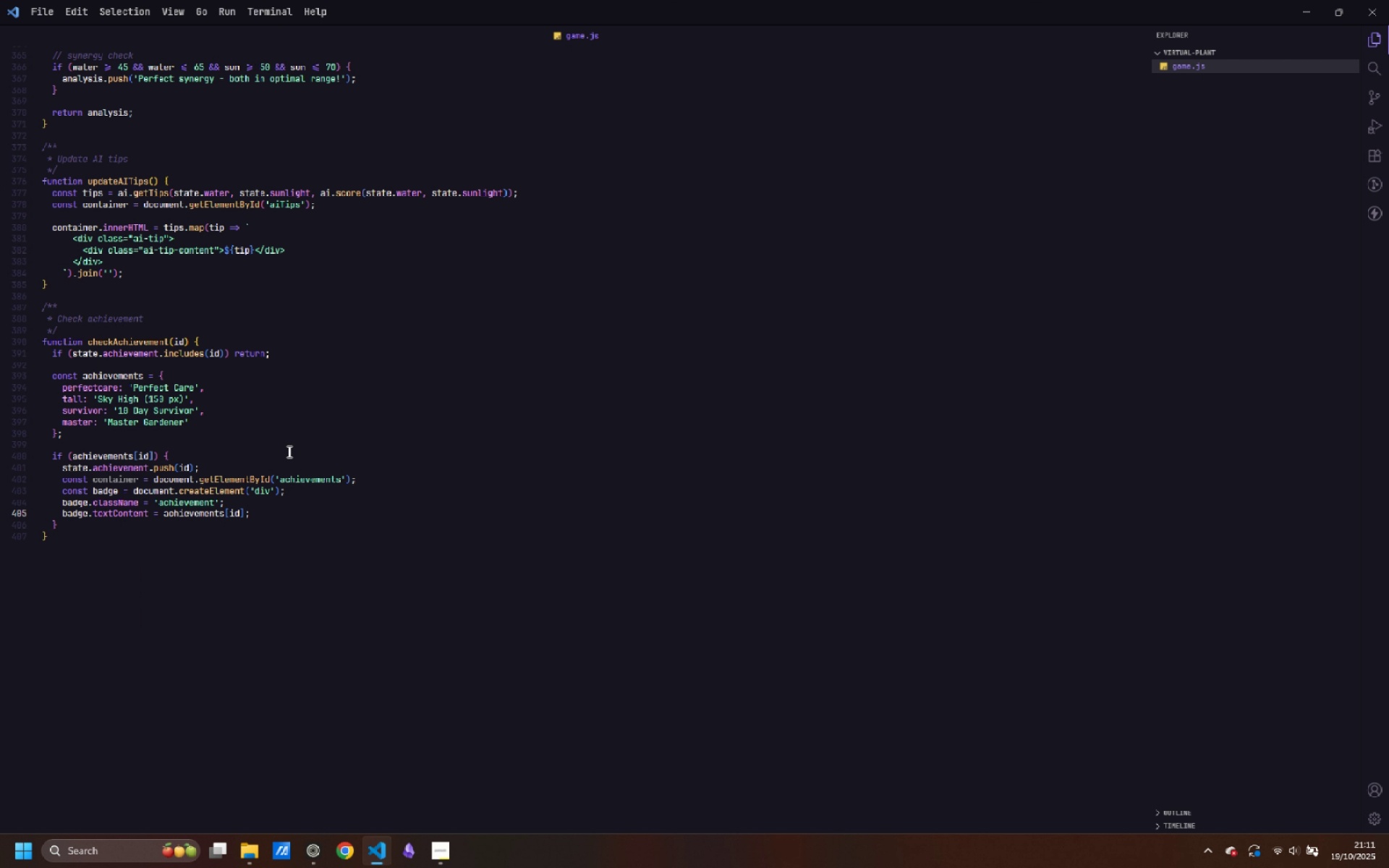 
key(Enter)
 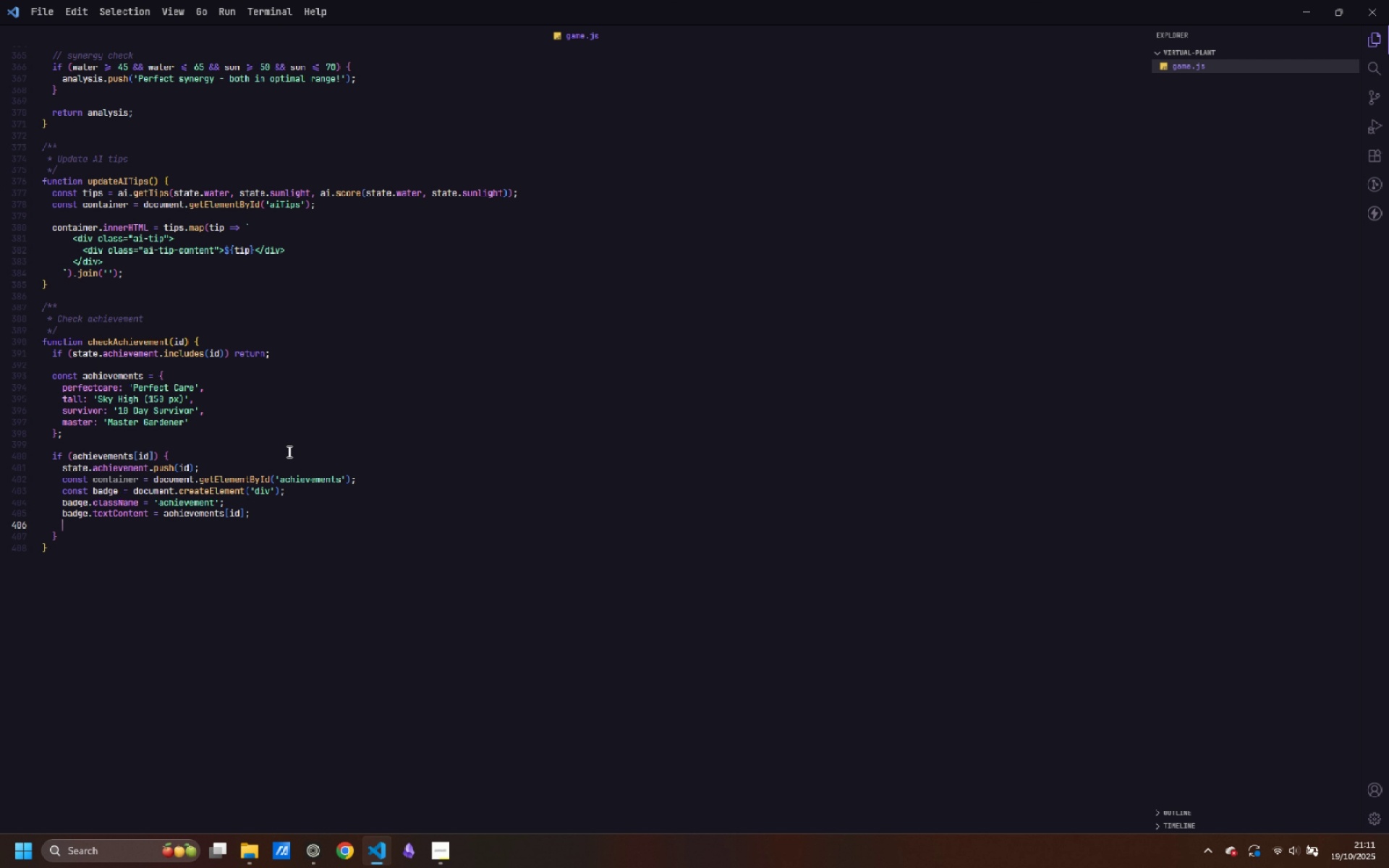 
type(container.app)
 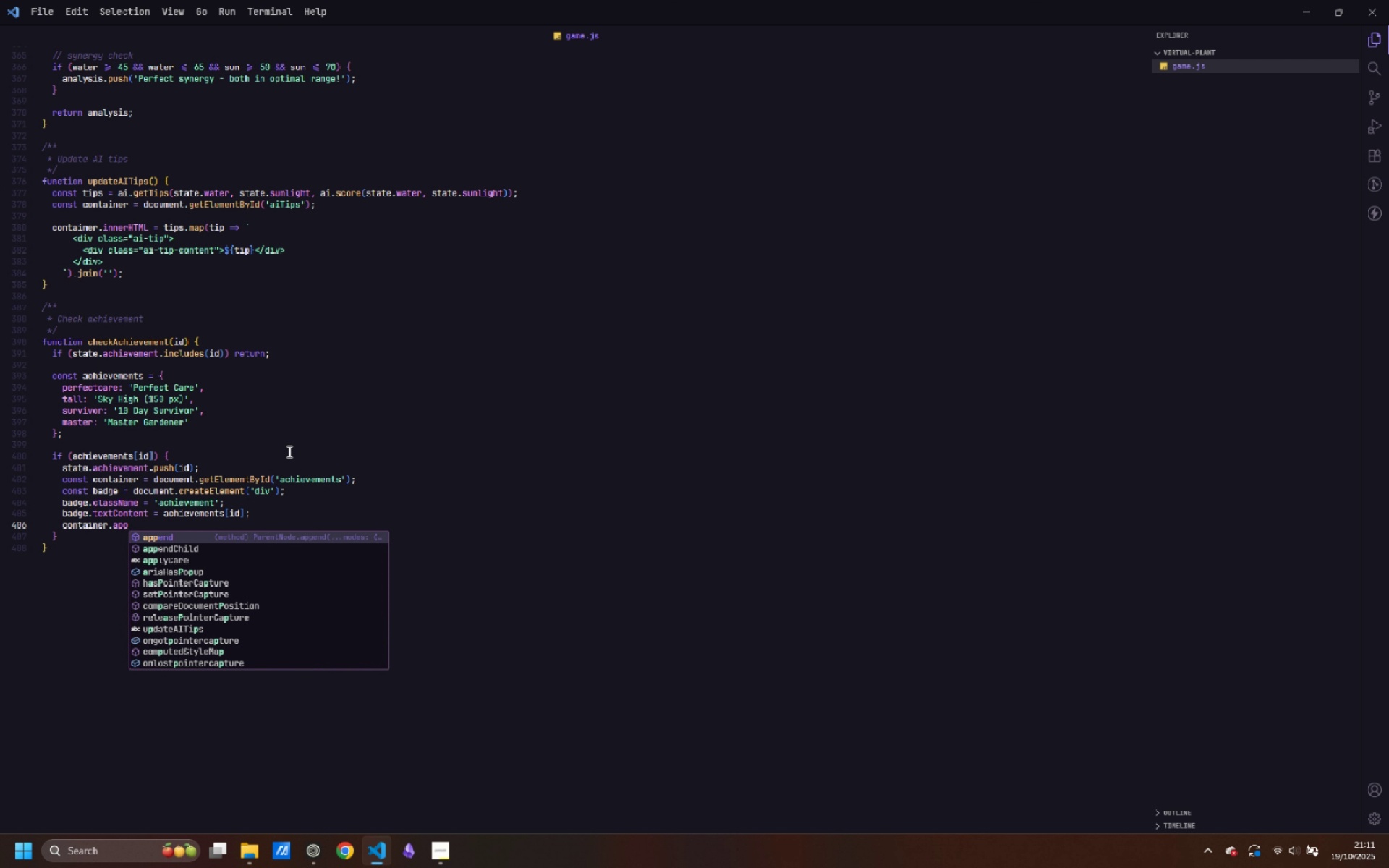 
key(ArrowDown)
 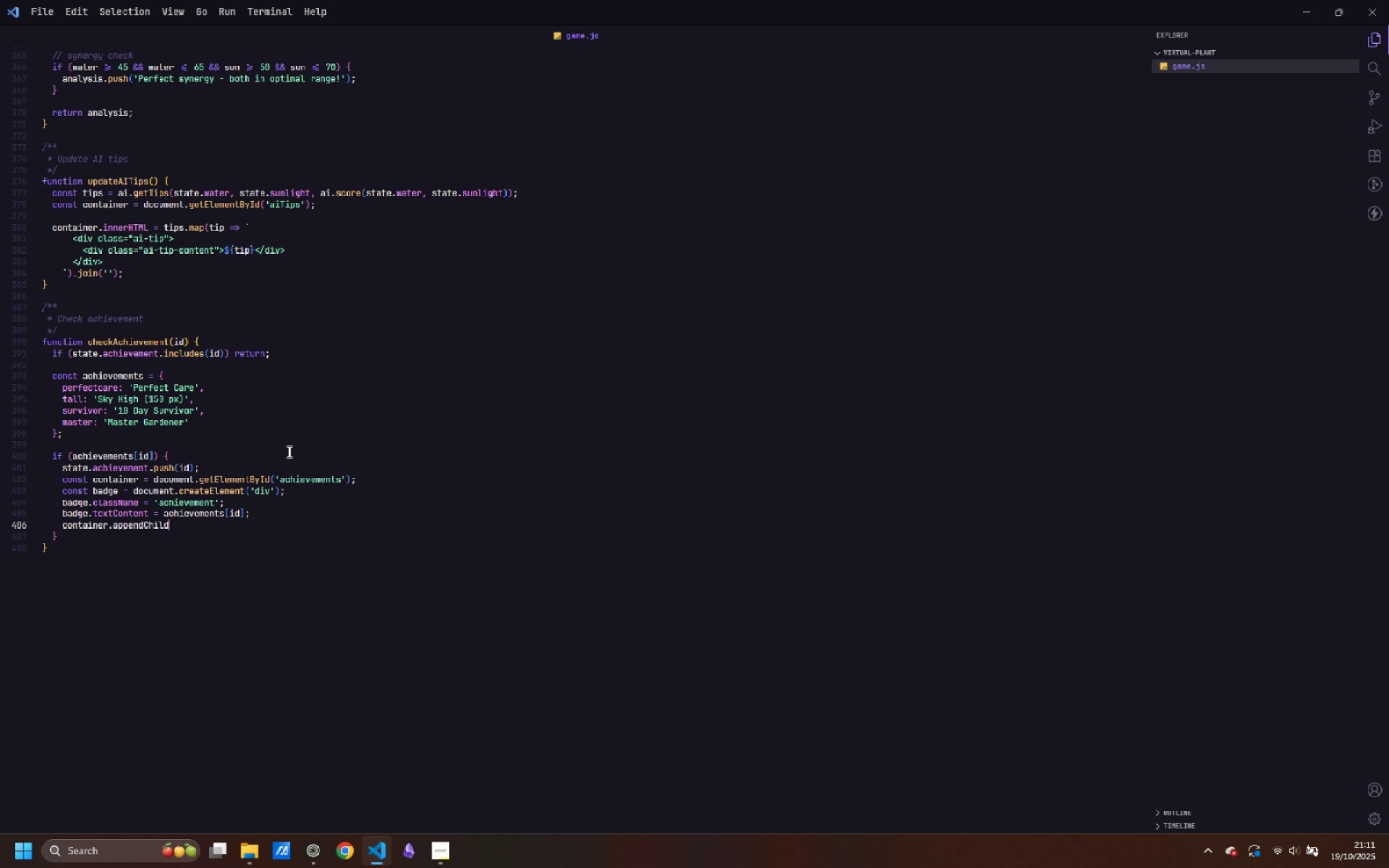 
key(Enter)
 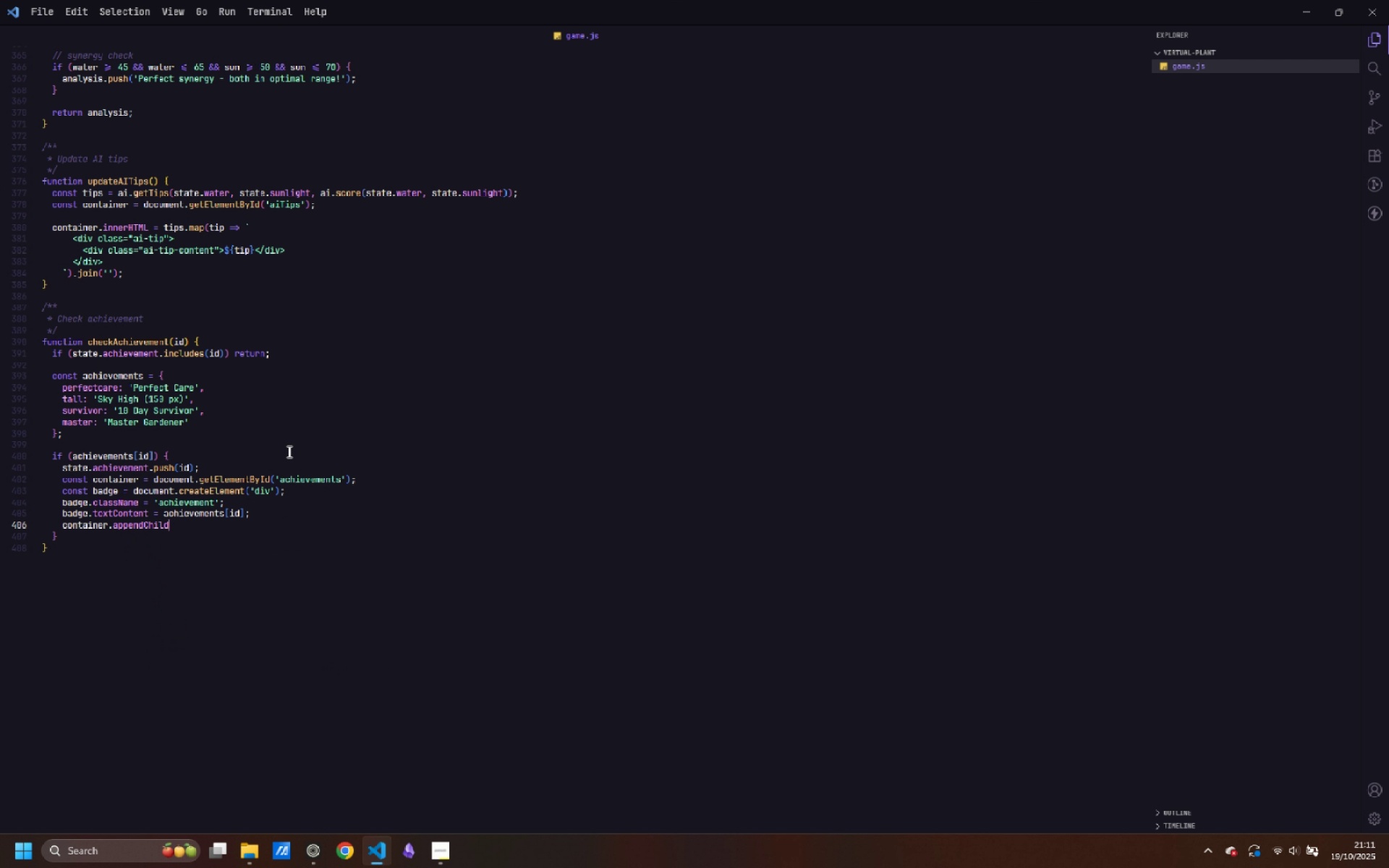 
type((badge)
 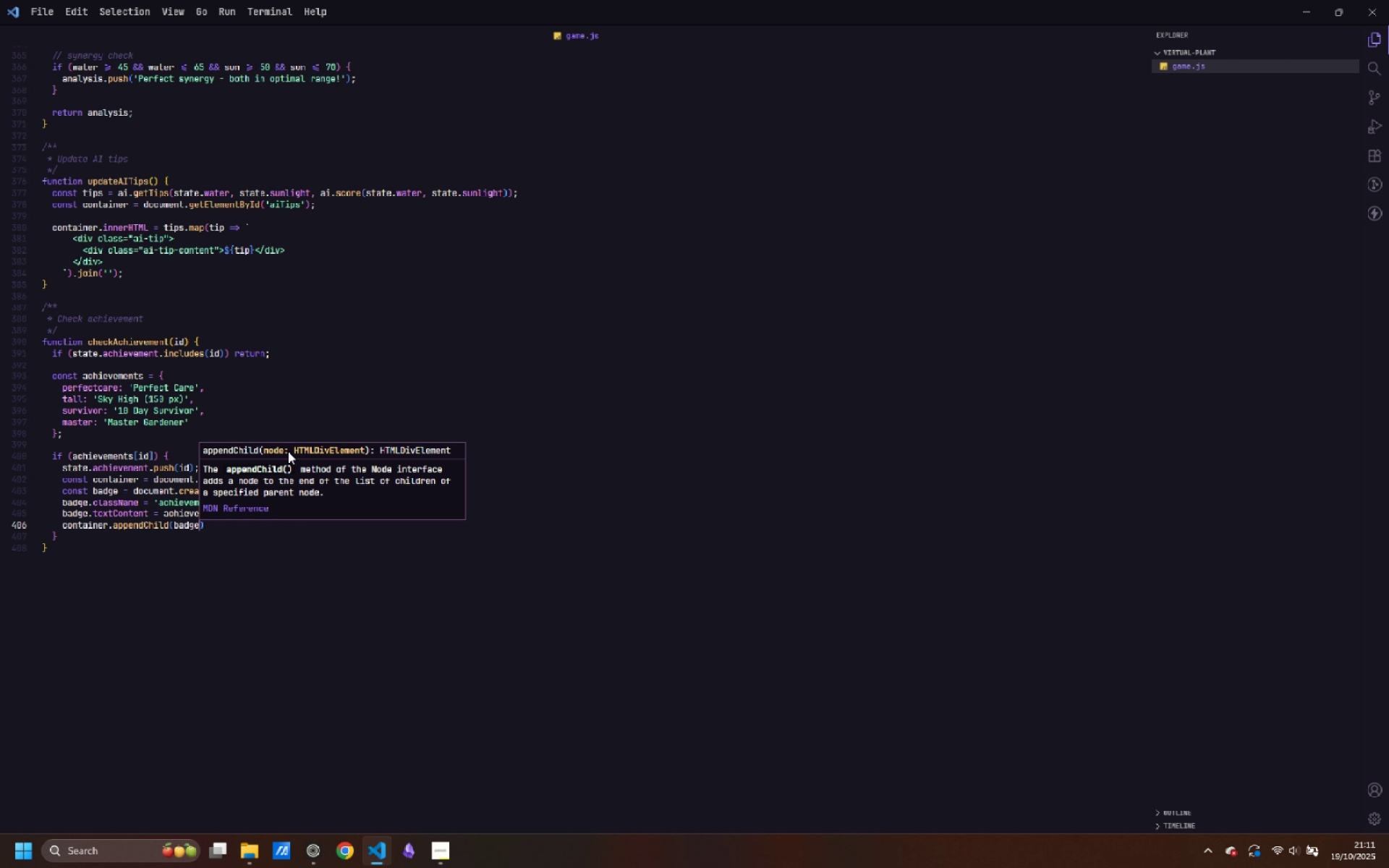 
key(ArrowRight)
 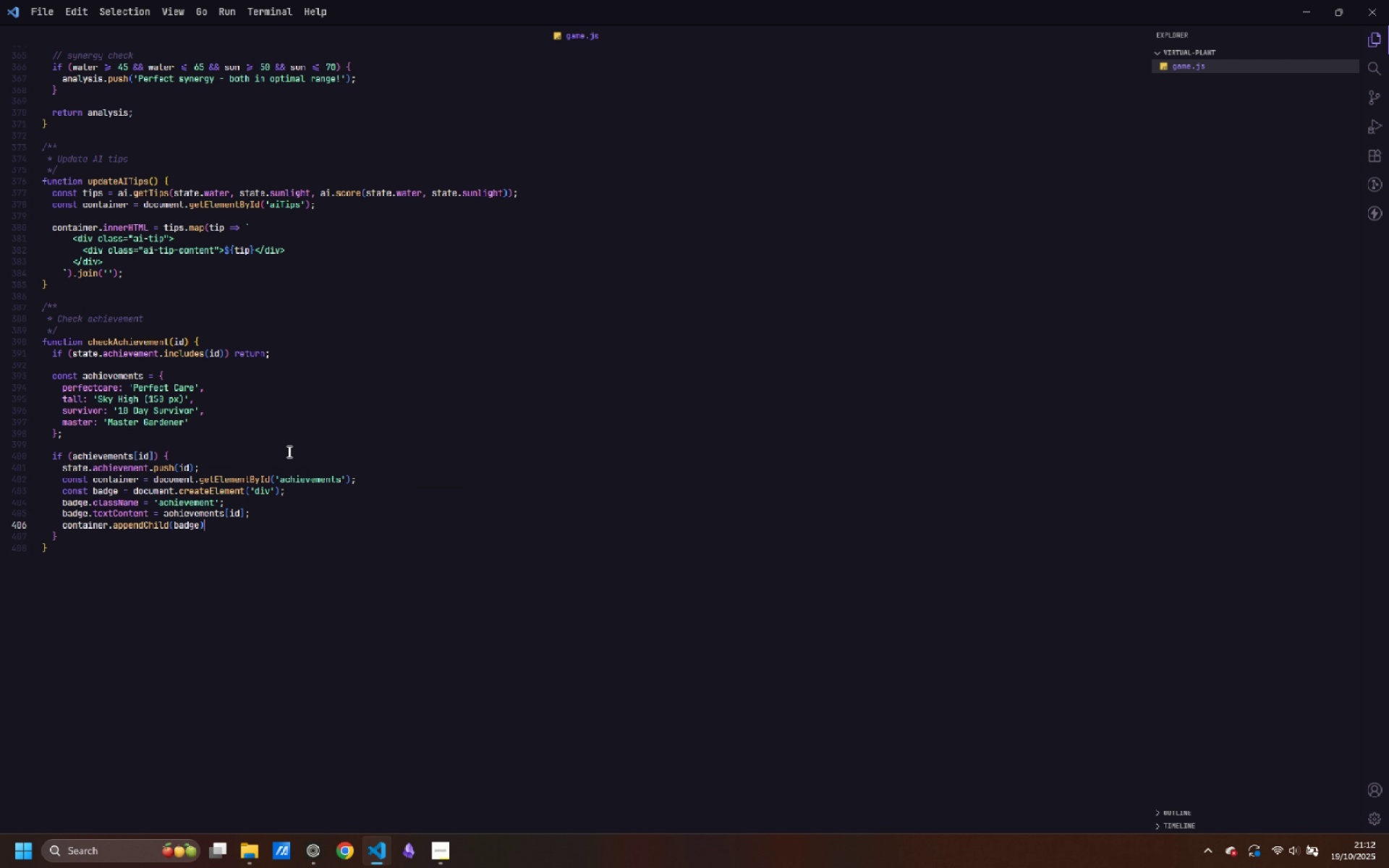 
key(Semicolon)
 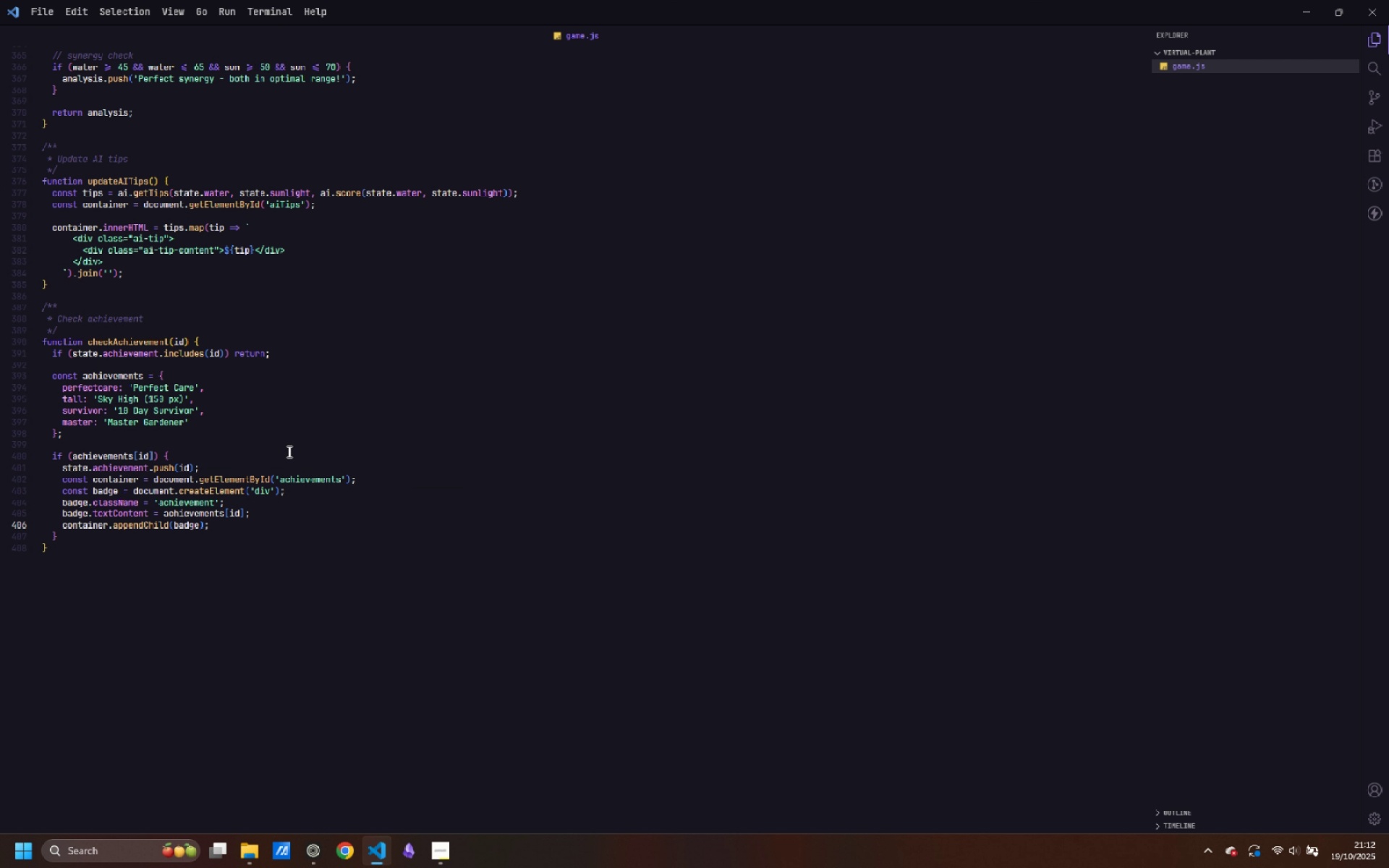 
key(ArrowDown)
 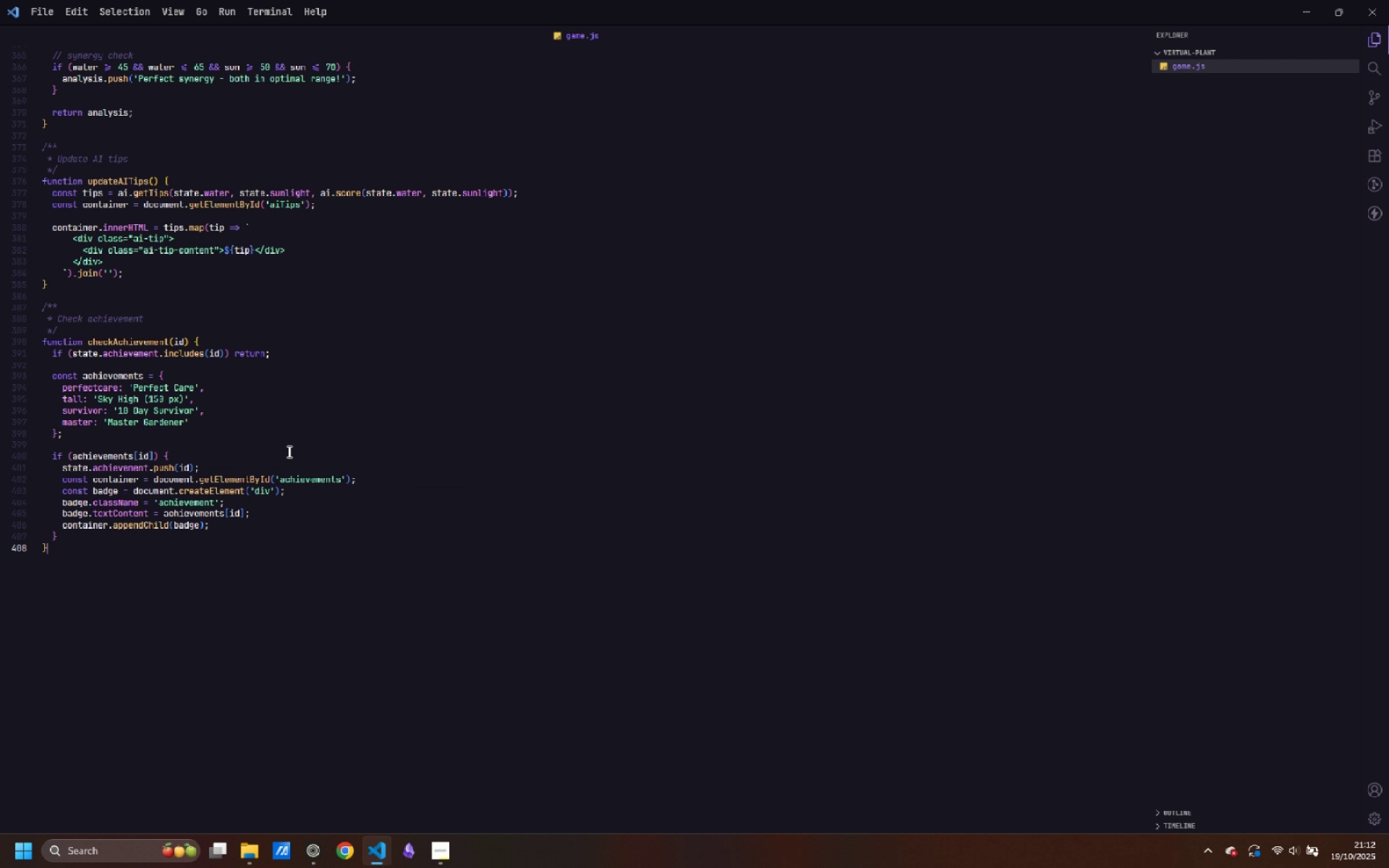 
key(ArrowDown)
 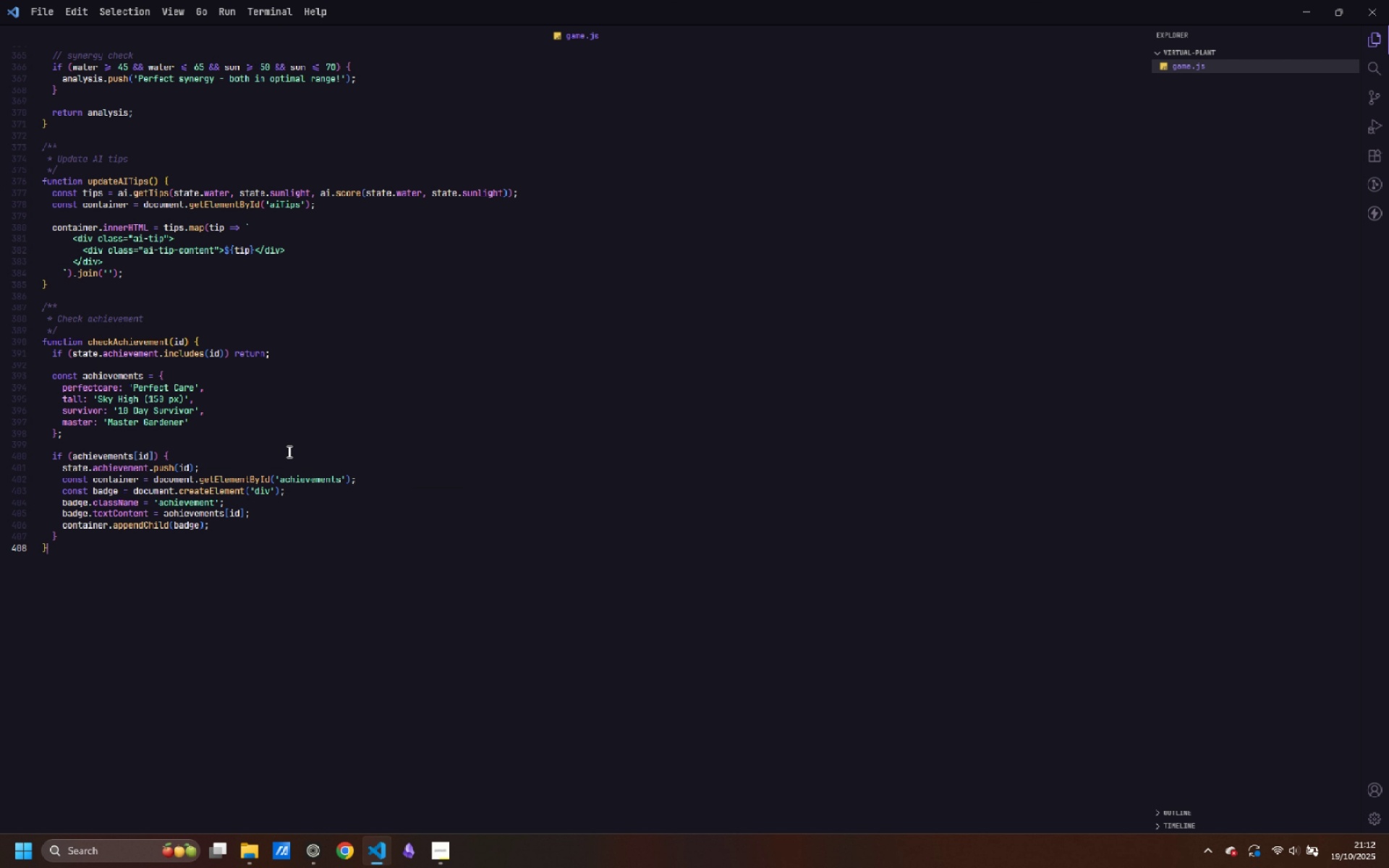 
key(Enter)
 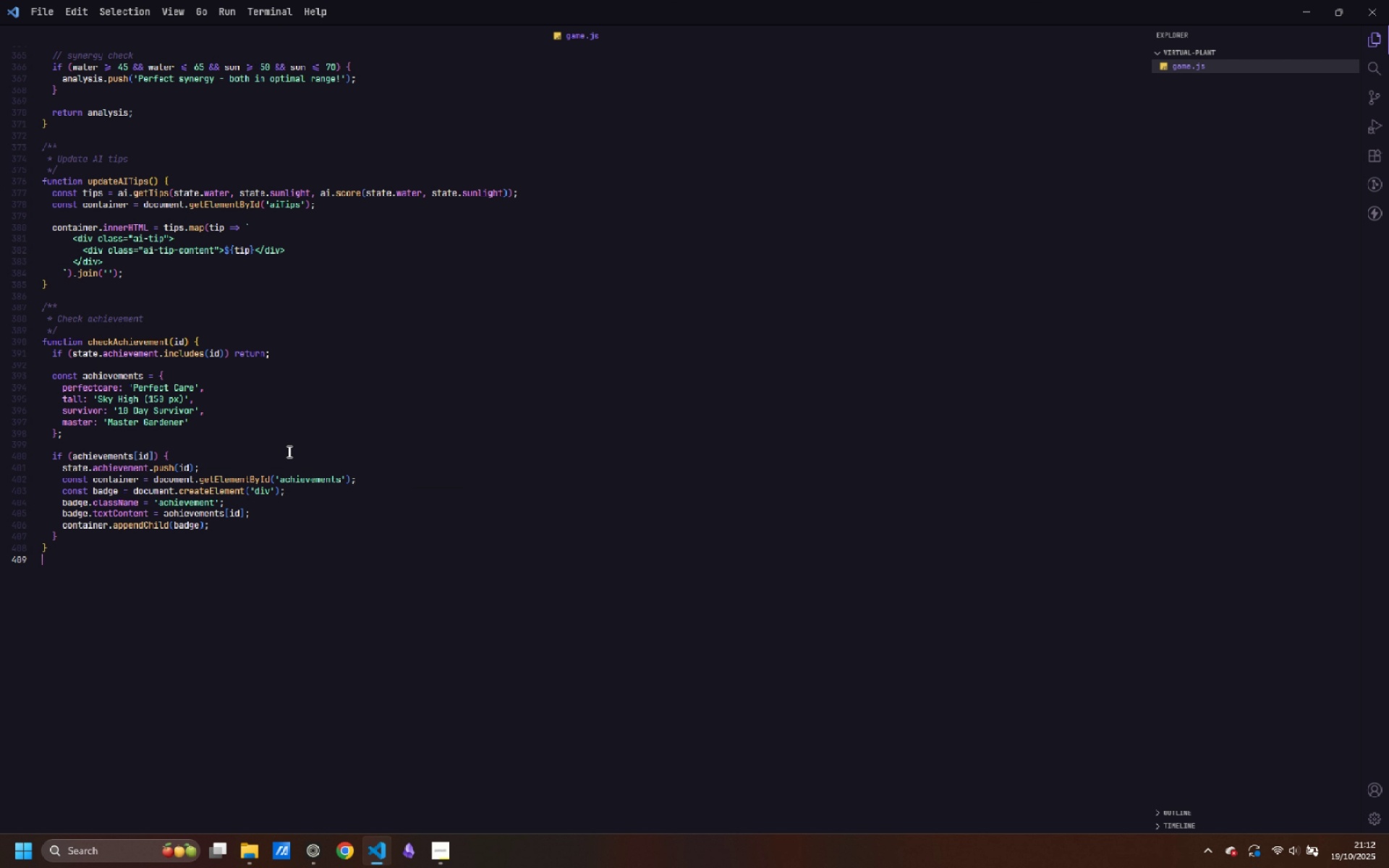 
key(Enter)
 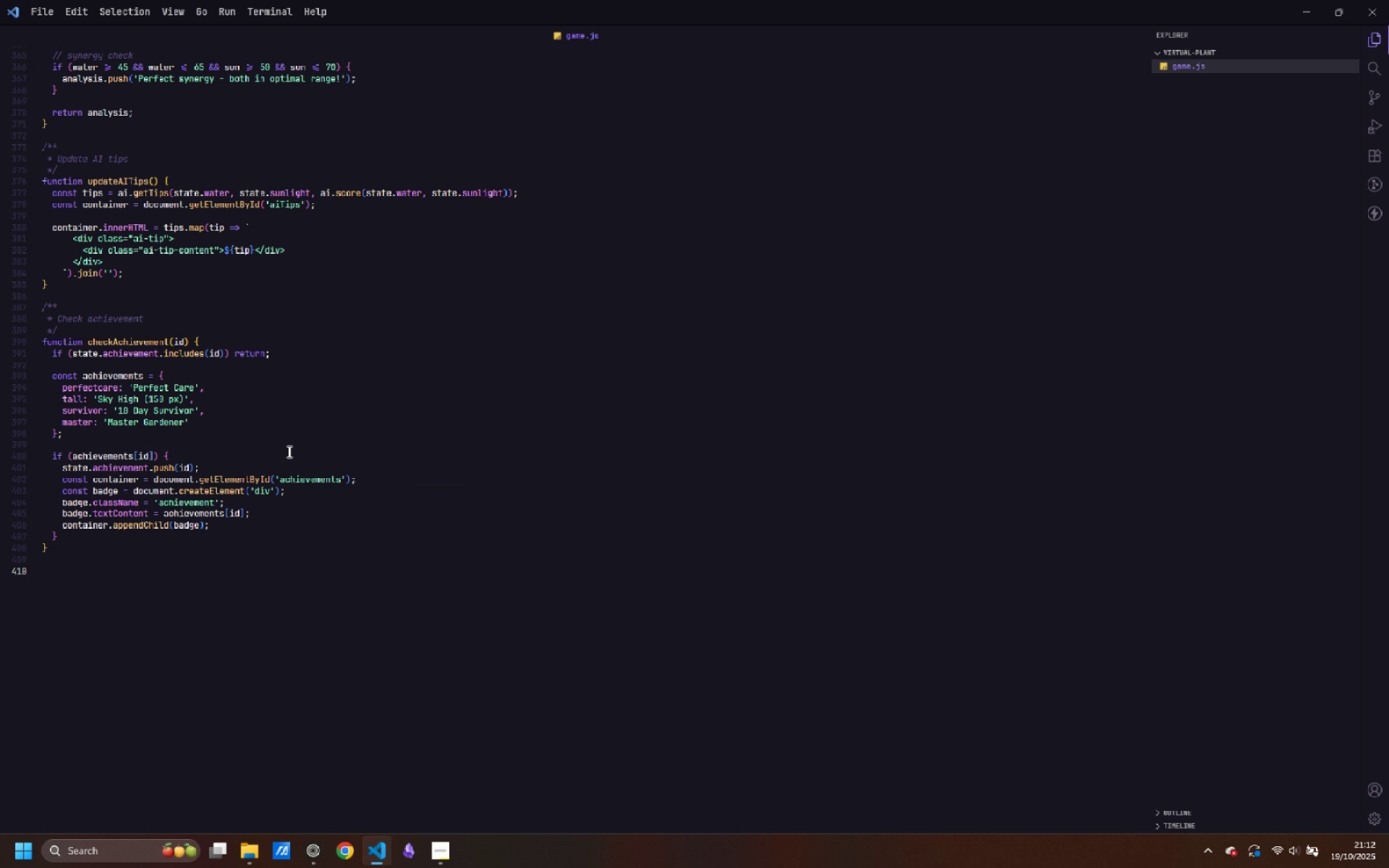 
type(function reset() {)
 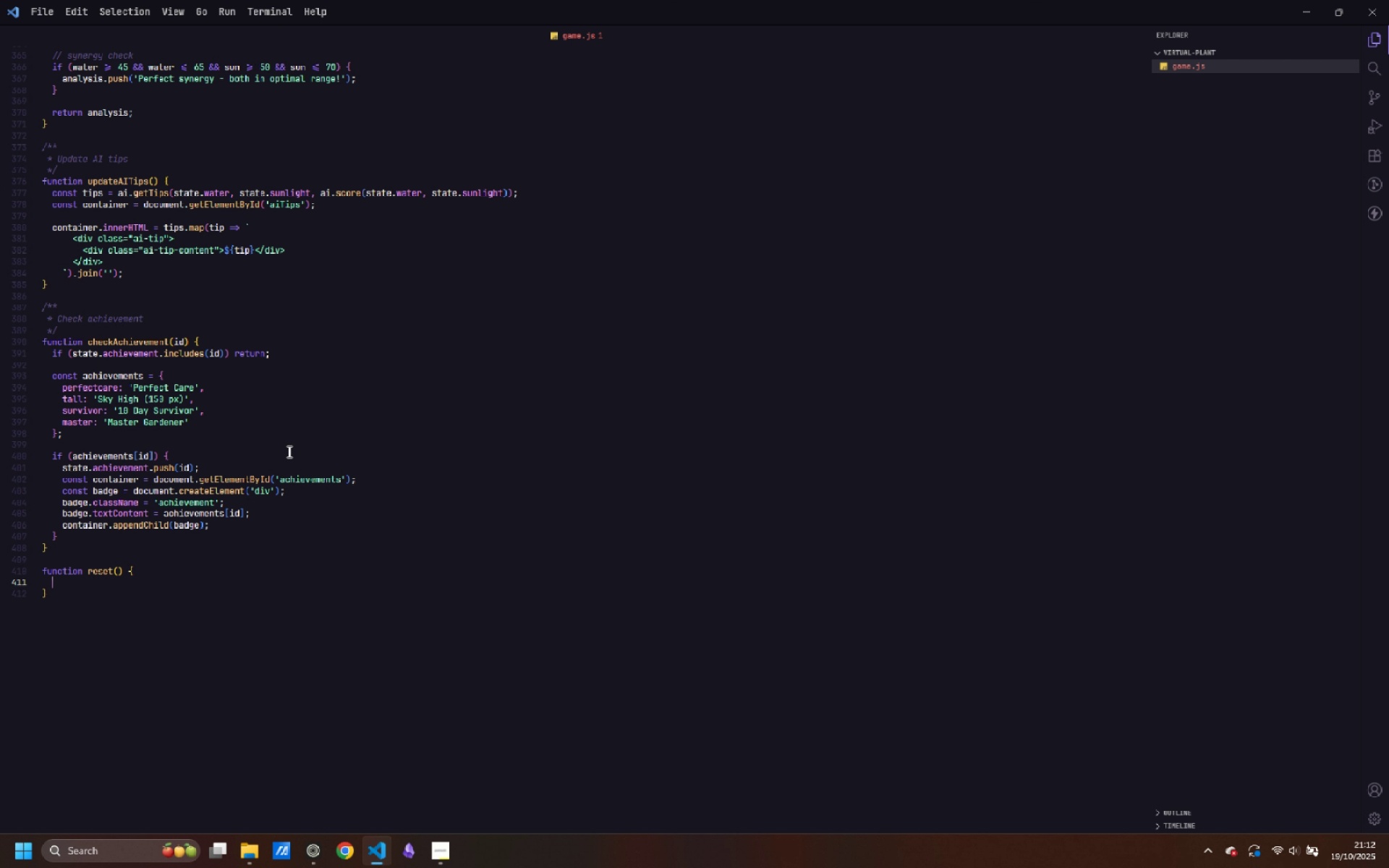 
 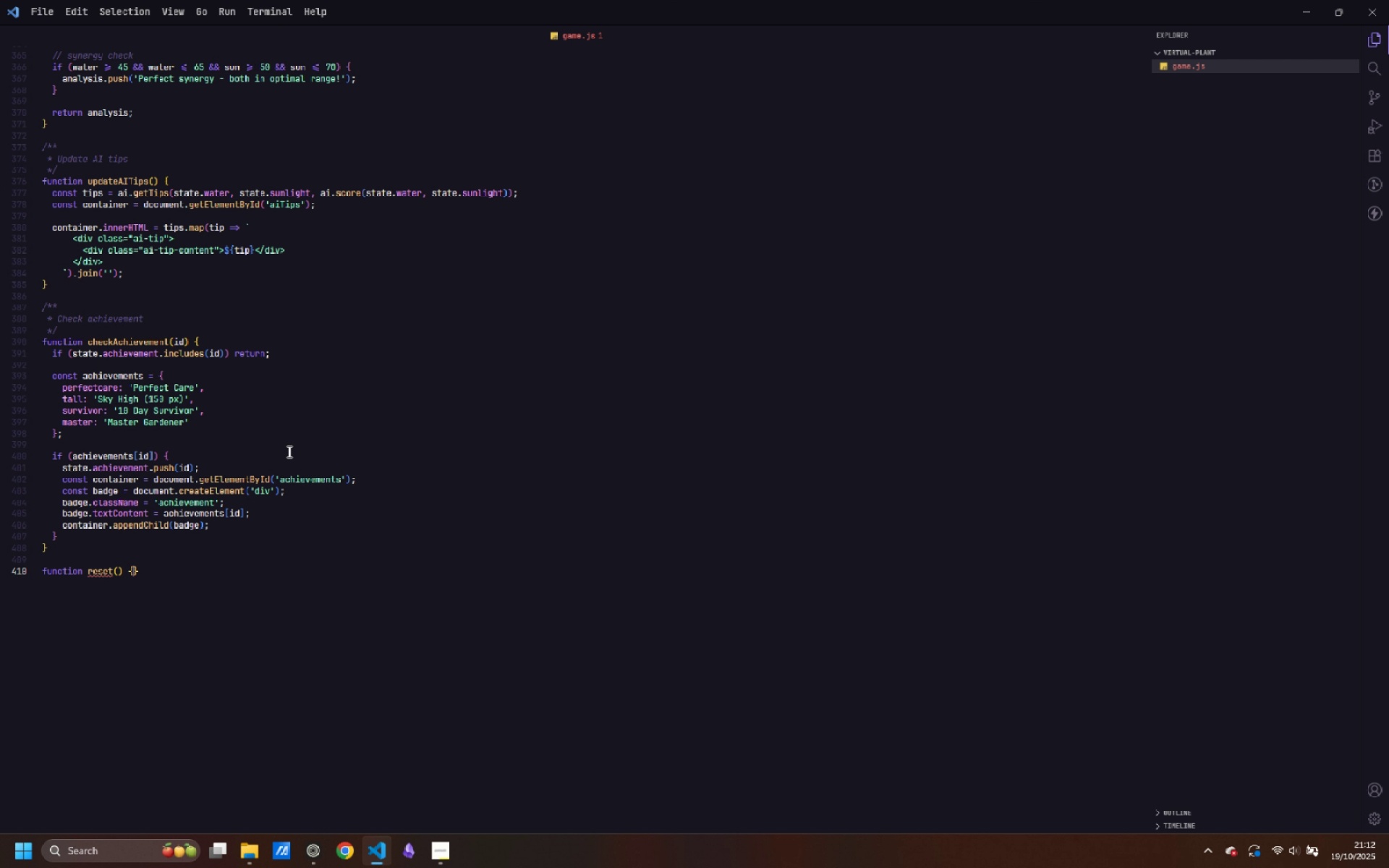 
key(Enter)
 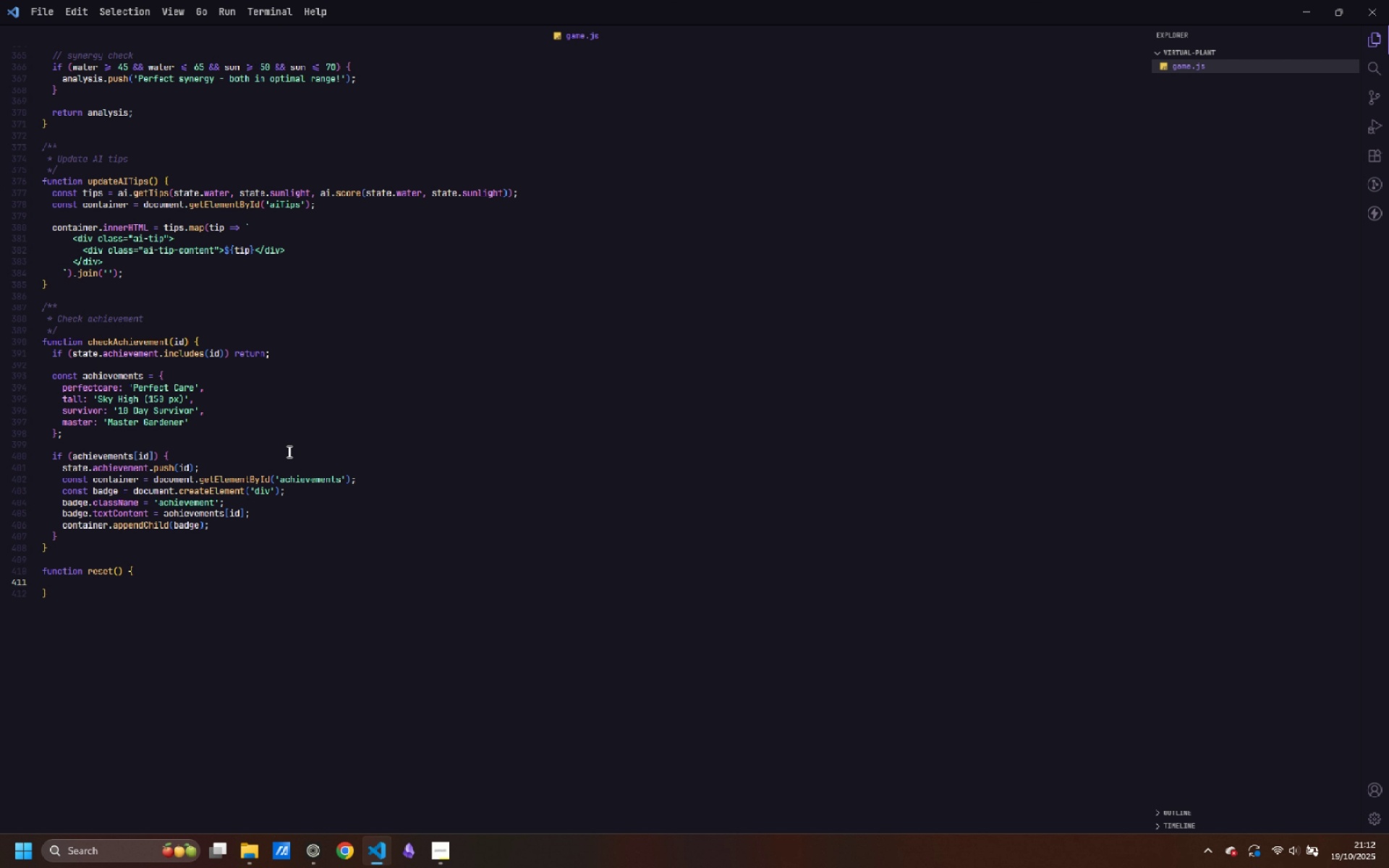 
key(ArrowUp)
 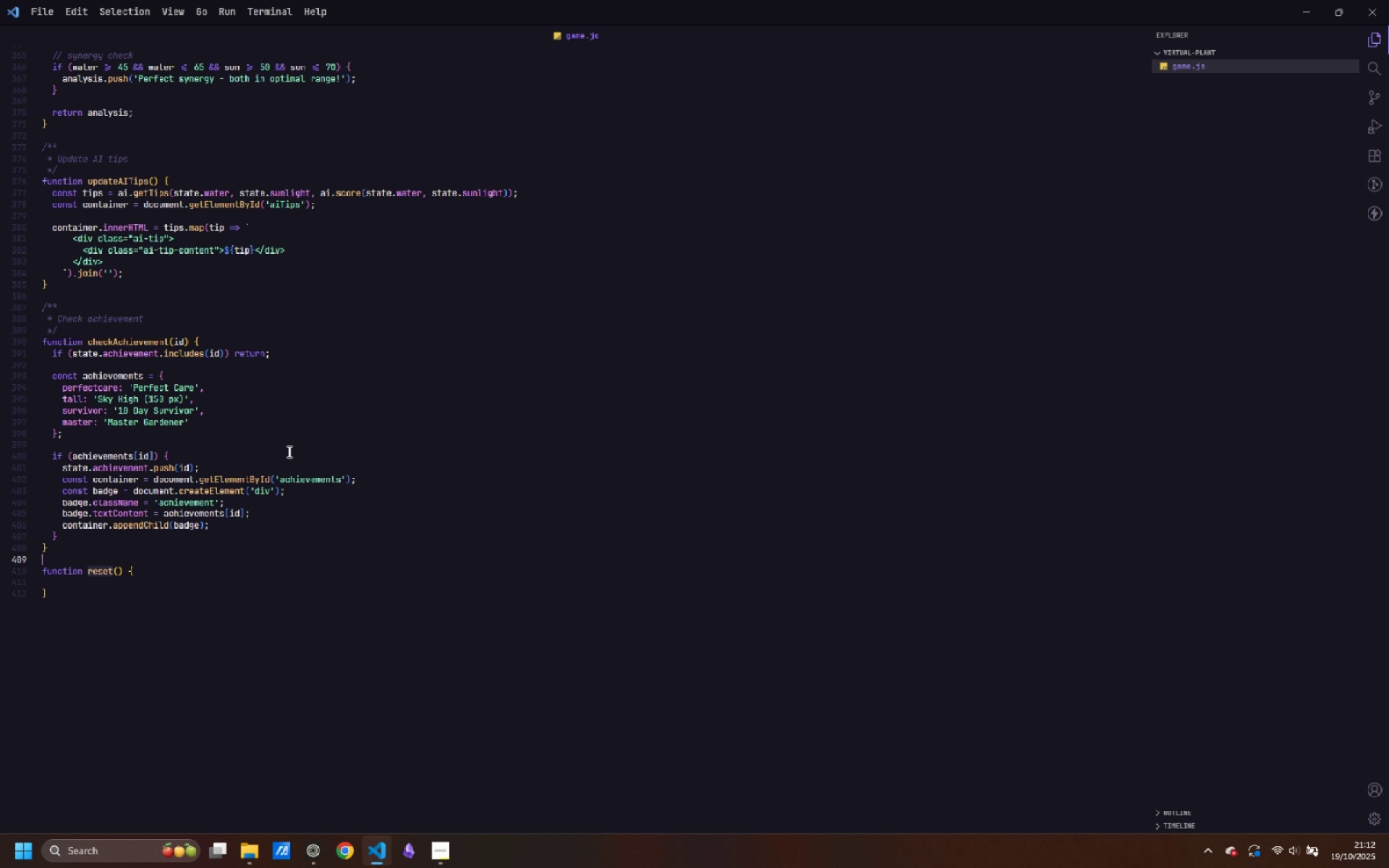 
key(ArrowUp)
 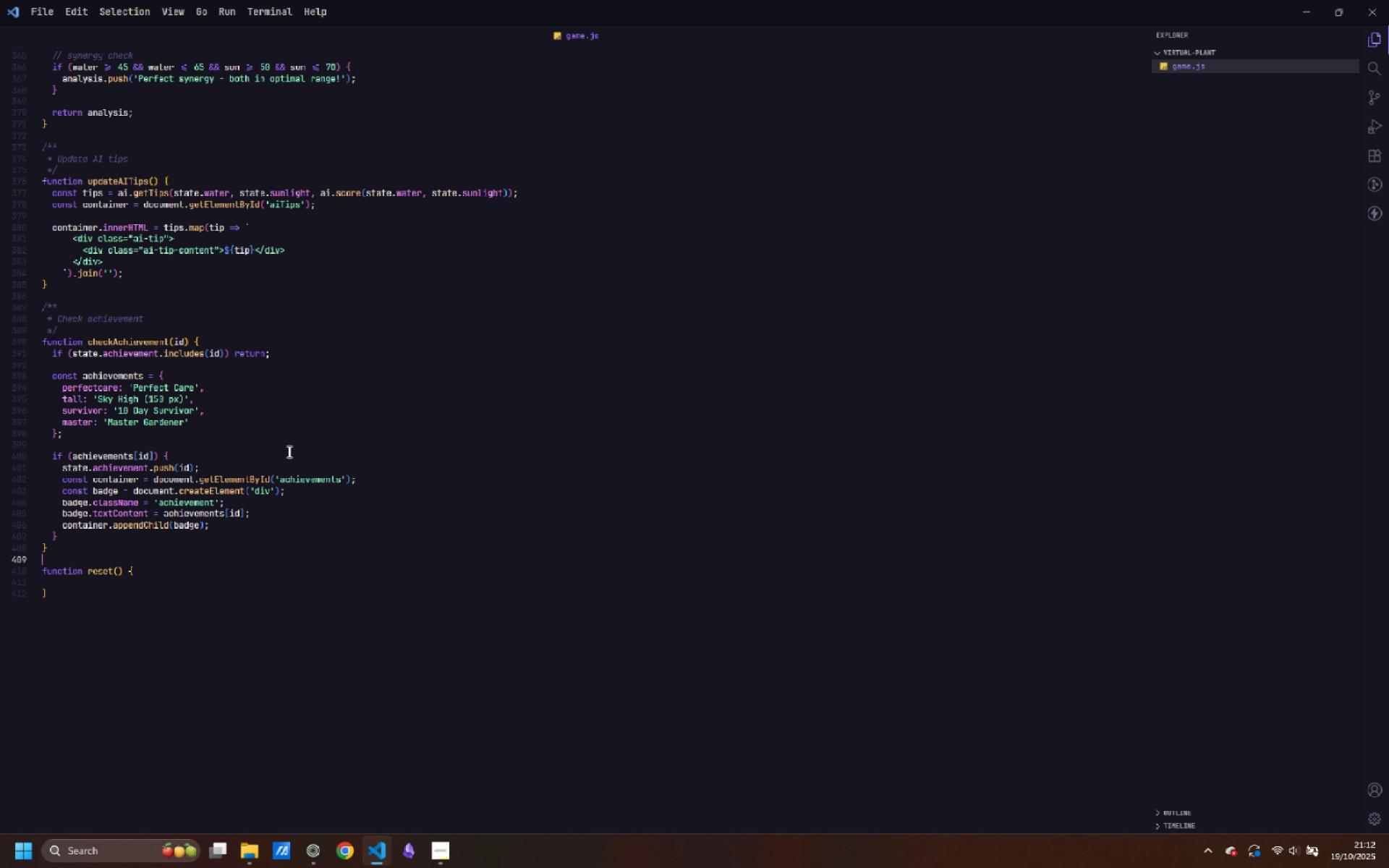 
key(Enter)
 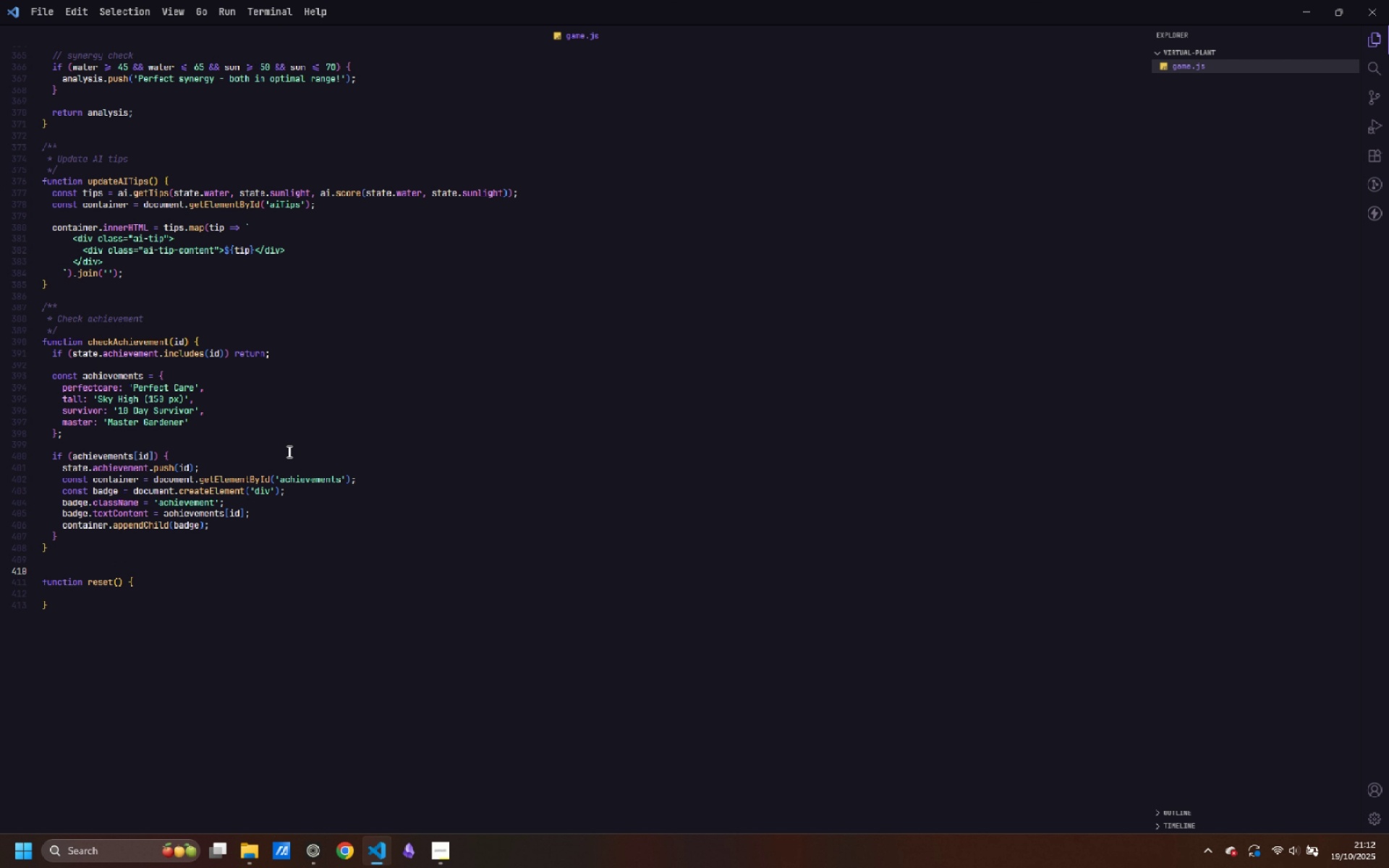 
type(/**)
 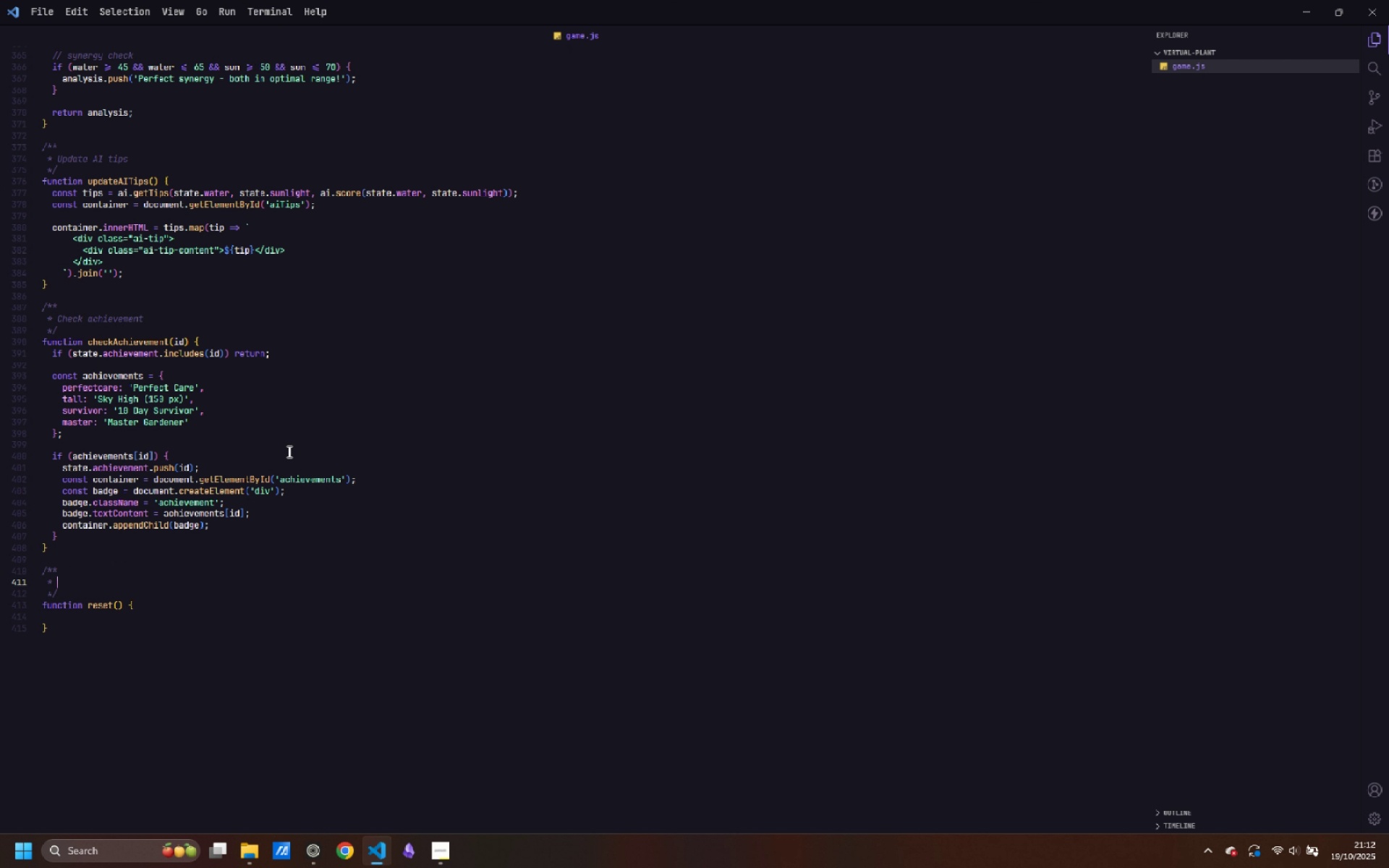 
 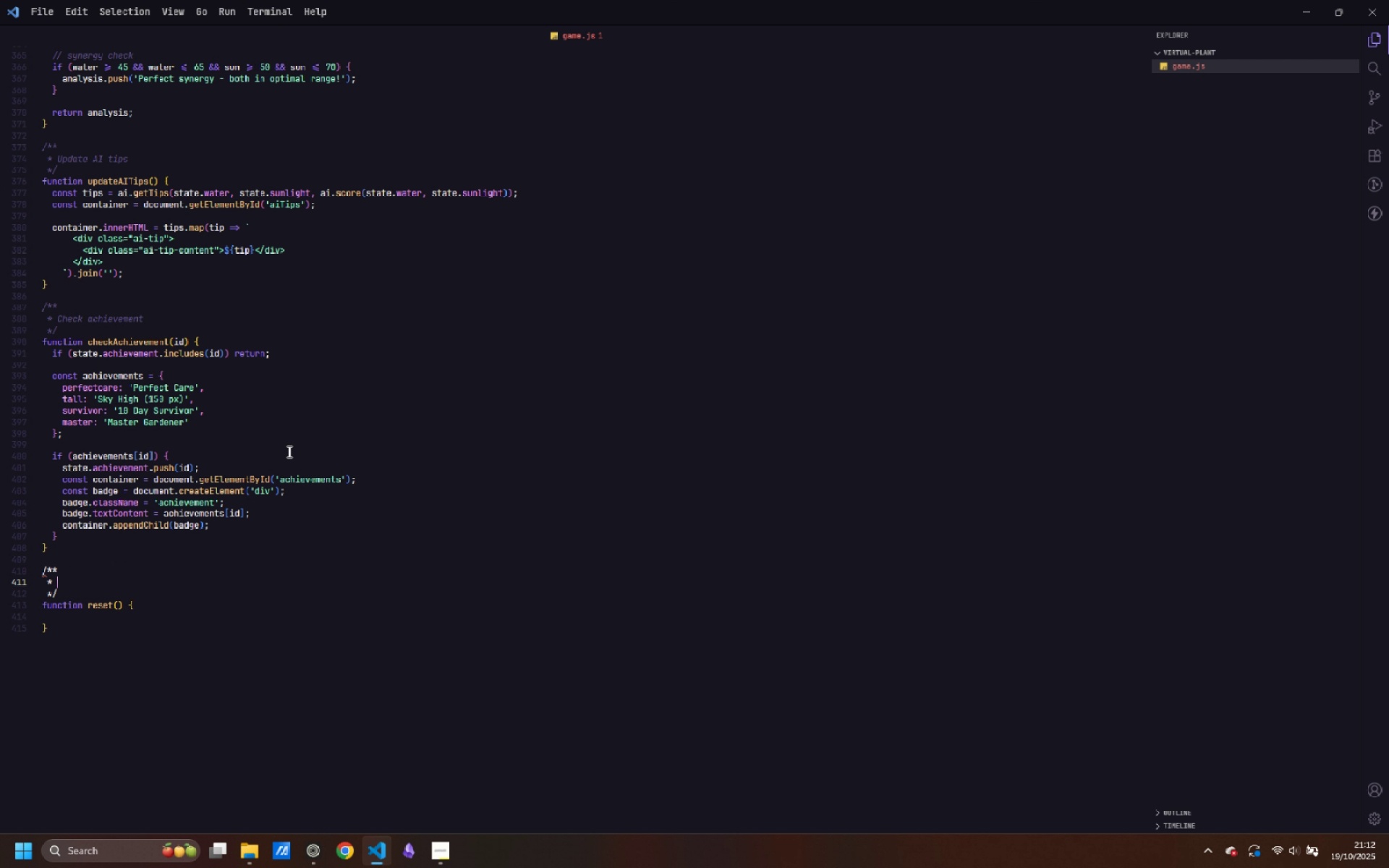 
key(Enter)
 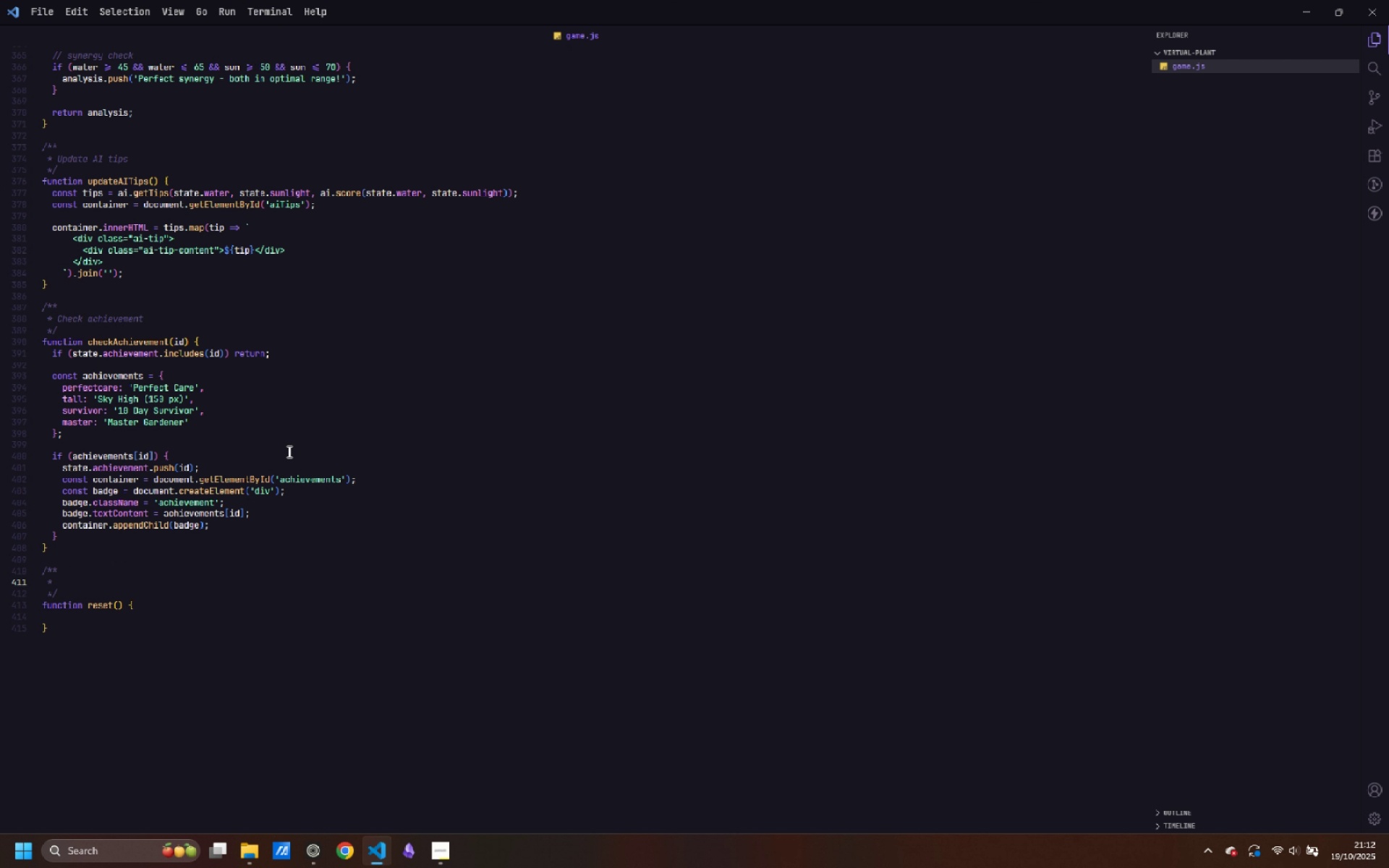 
type(Reset game)
 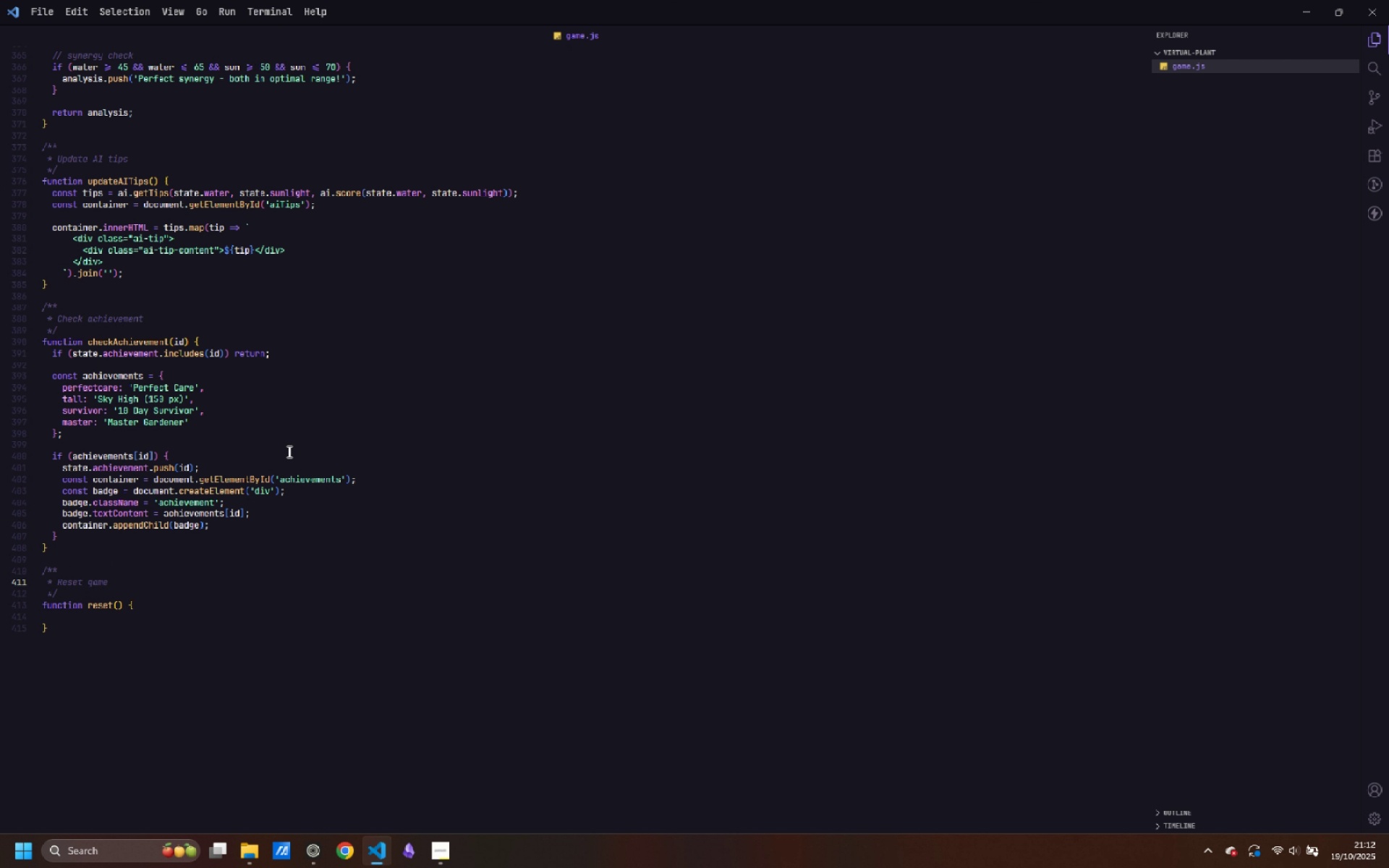 
key(ArrowDown)
 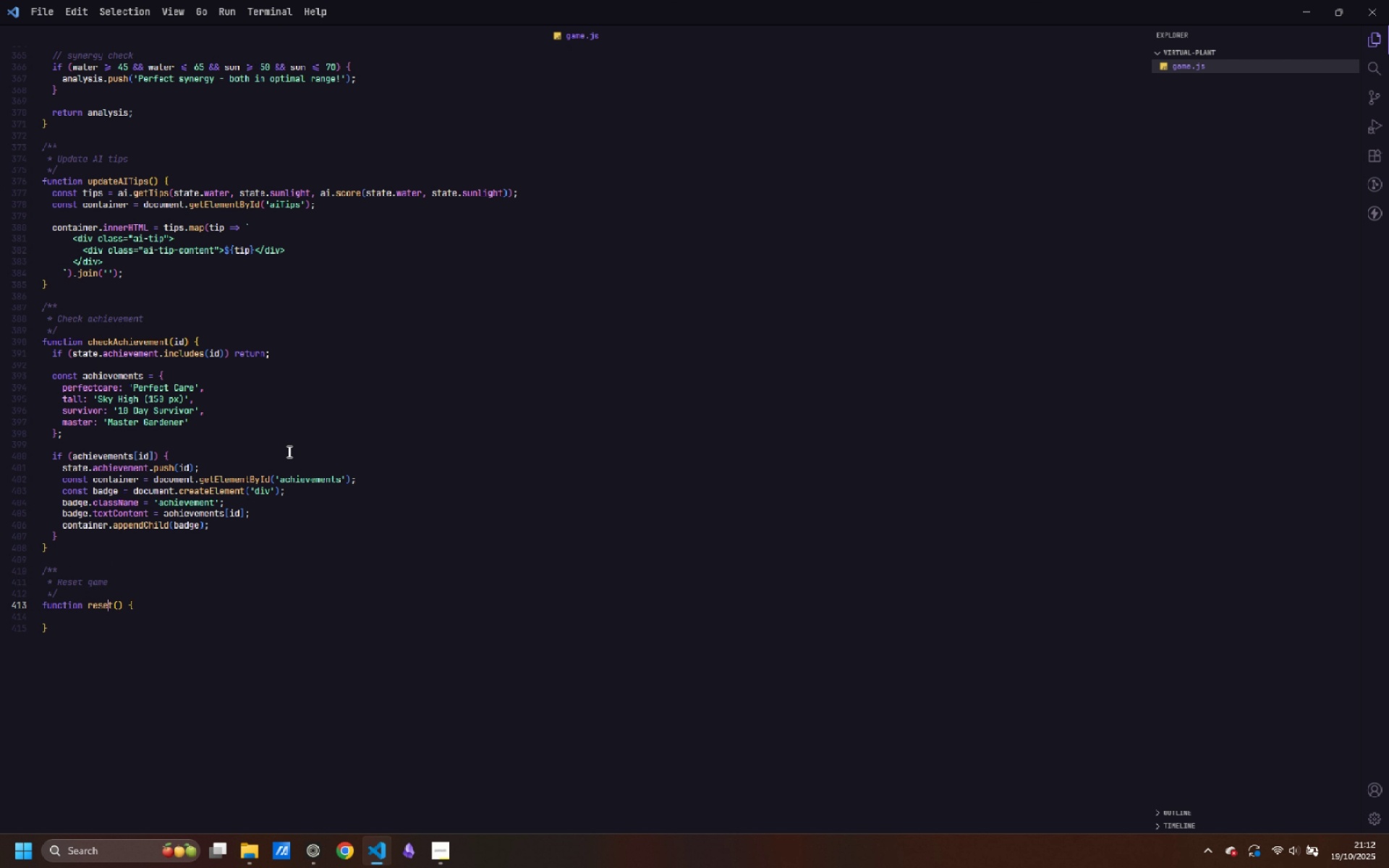 
key(ArrowDown)
 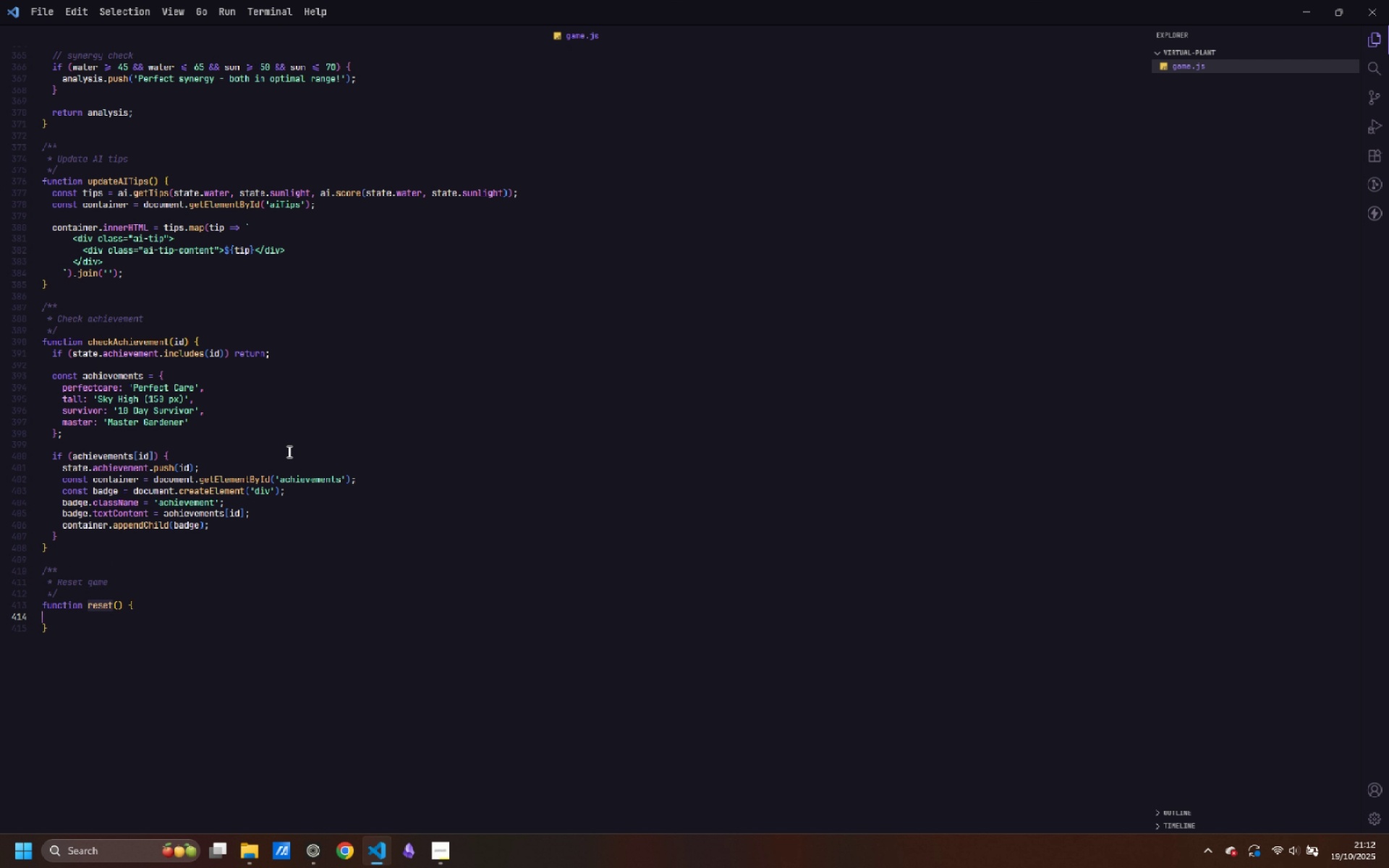 
key(ArrowDown)
 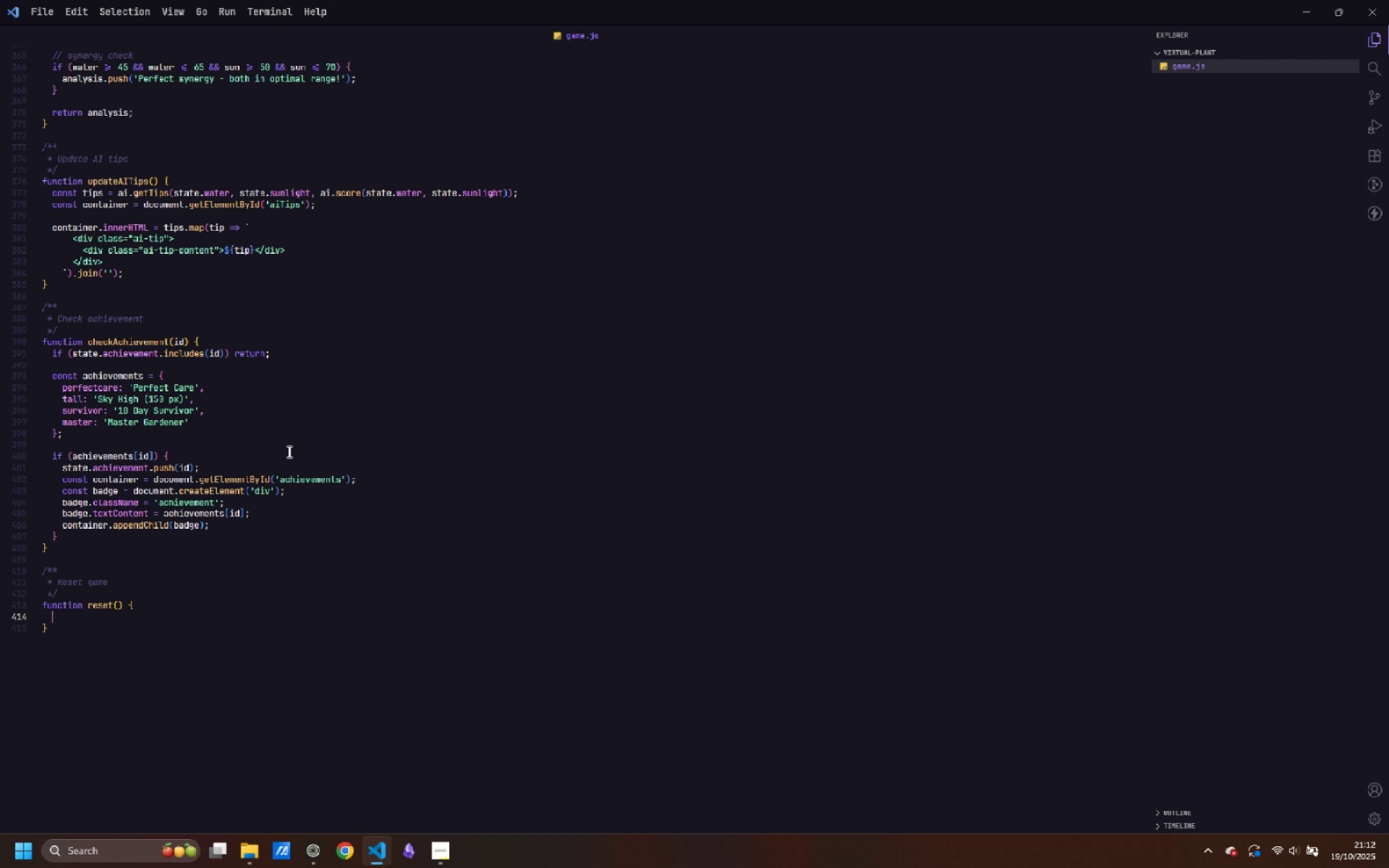 
key(Tab)
type(state = {)
 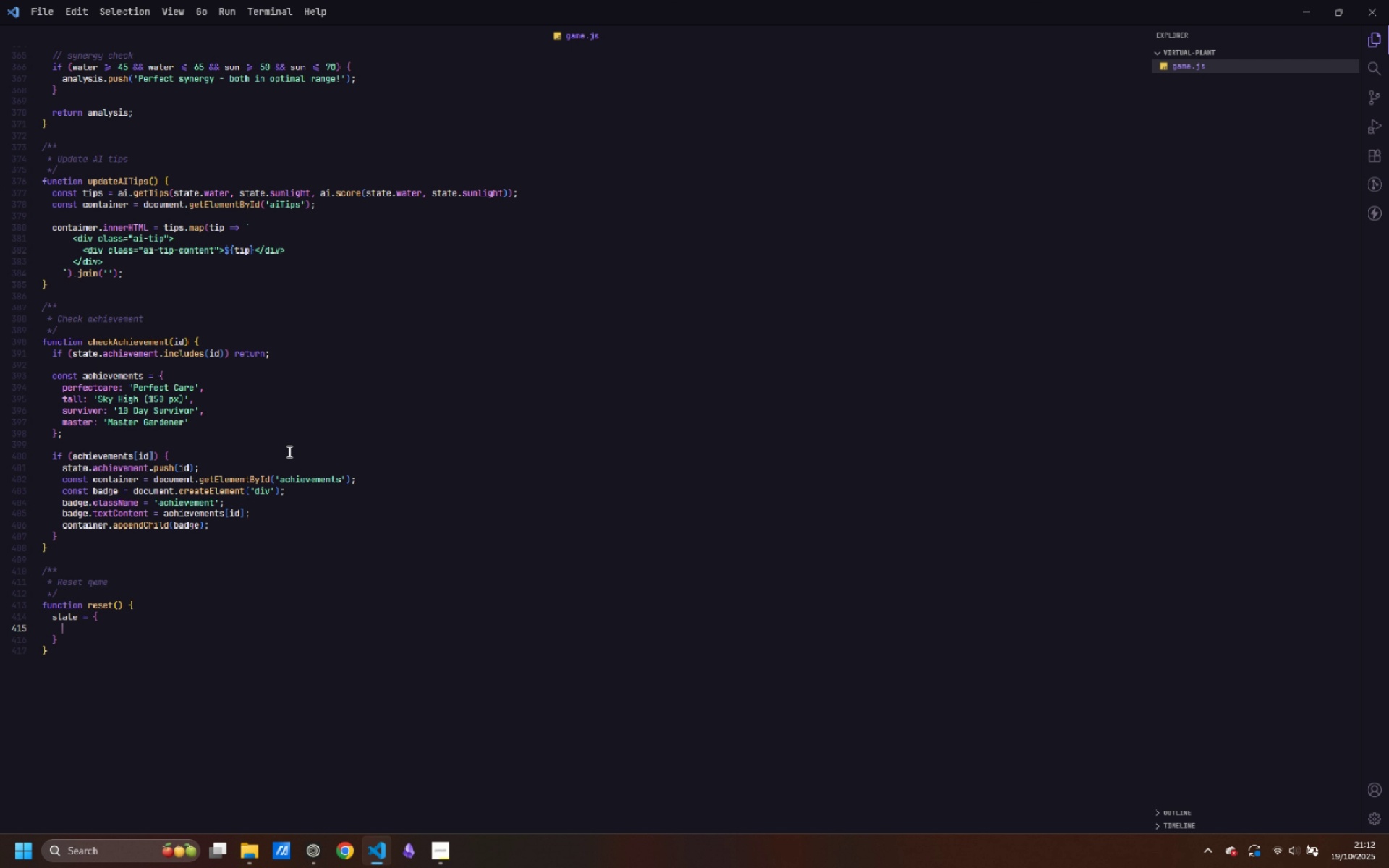 
 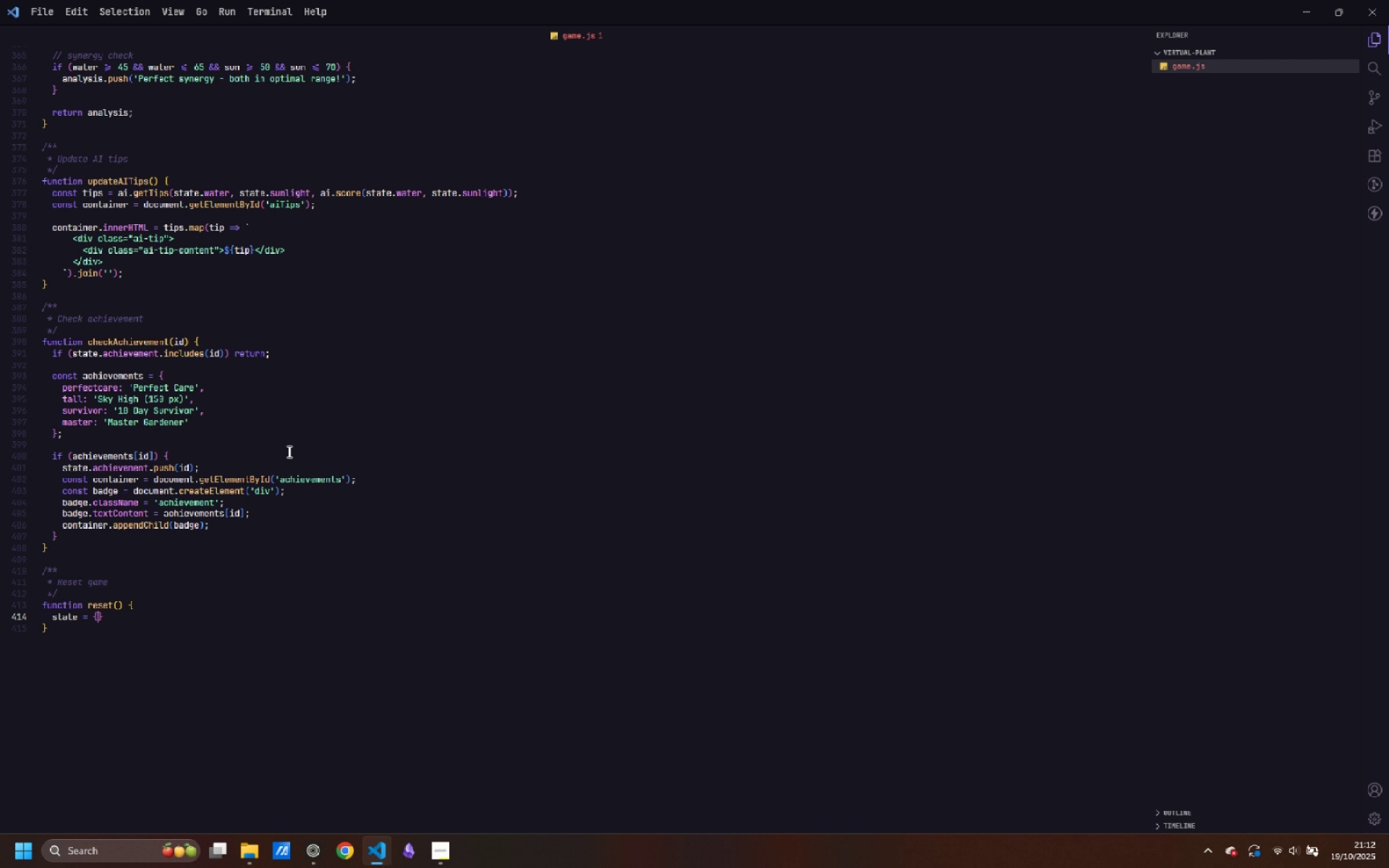 
key(Enter)
 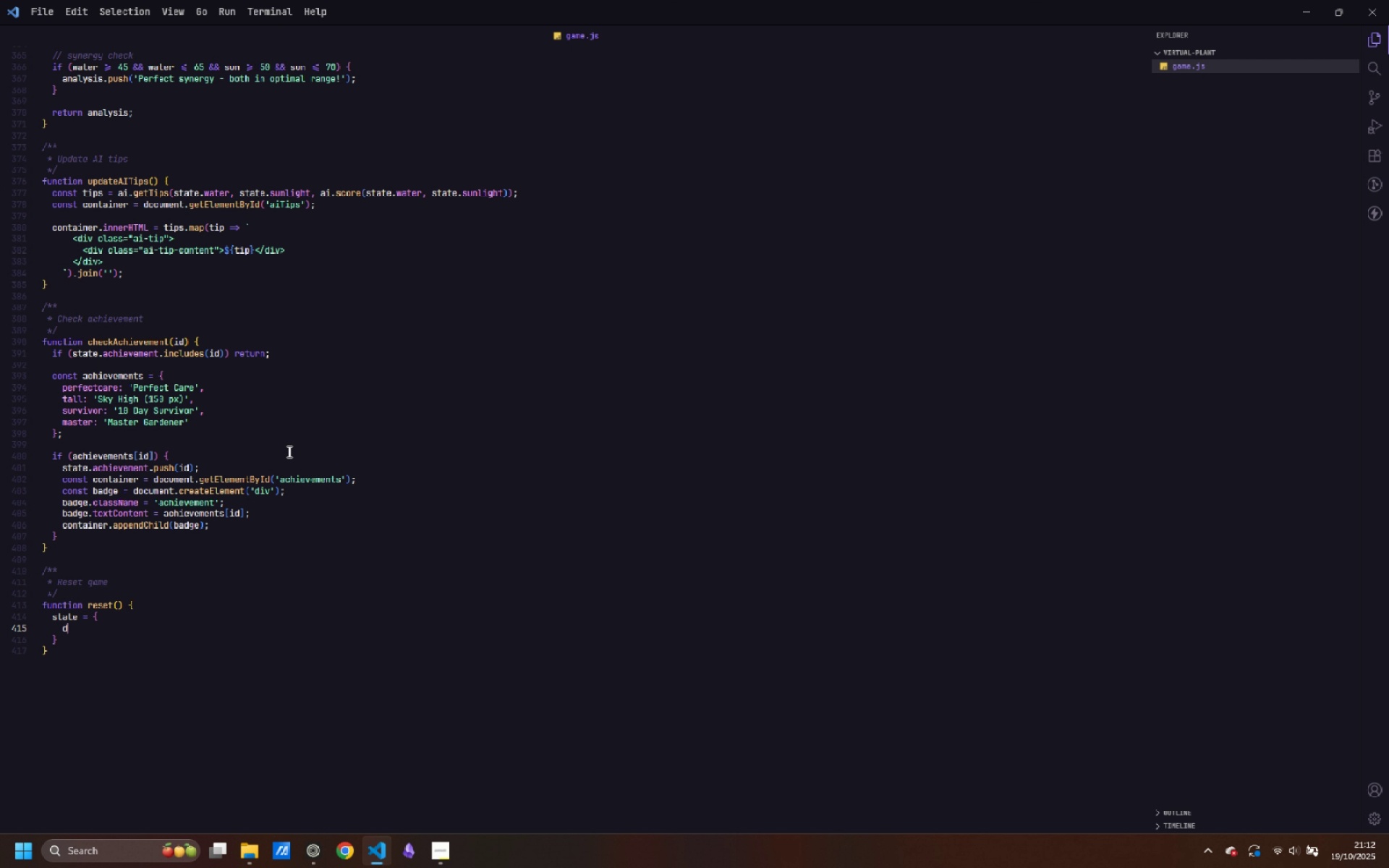 
type(day: 1,)
 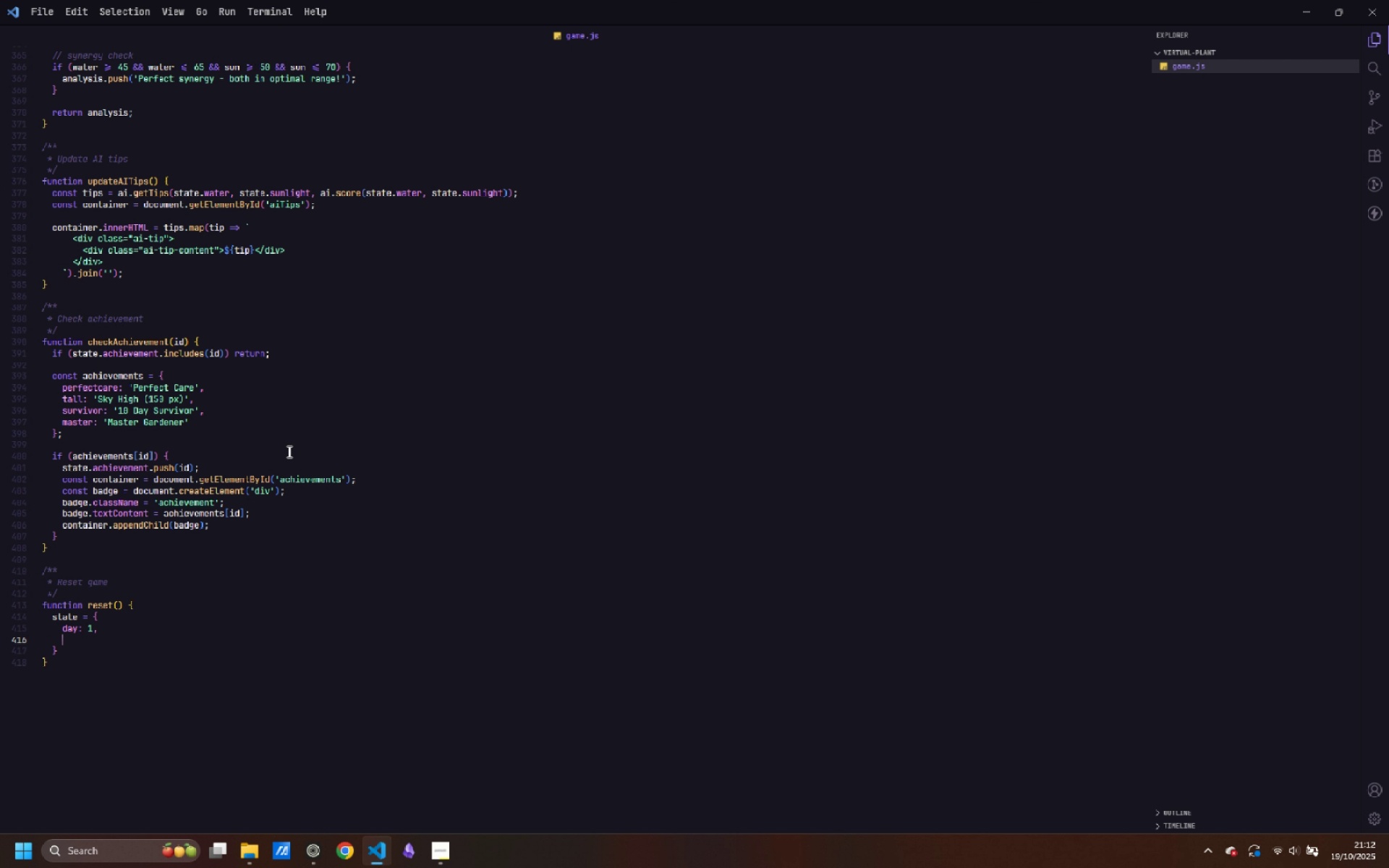 
key(Enter)
 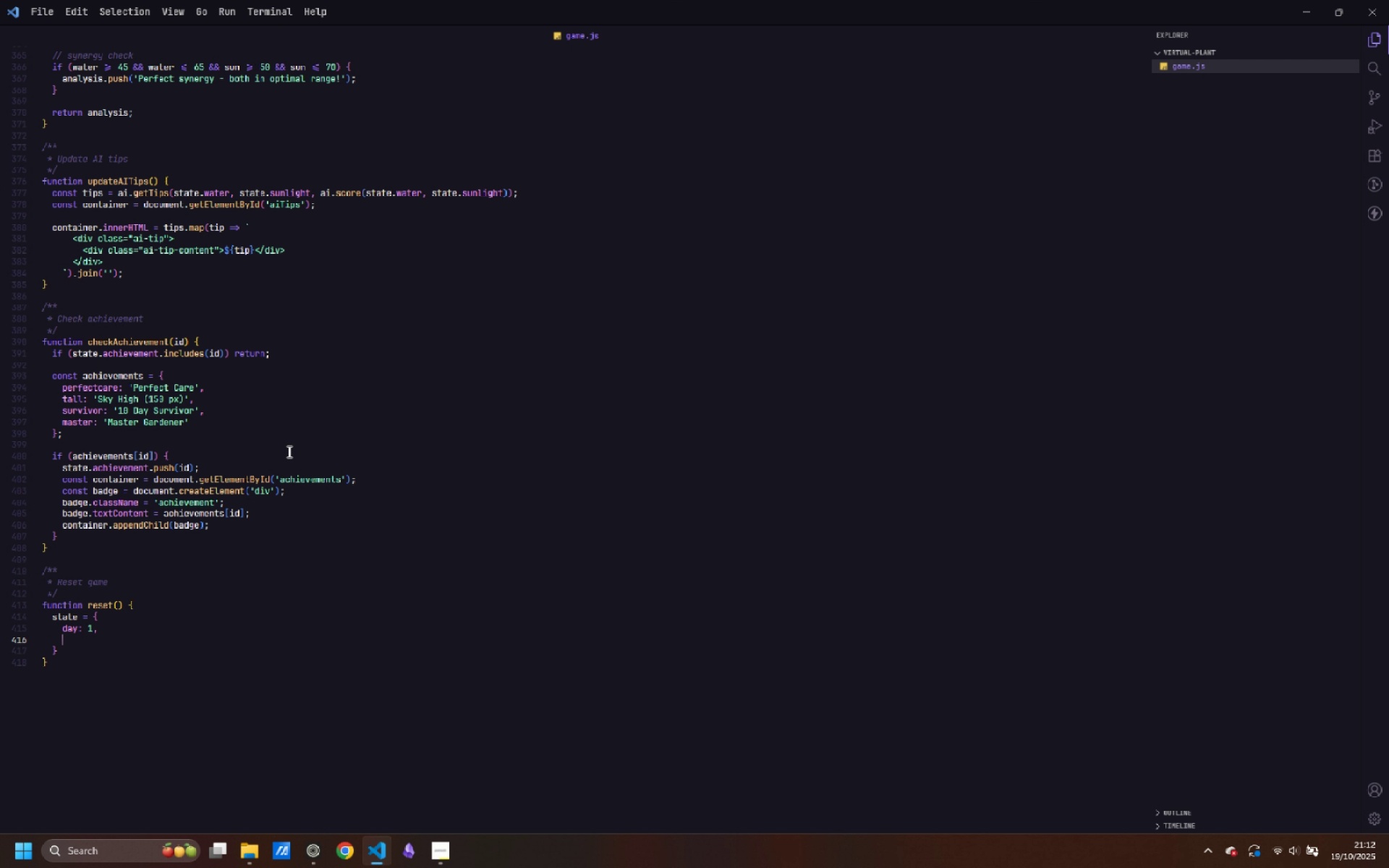 
type(water: 50 =)
key(Backspace)
key(Backspace)
type(,)
 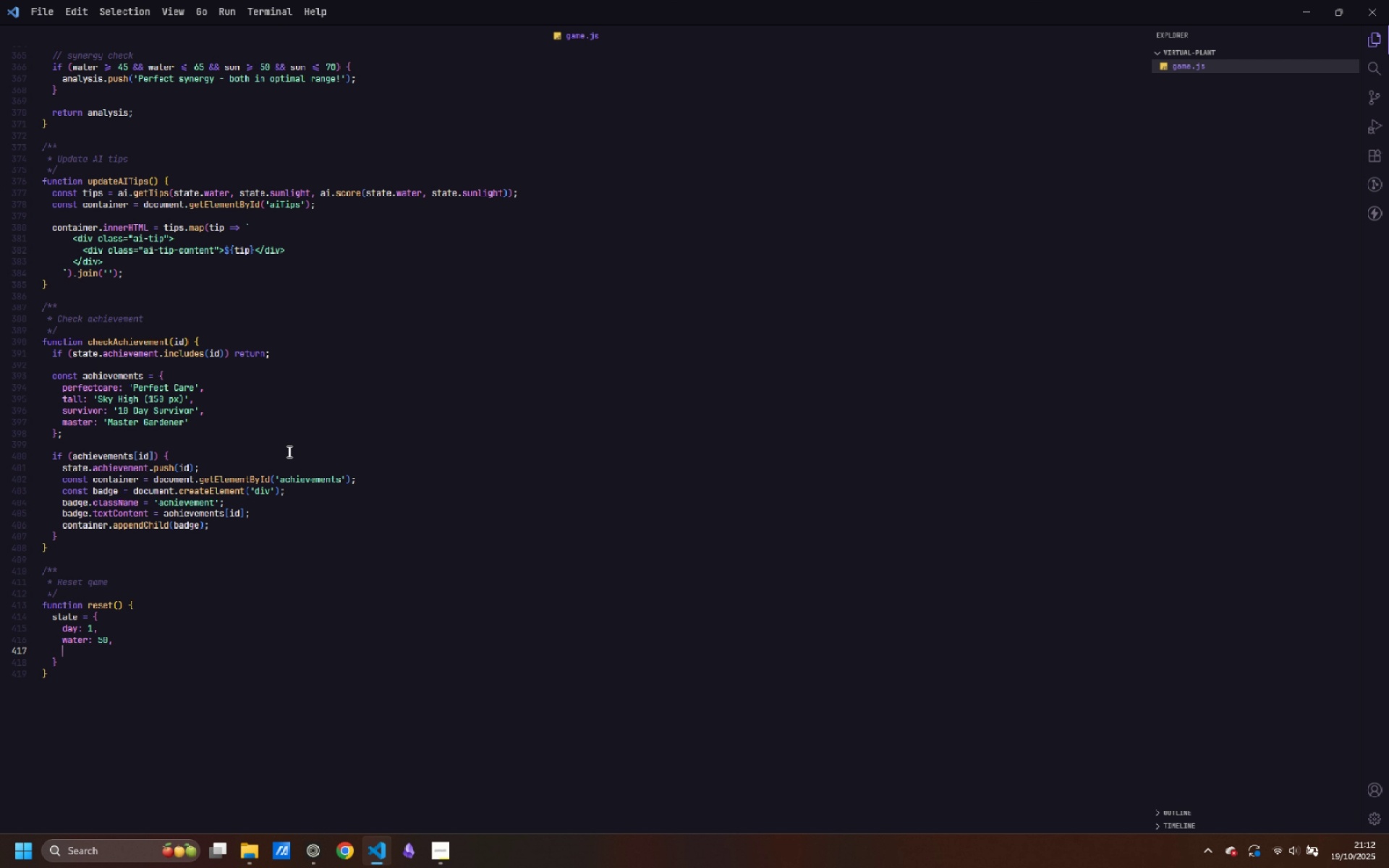 
key(Enter)
 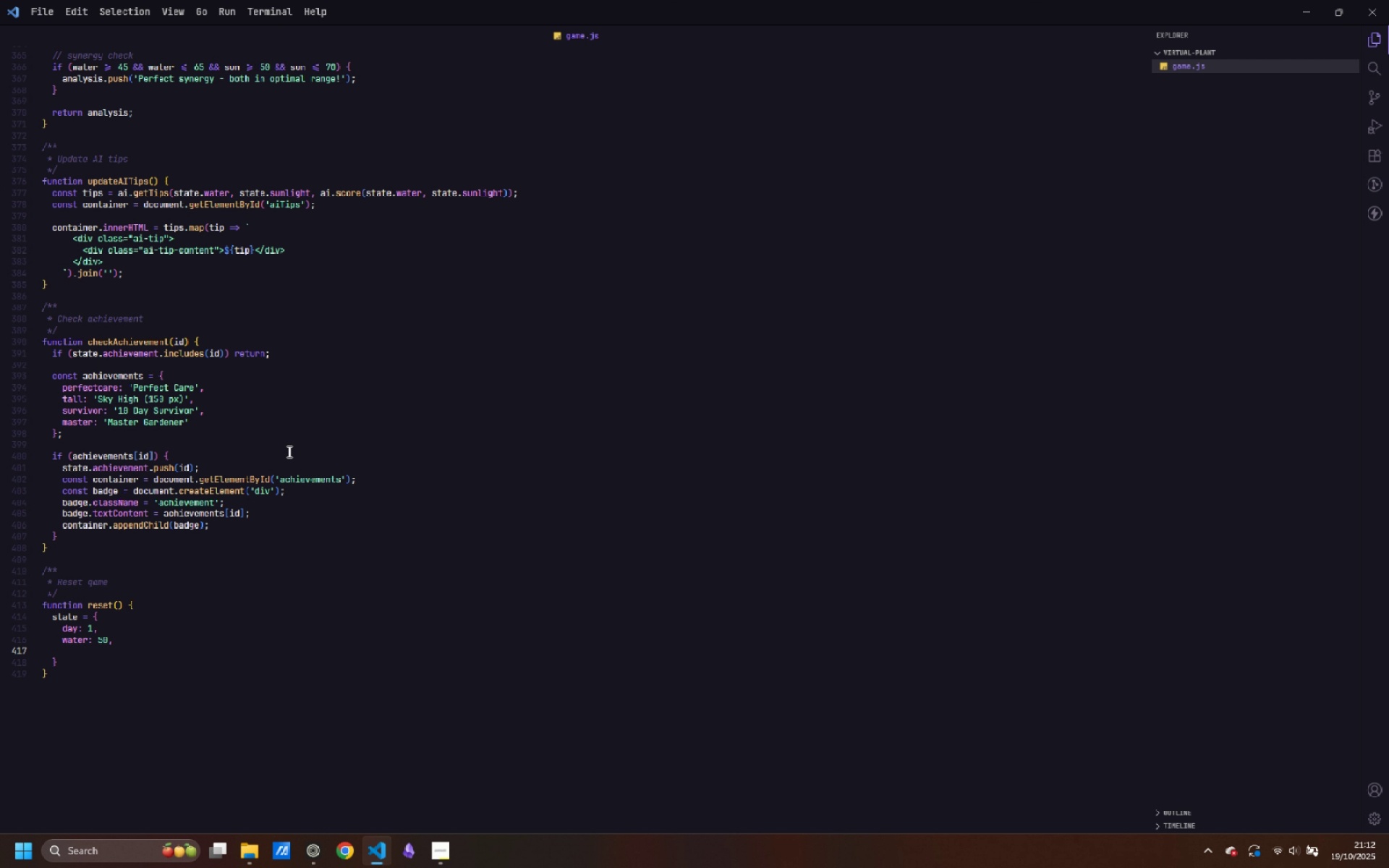 
type(sunlight: 50,)
 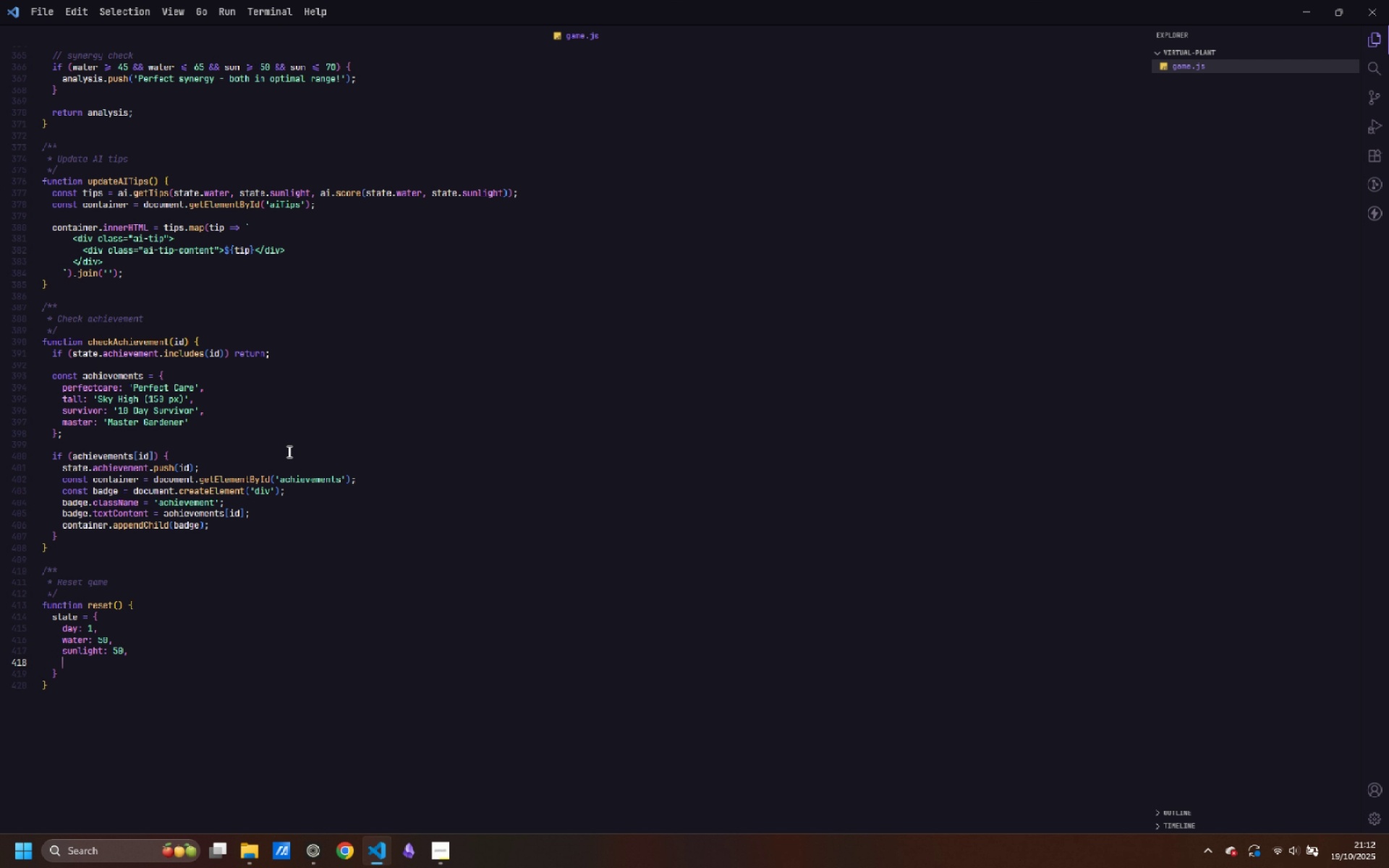 
key(Enter)
 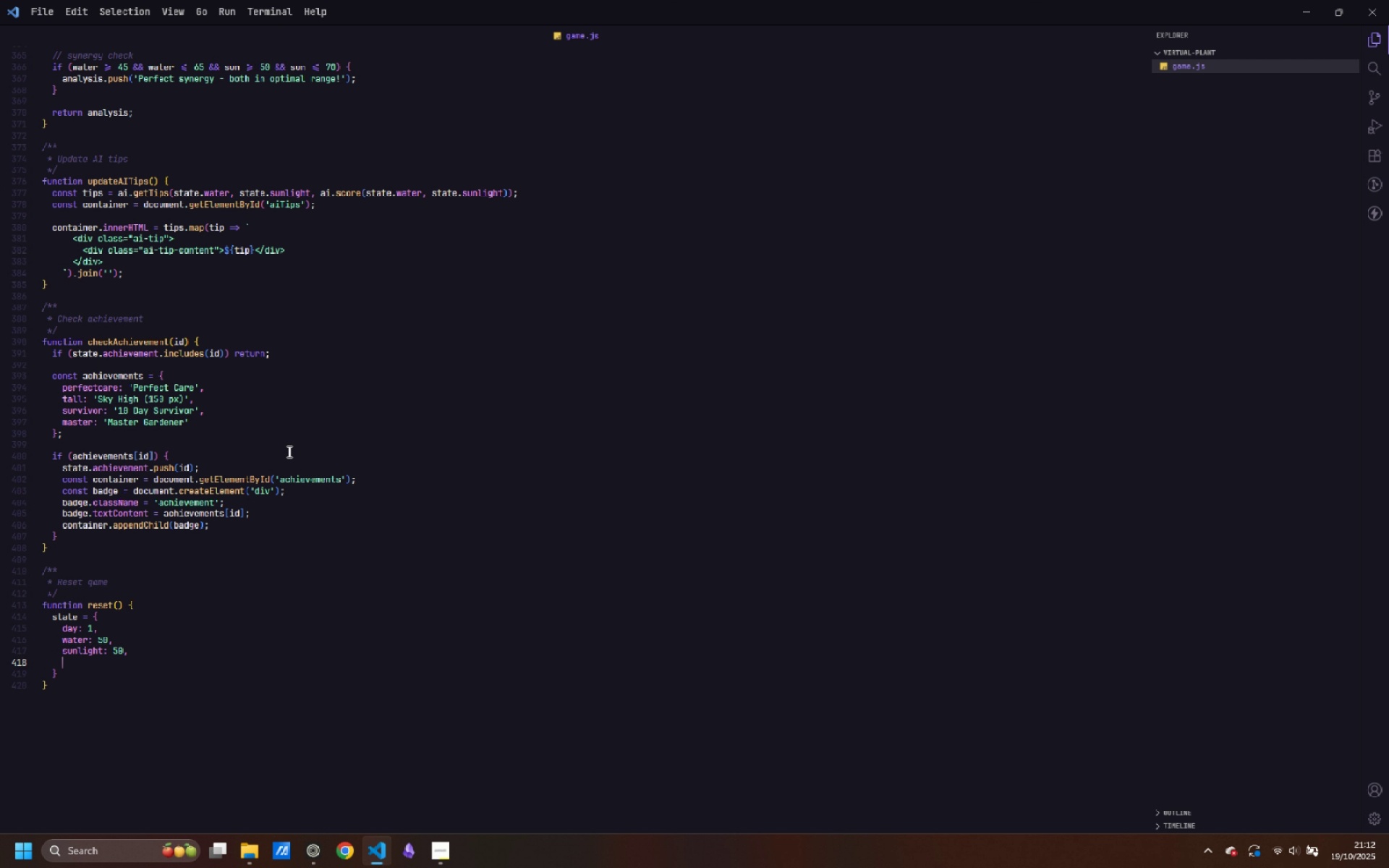 
type(height: 60,)
 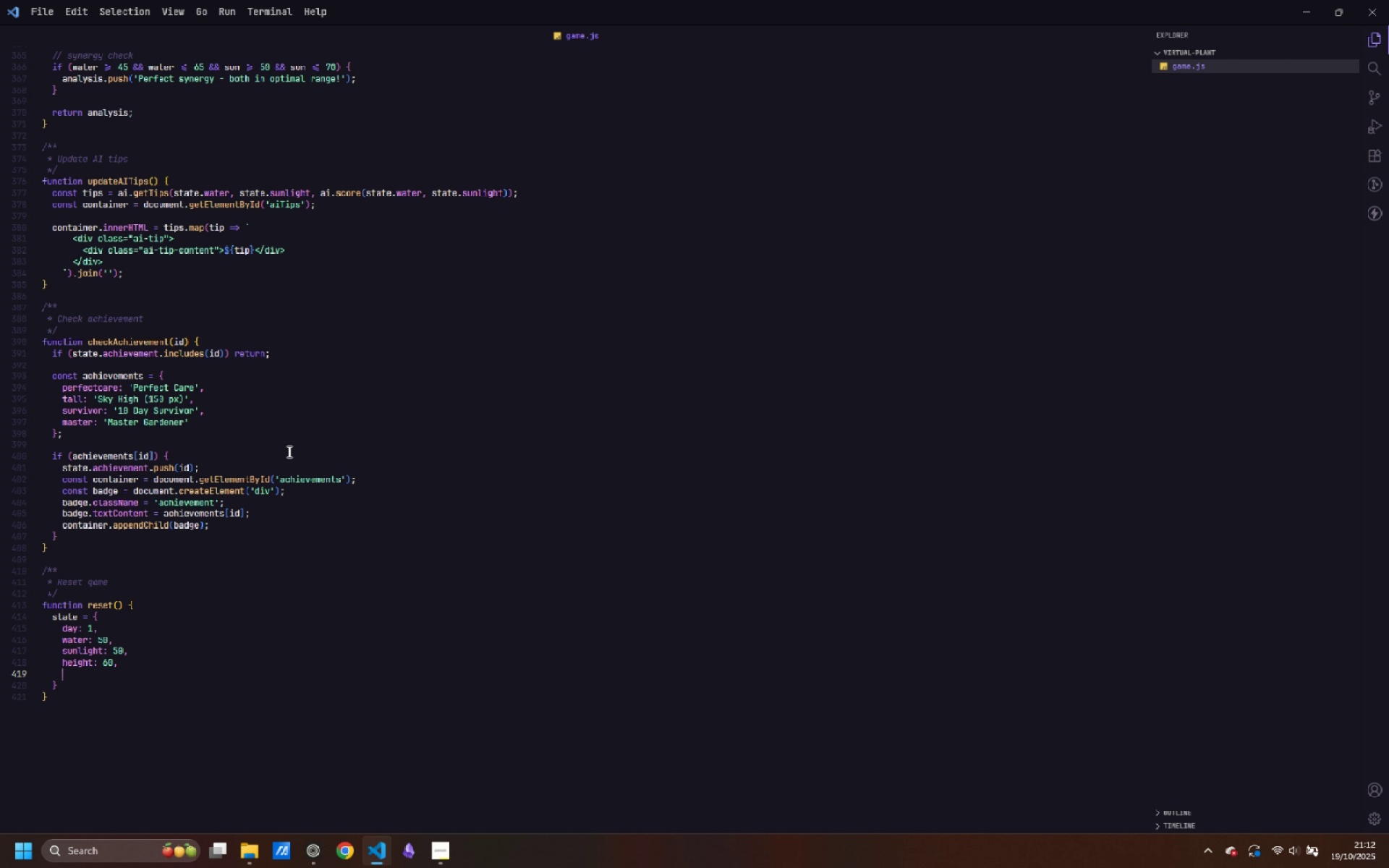 
 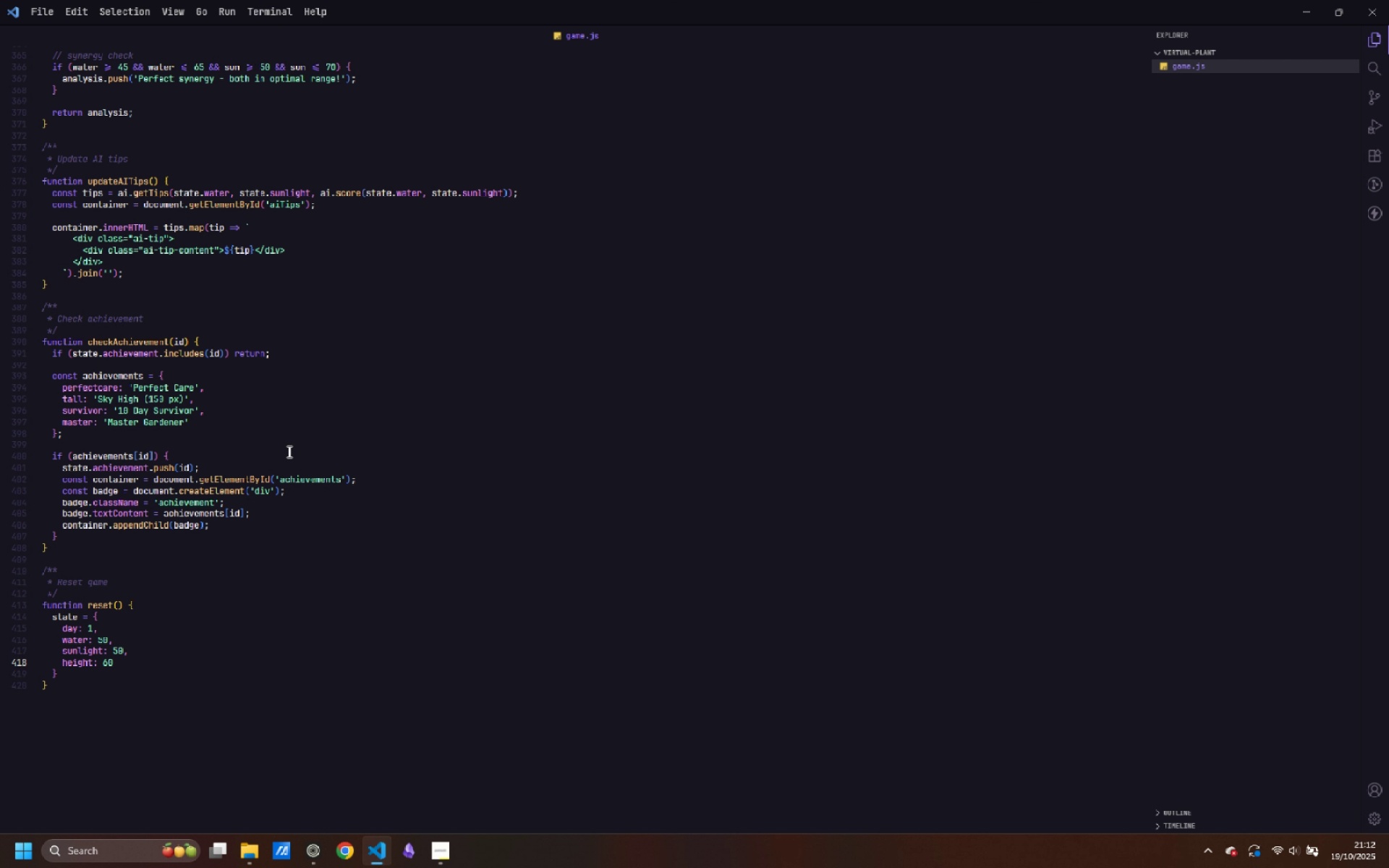 
key(Enter)
 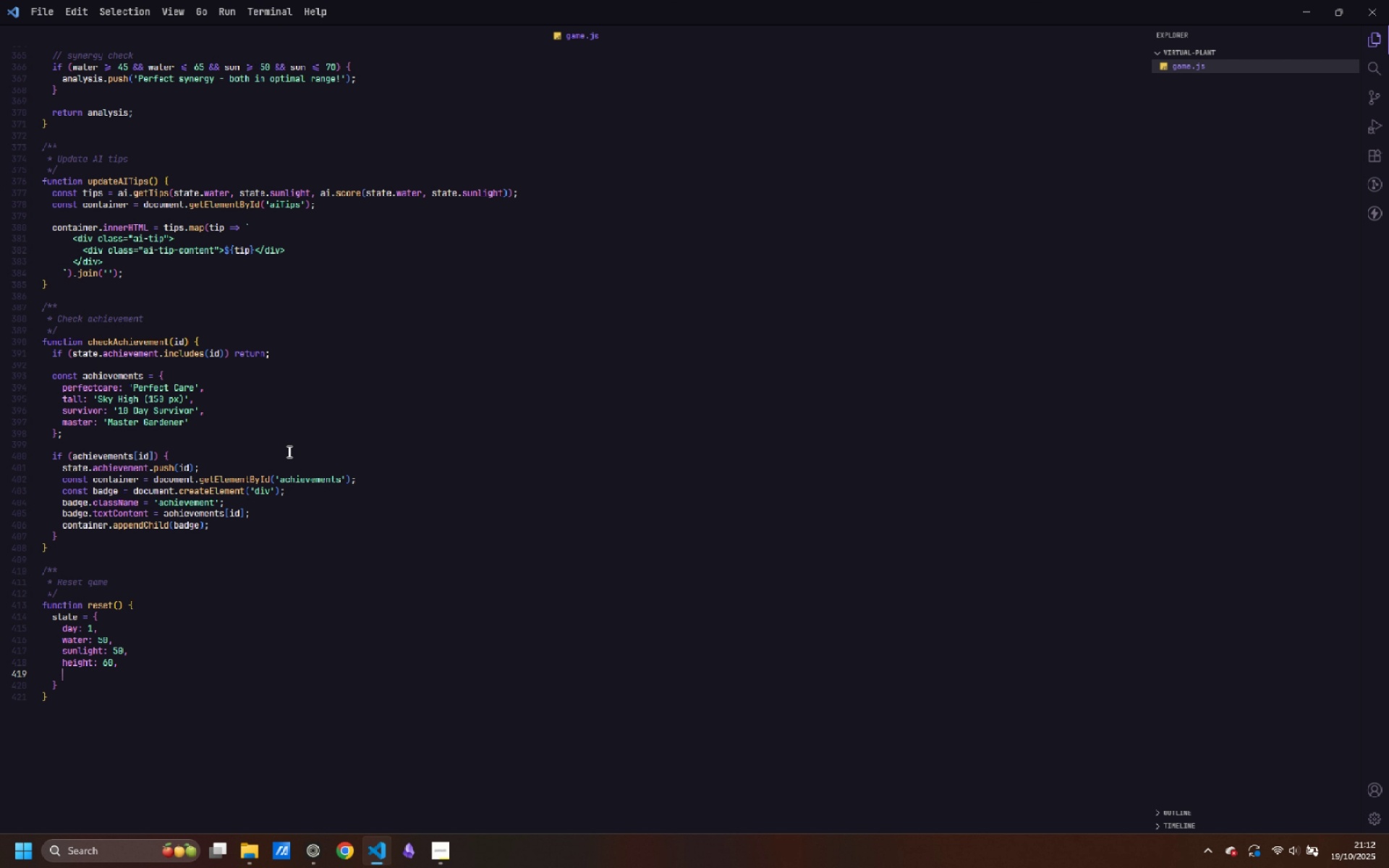 
type(health: 100,)
 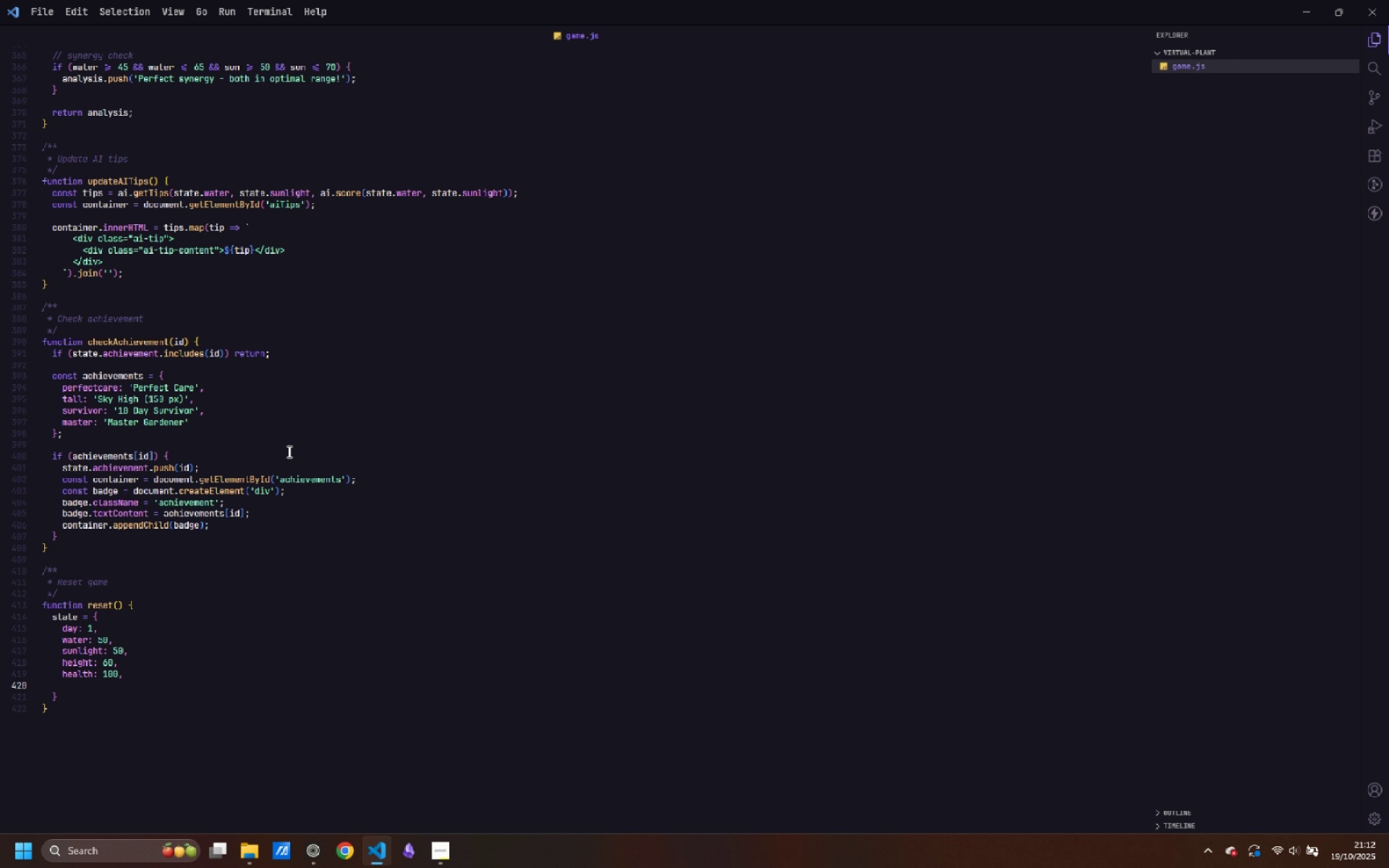 
 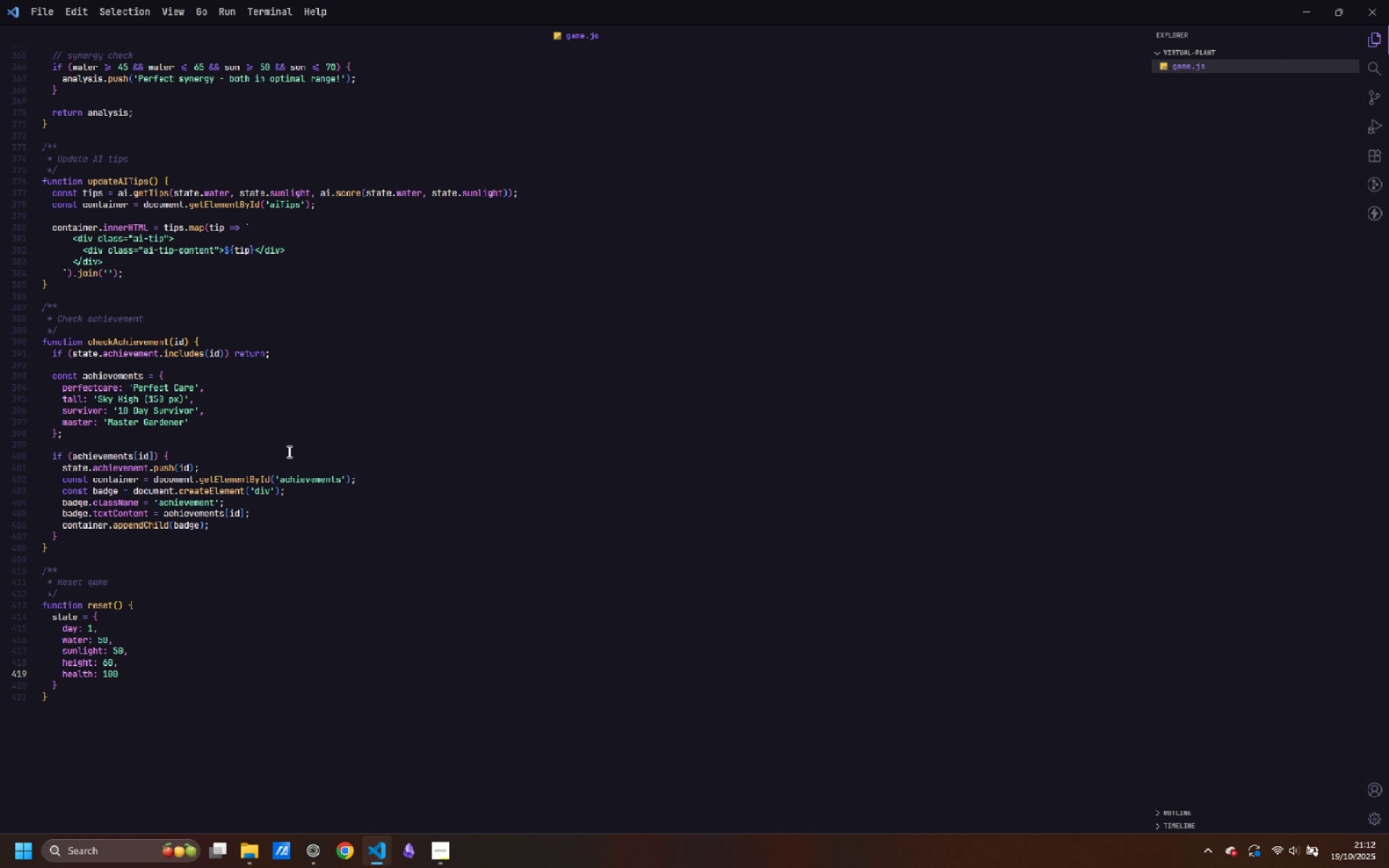 
key(Enter)
 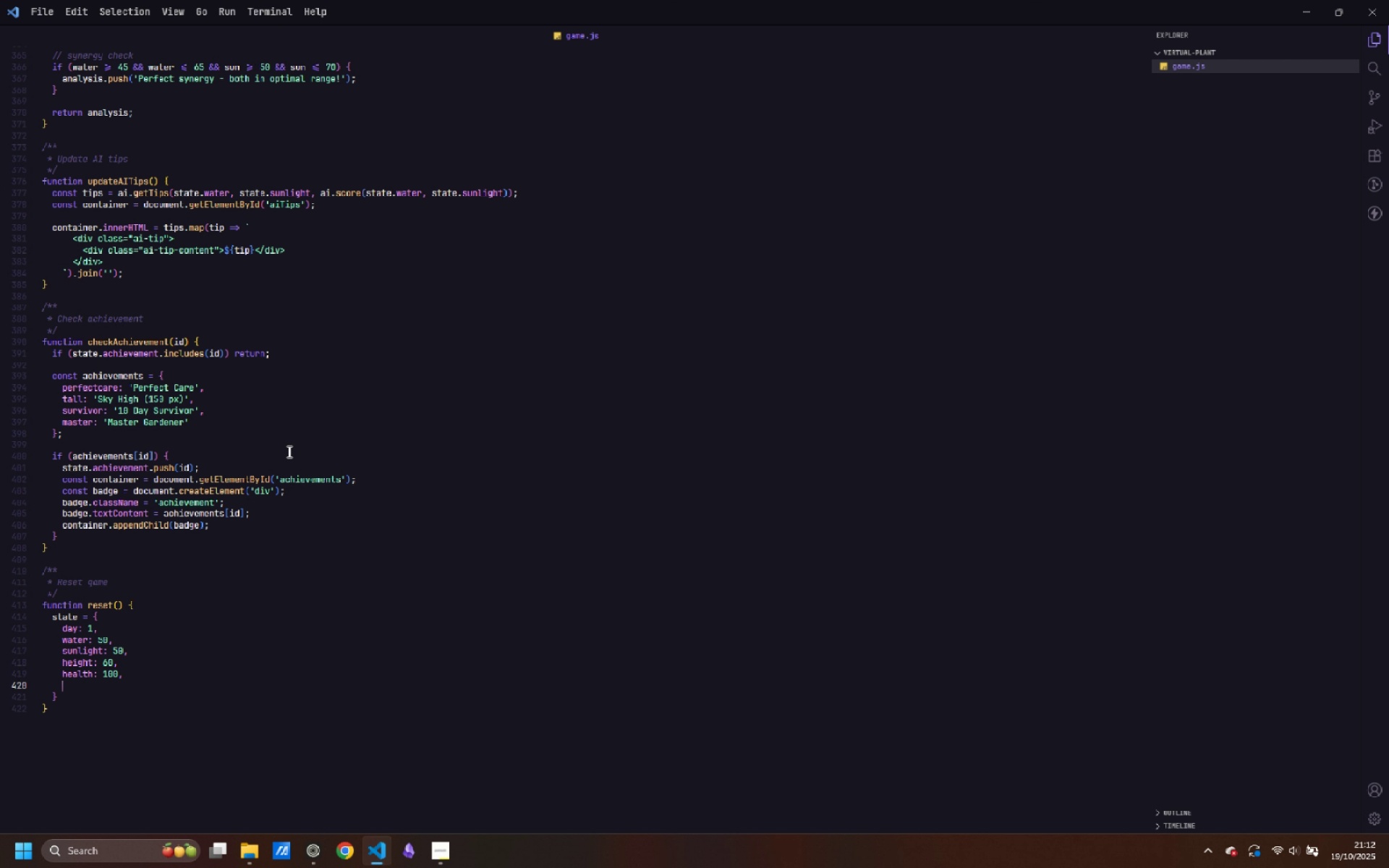 
type(achievement: [)
 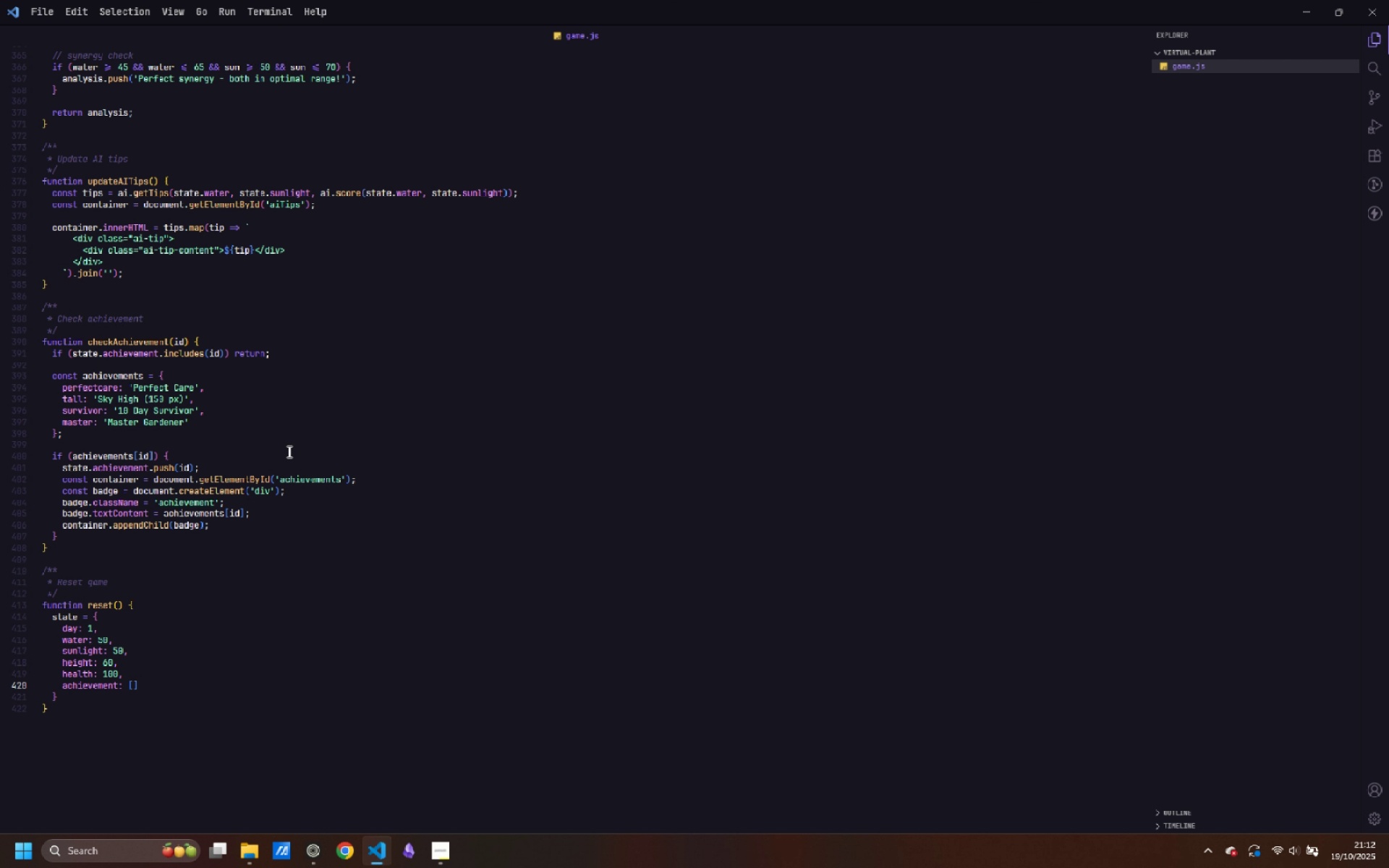 
key(ArrowDown)
 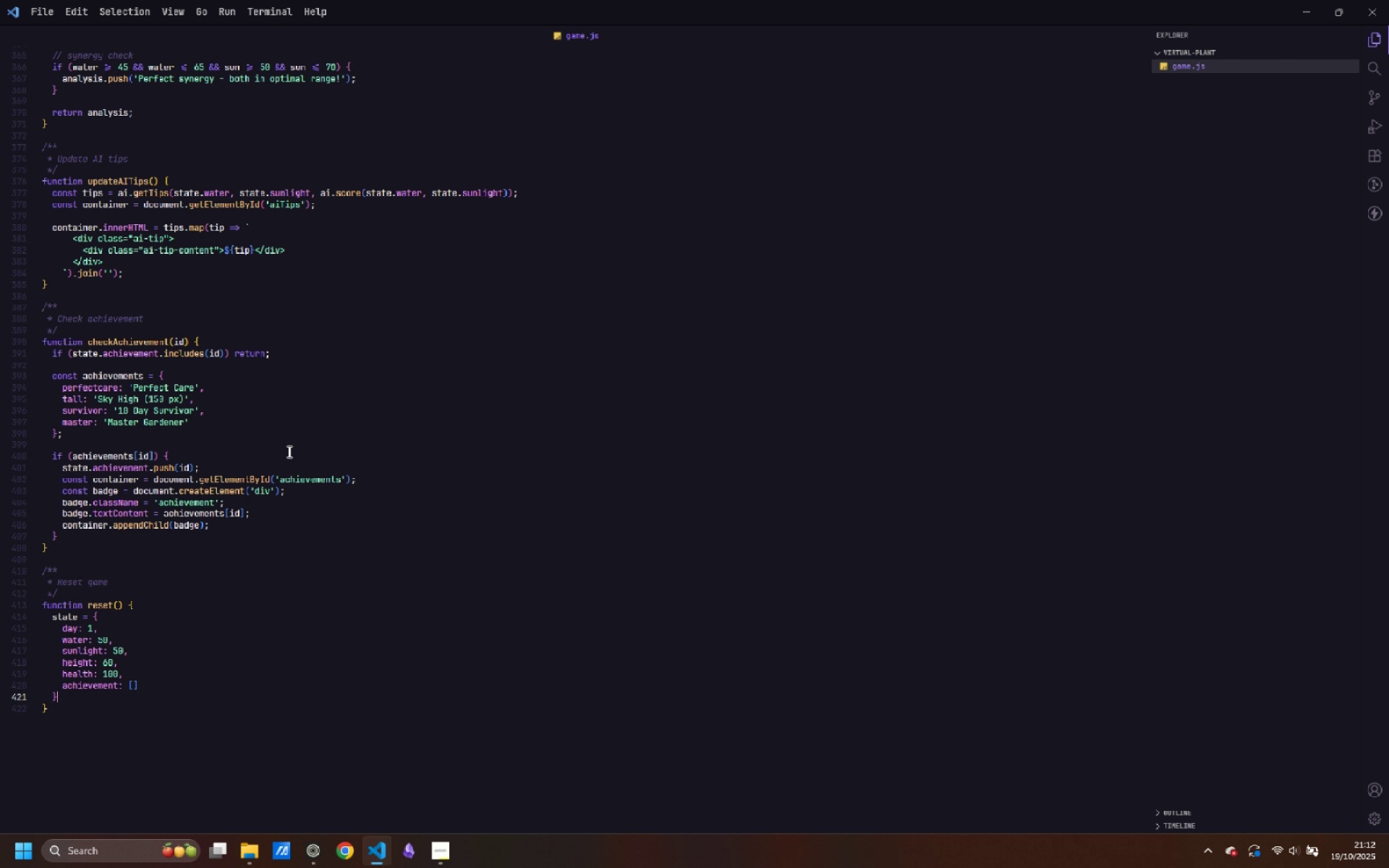 
key(Semicolon)
 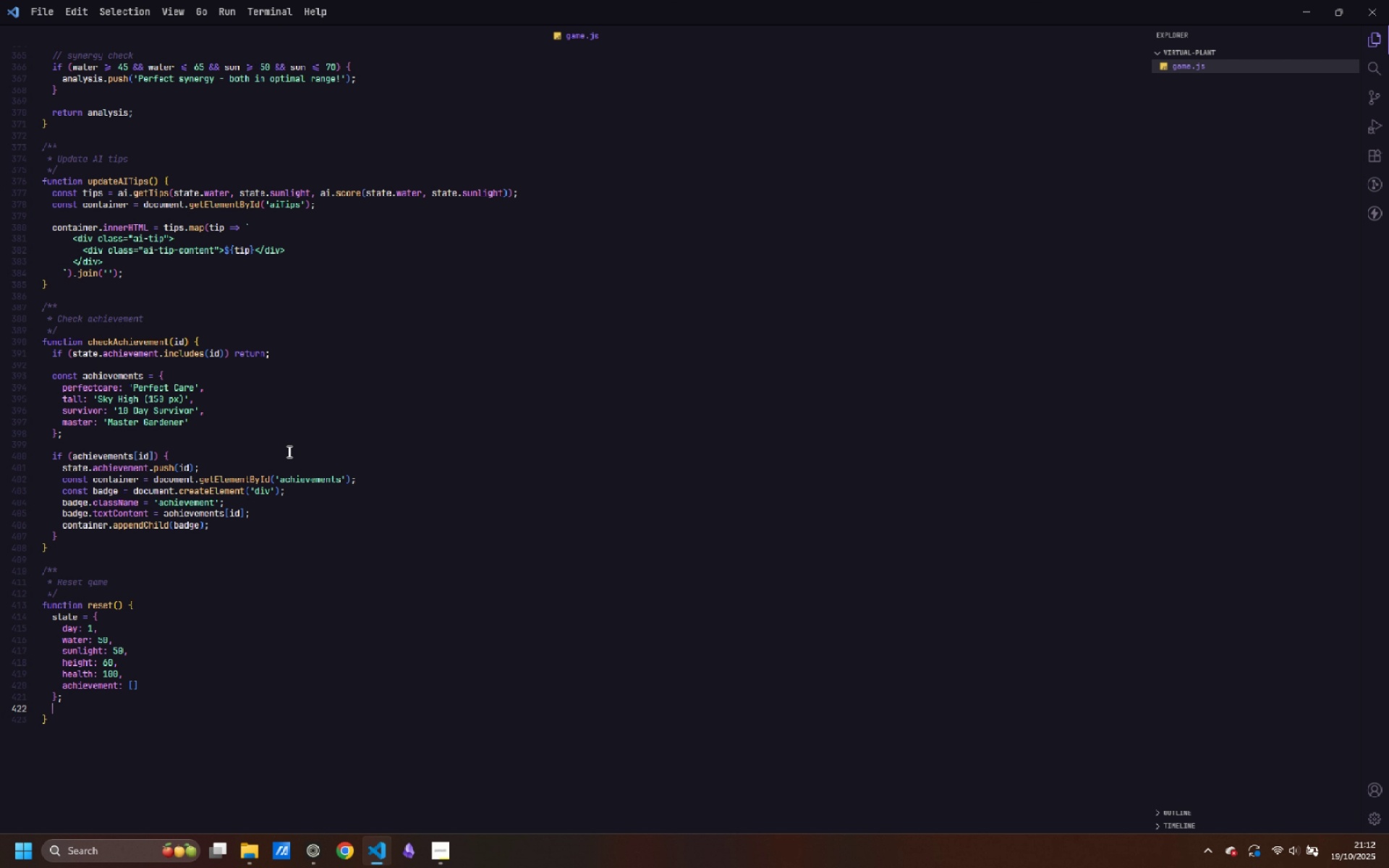 
key(Enter)
 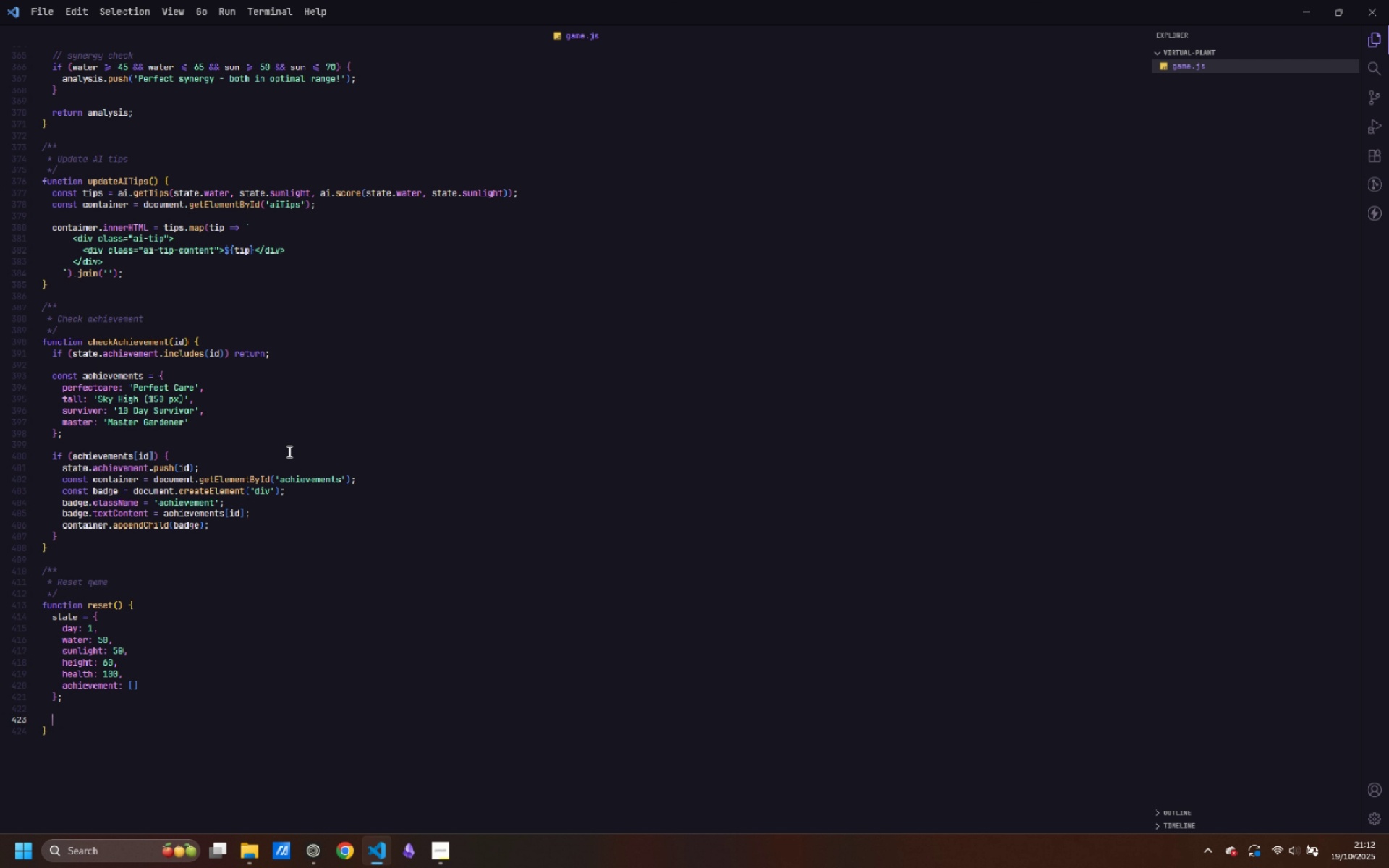 
key(Enter)
 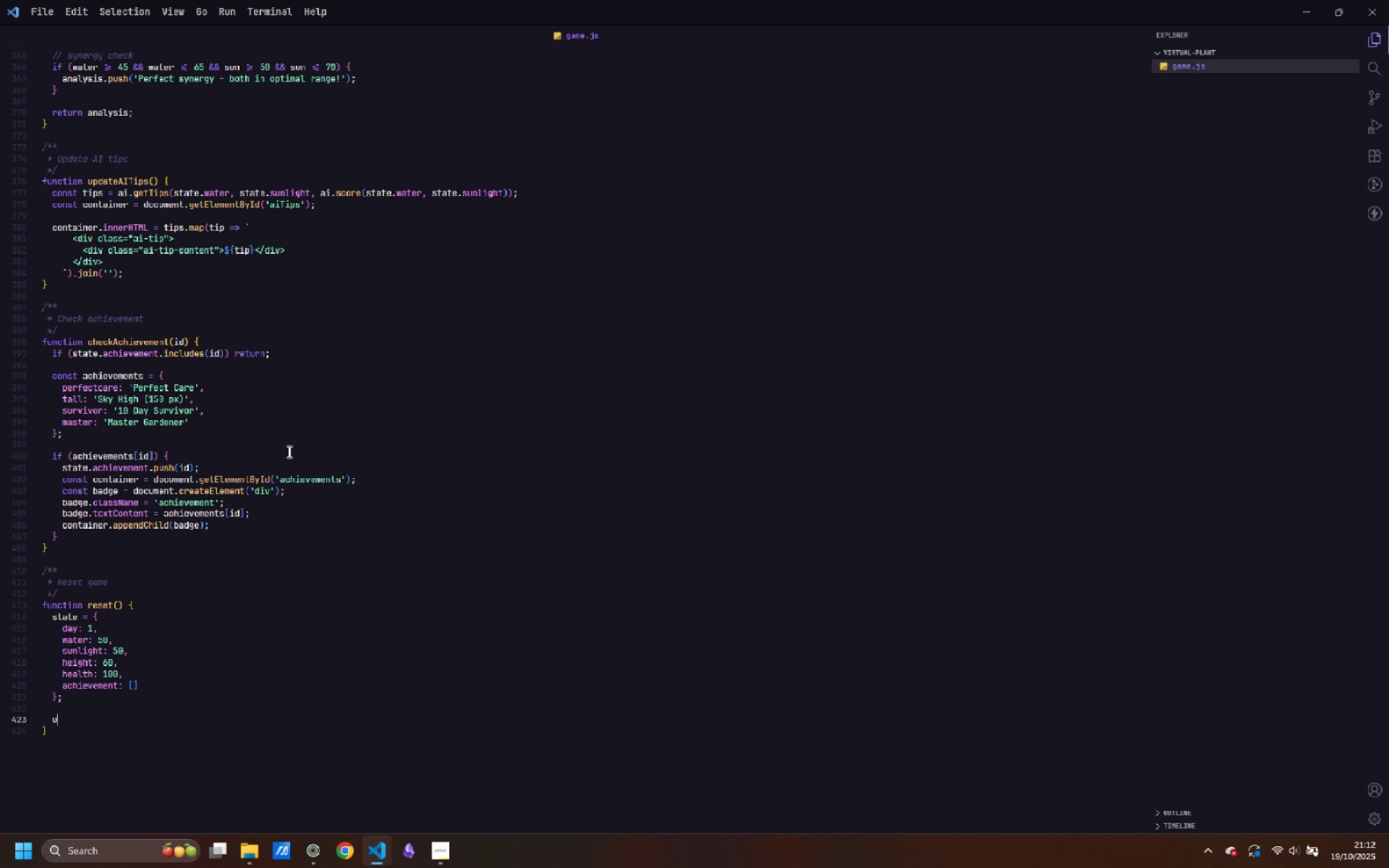 
type(updateUI();)
 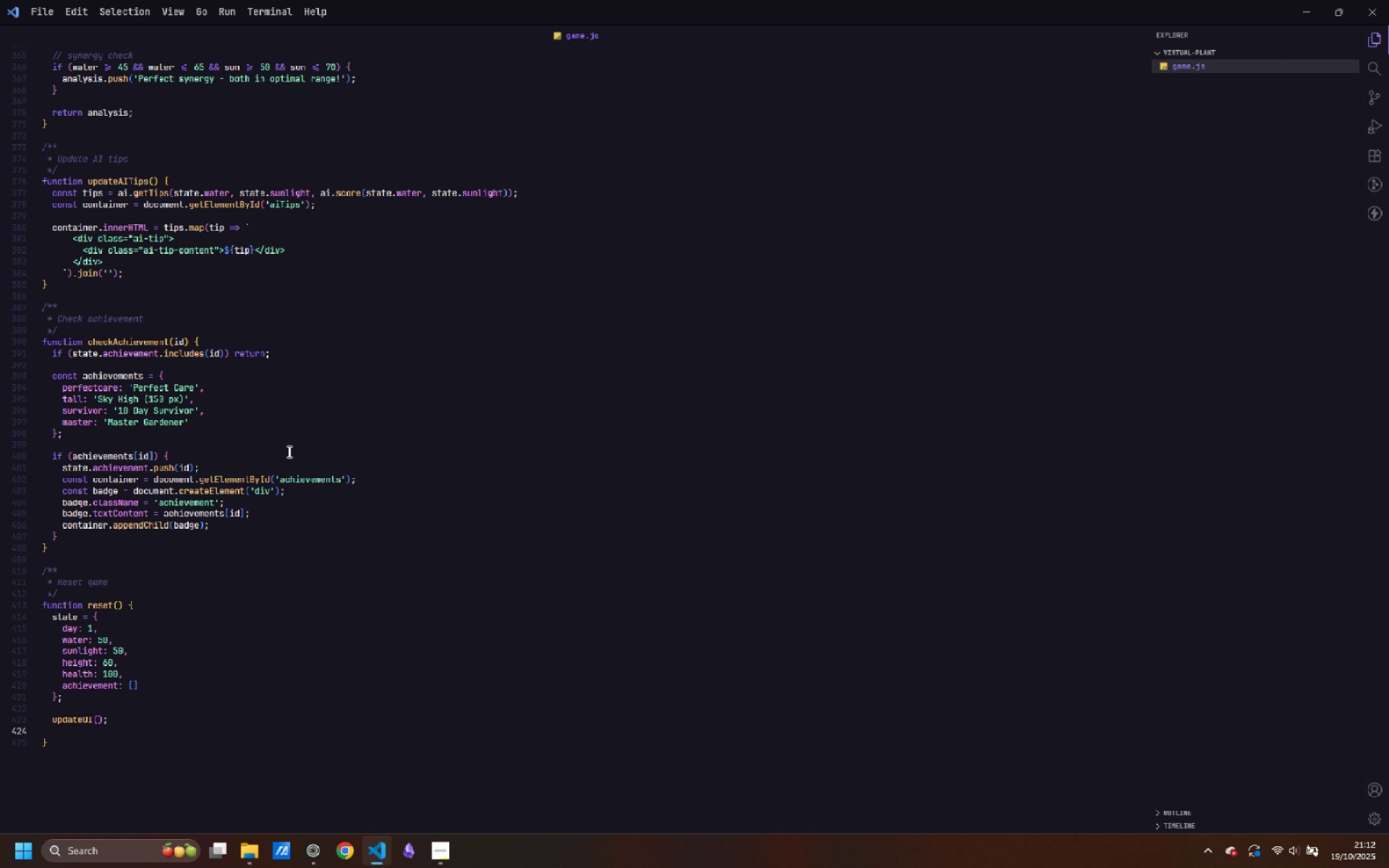 
 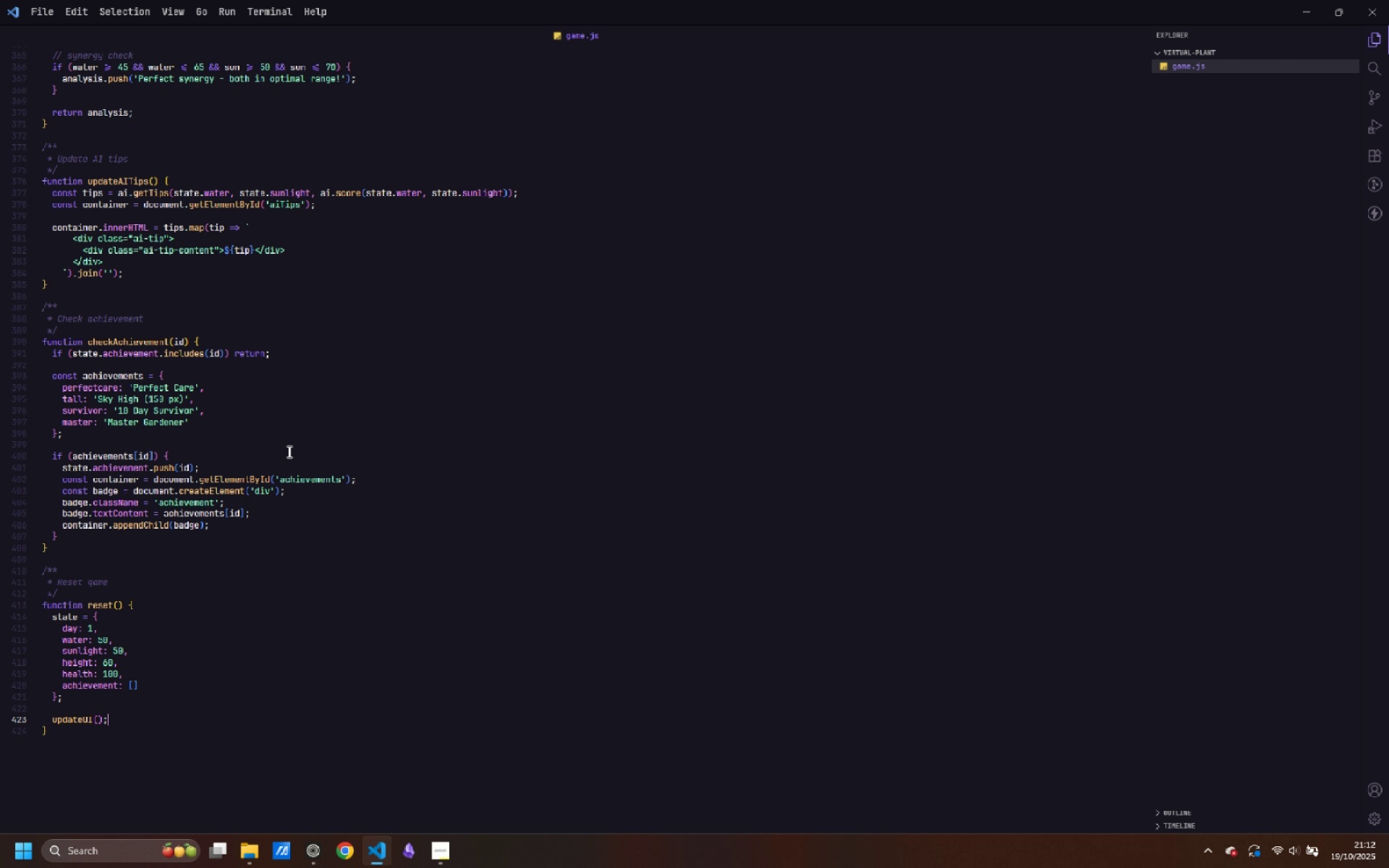 
key(Enter)
 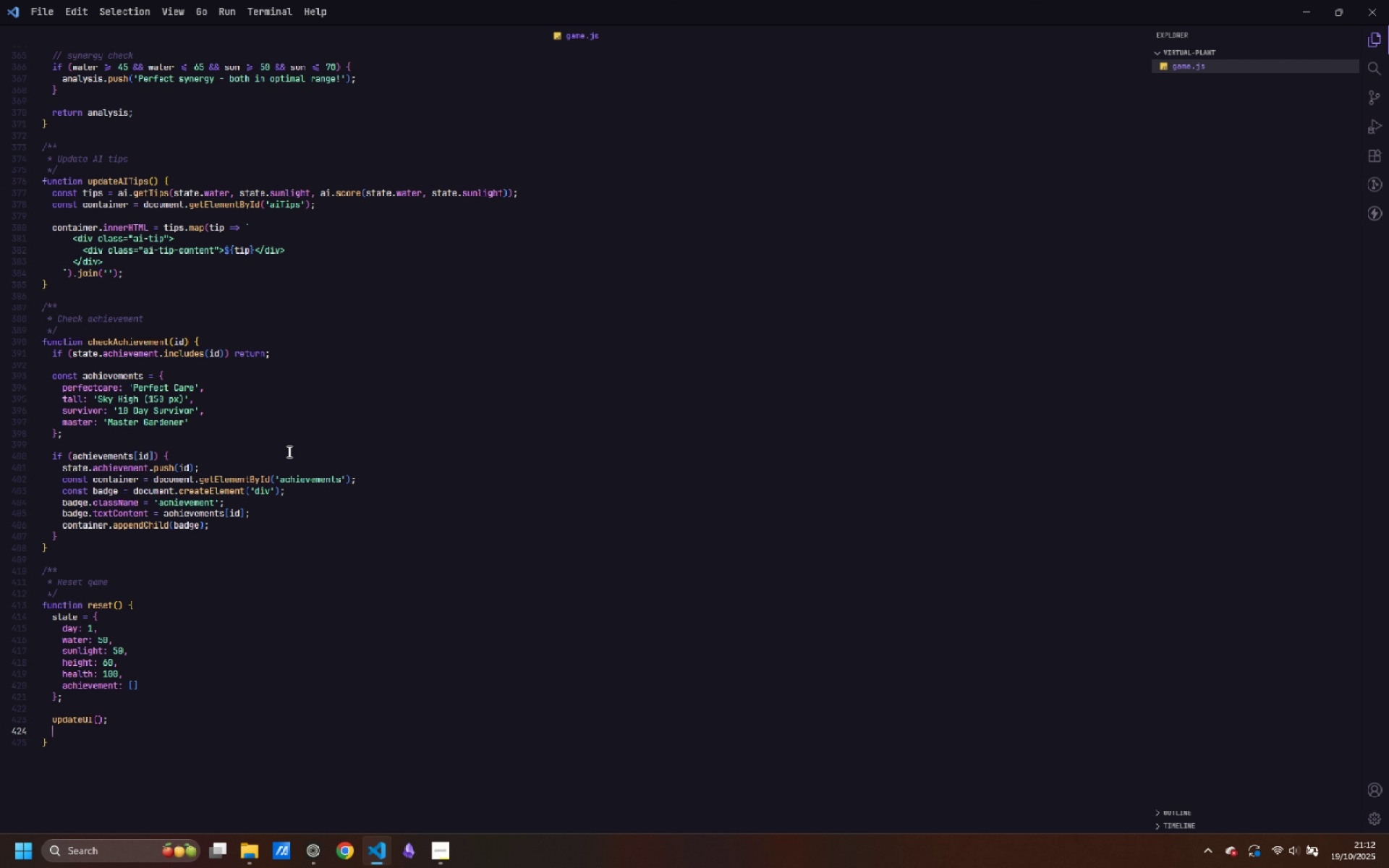 
type(document.getELem)
 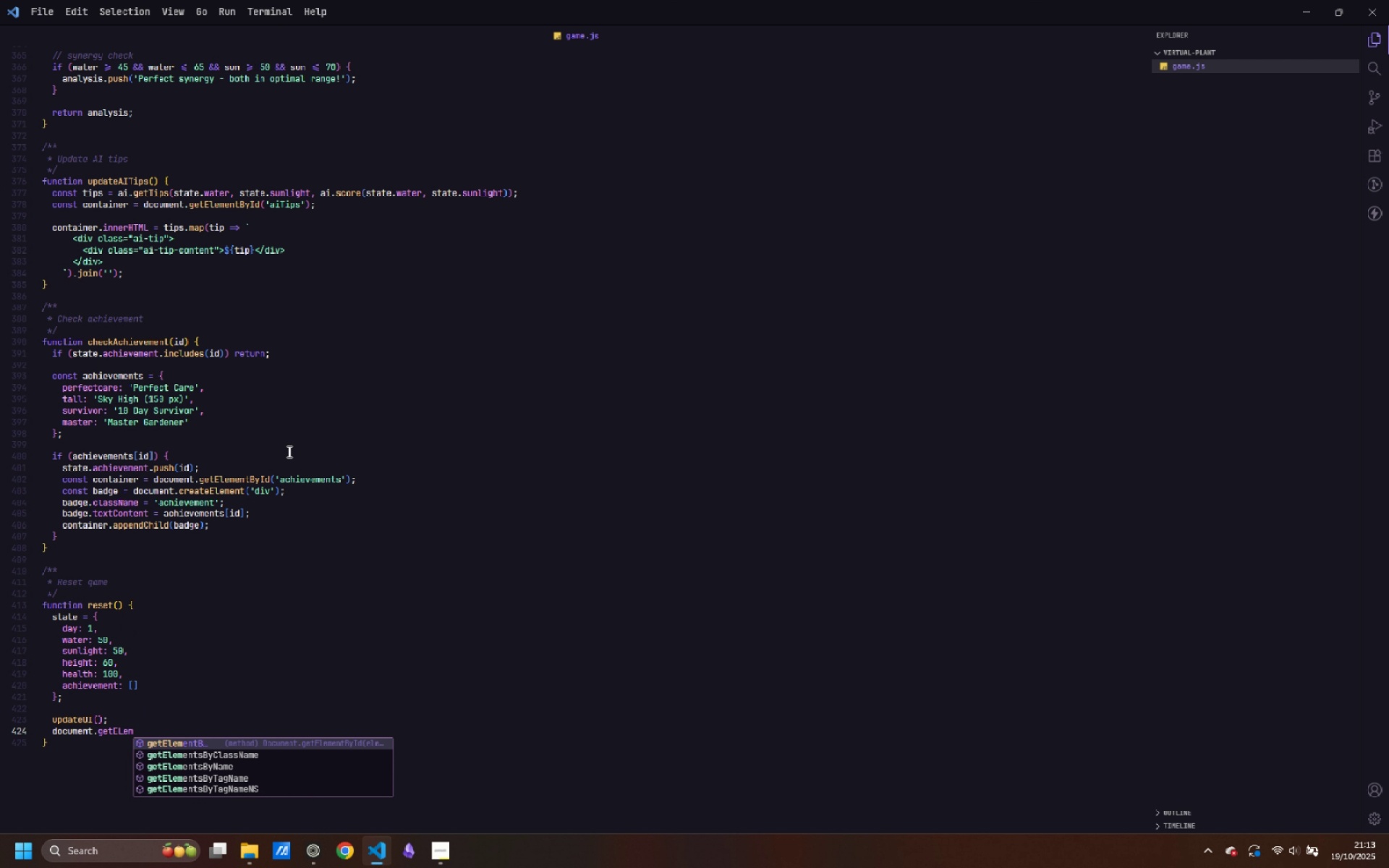 
key(Enter)
 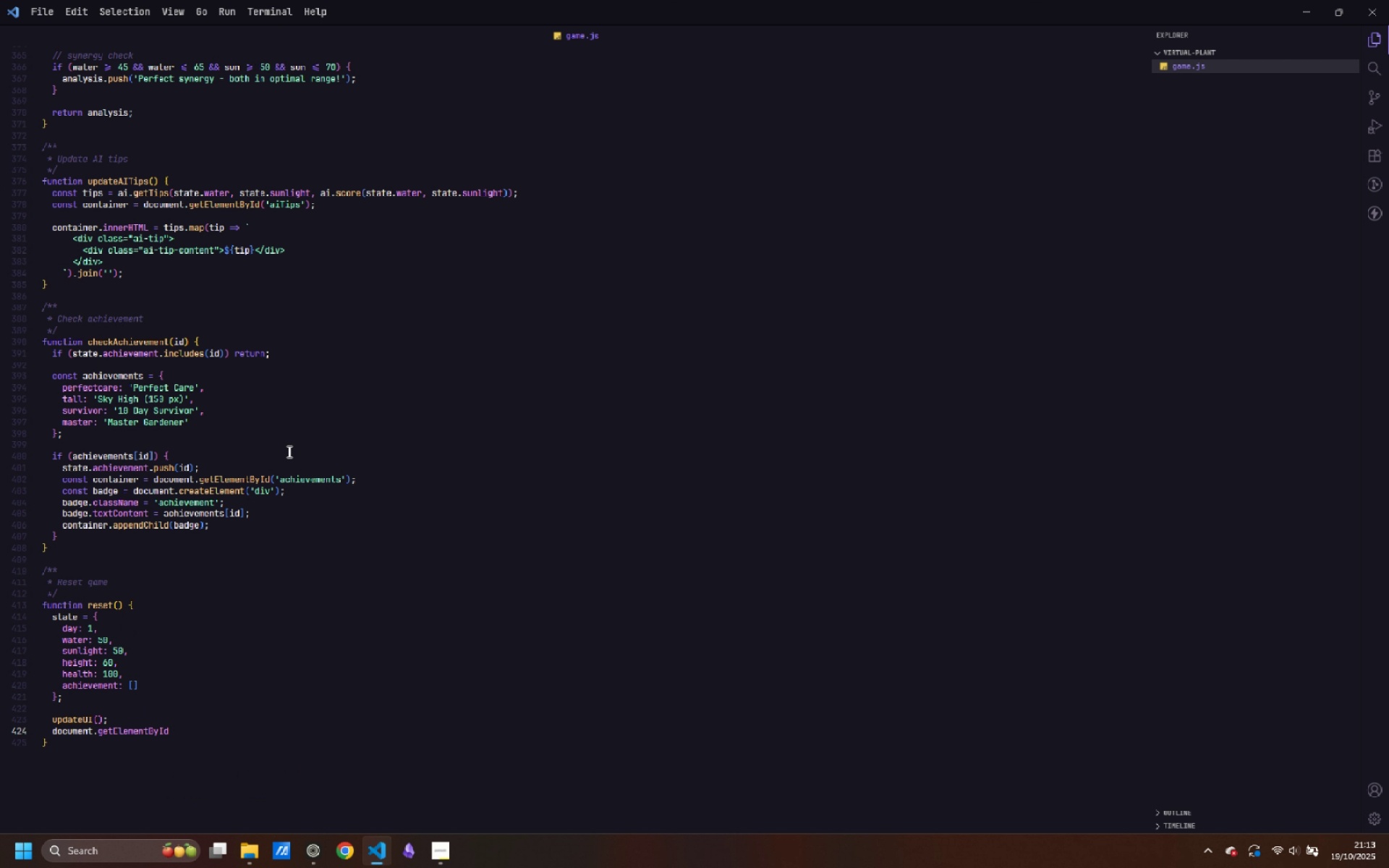 
type(('feedB)
key(Backspace)
type(back)
 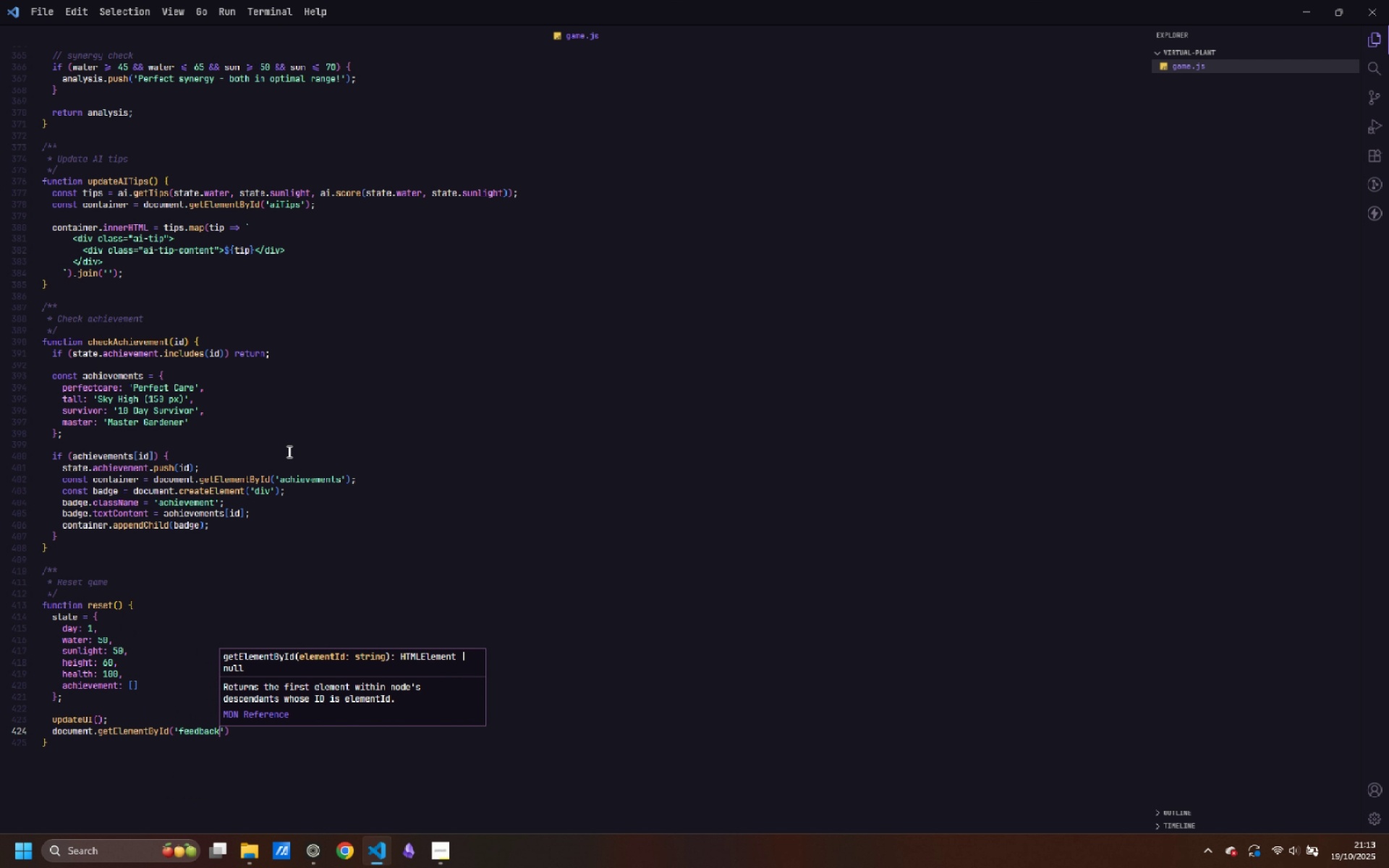 
key(ArrowRight)
 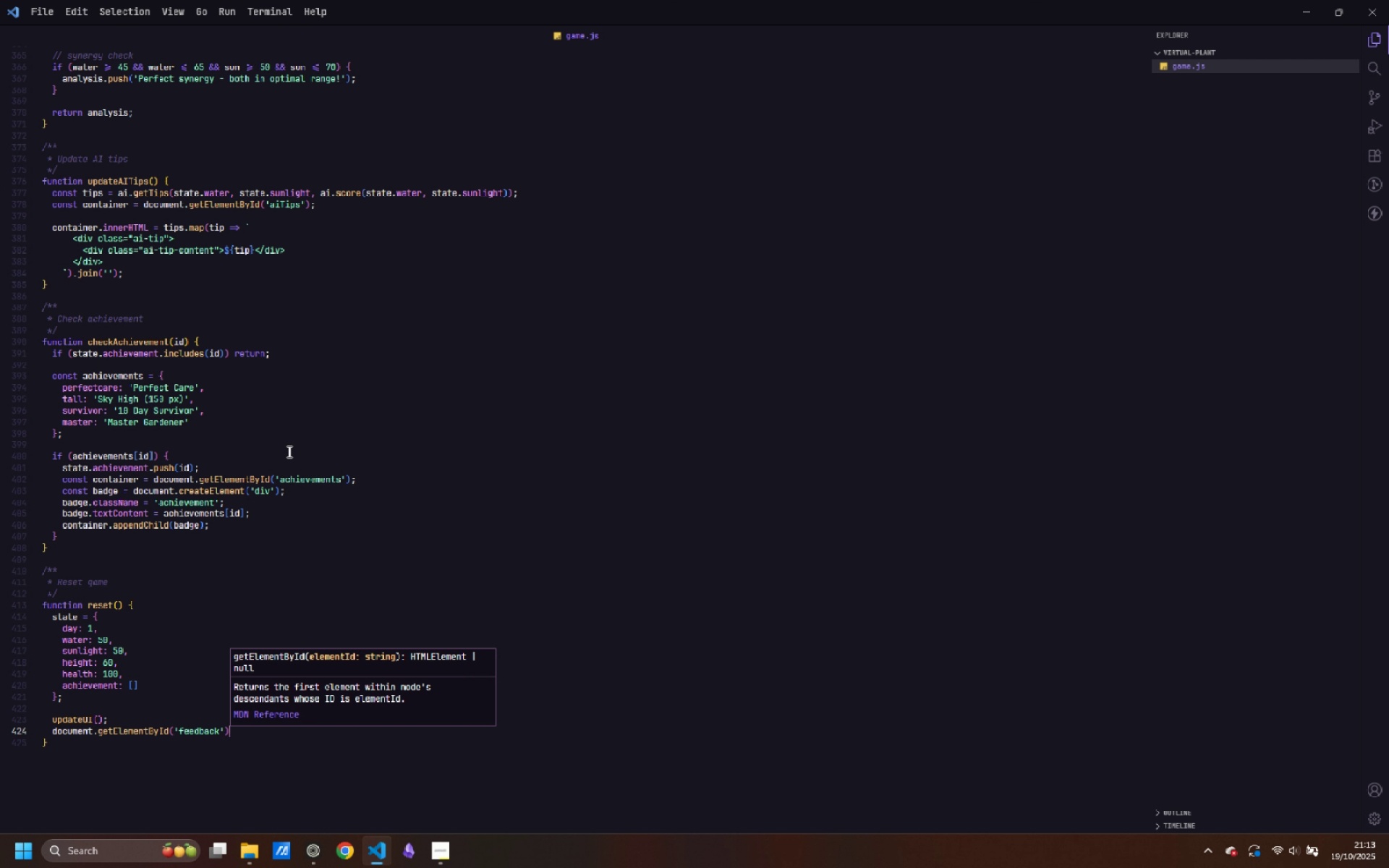 
key(ArrowRight)
 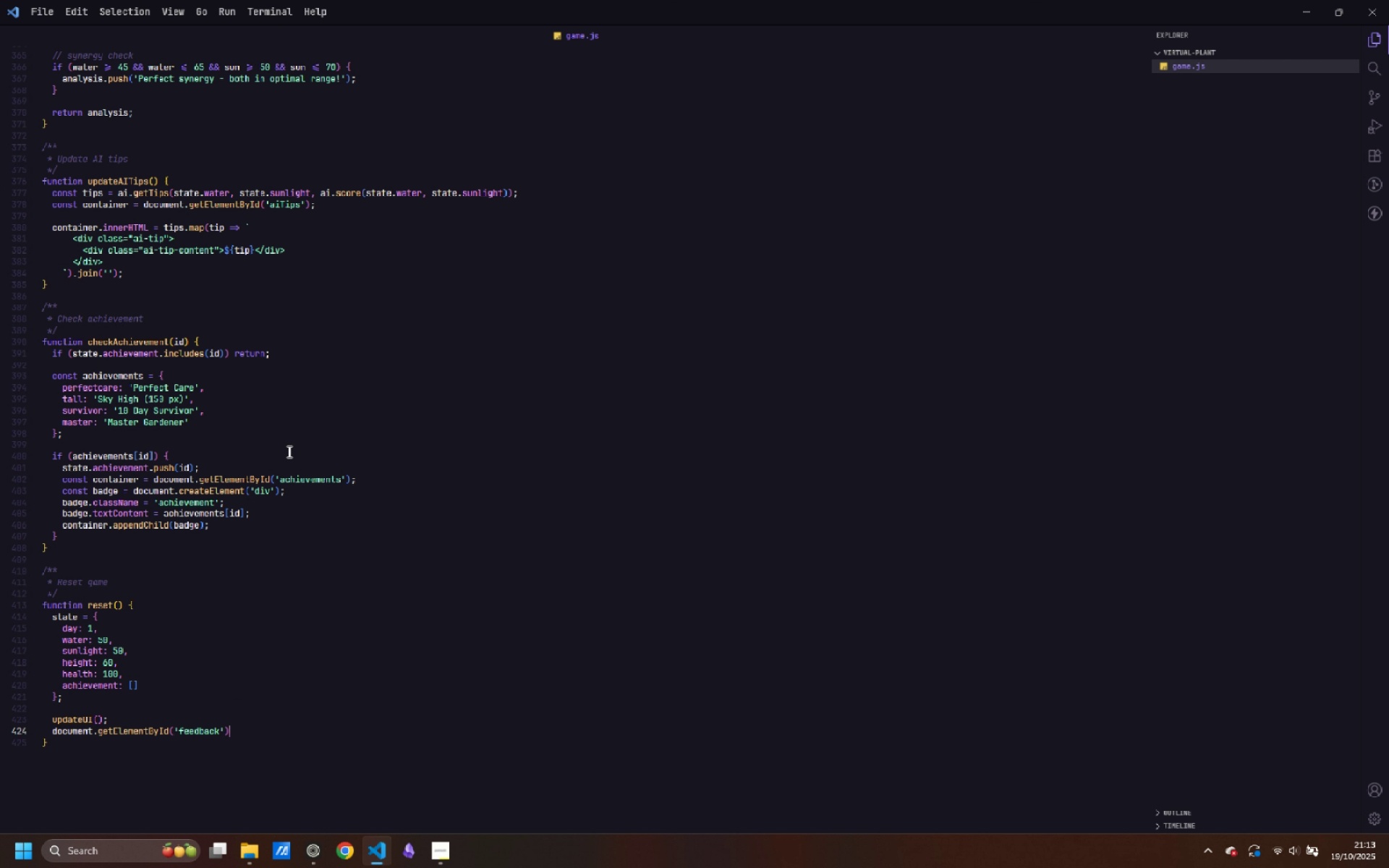 
type(.inn)
 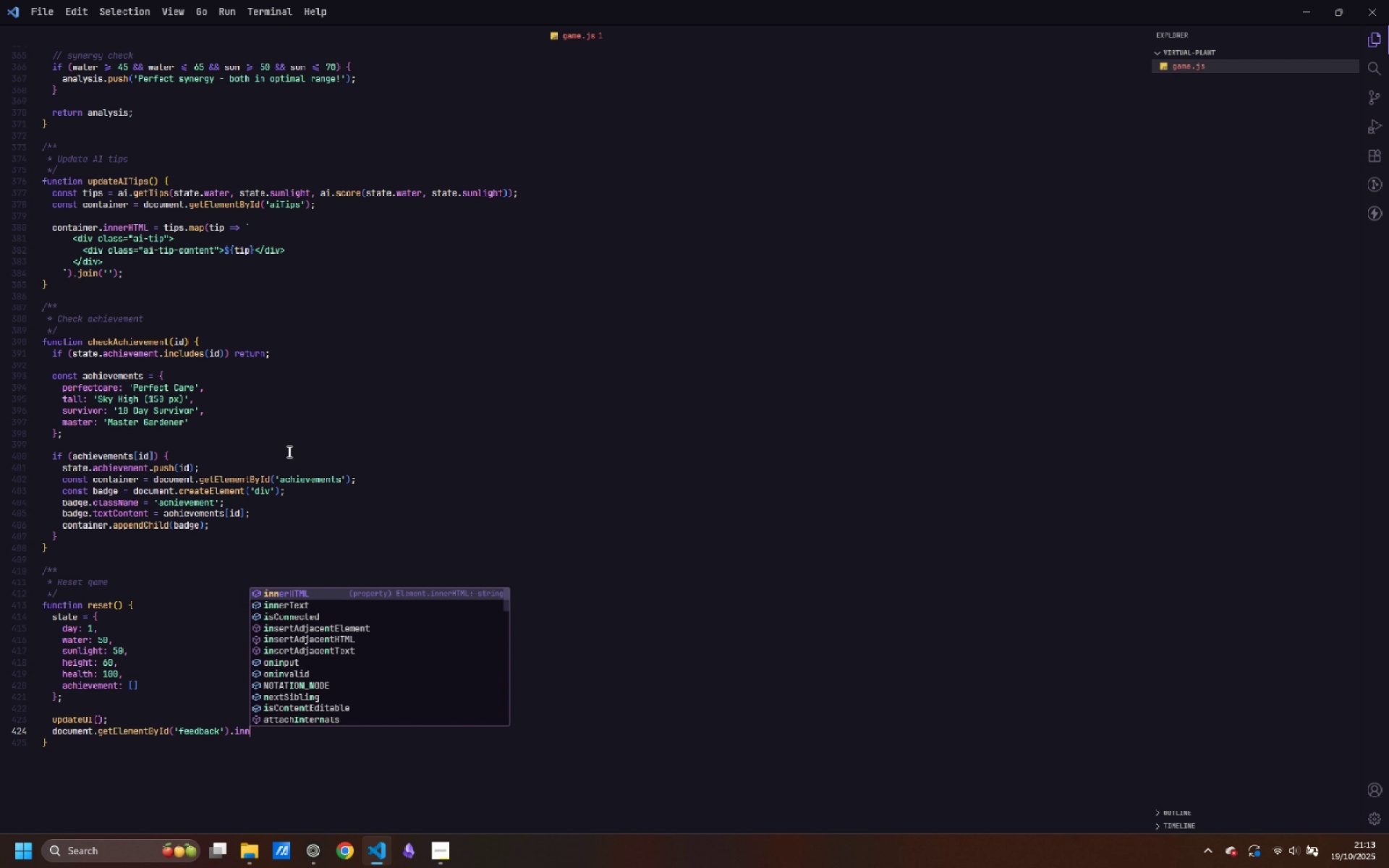 
key(Enter)
 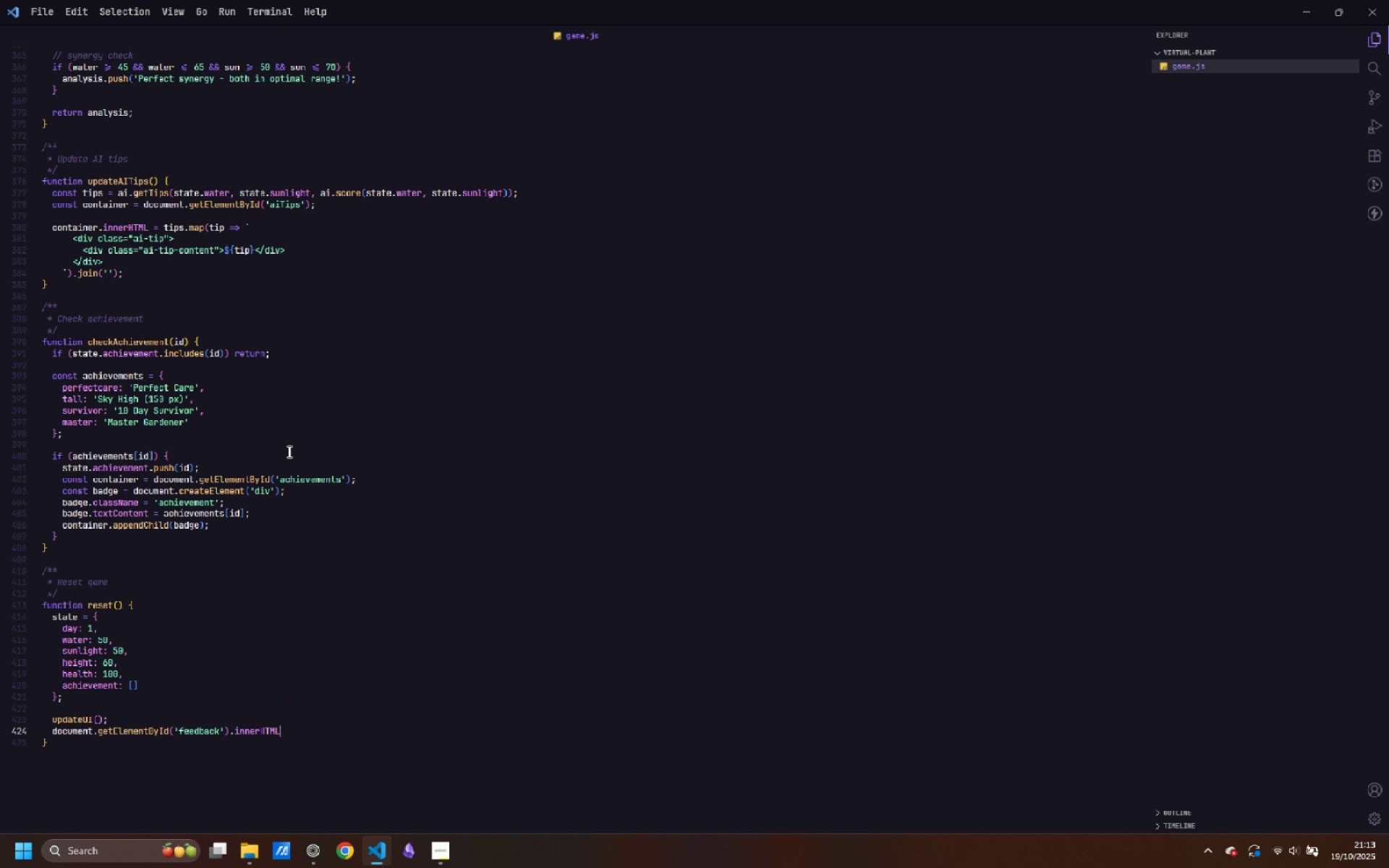 
key(Space)
 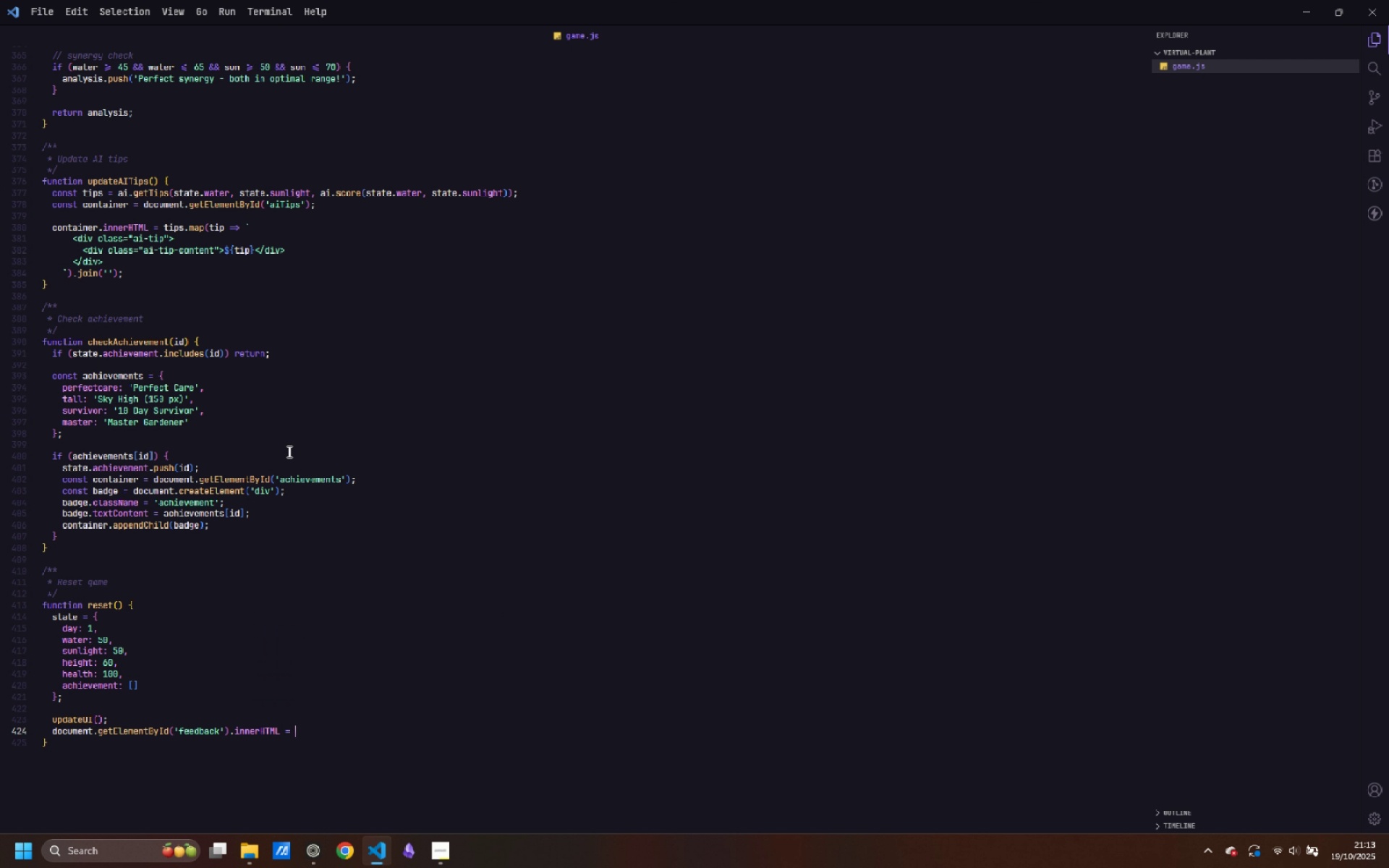 
key(Equal)
 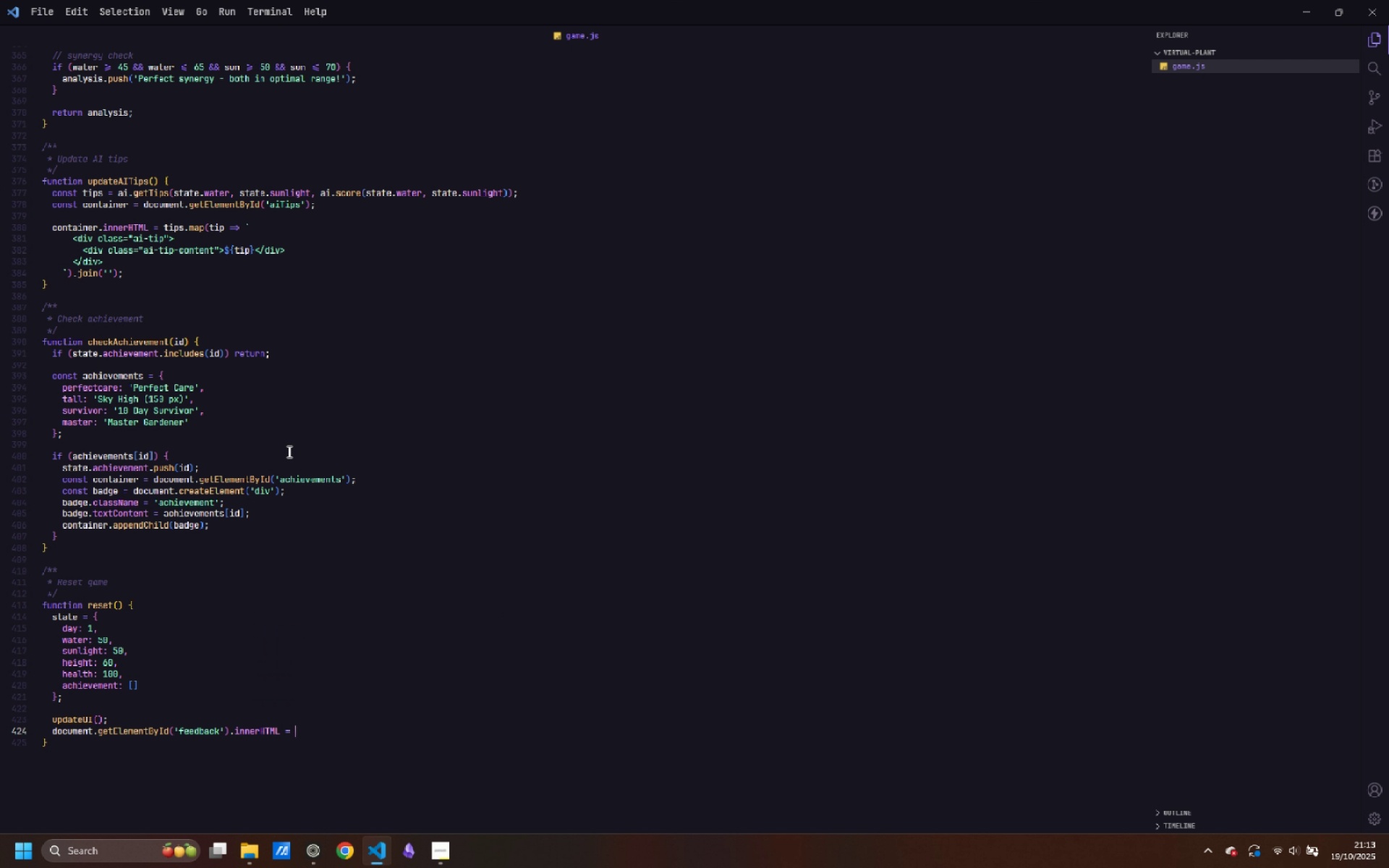 
key(Space)
 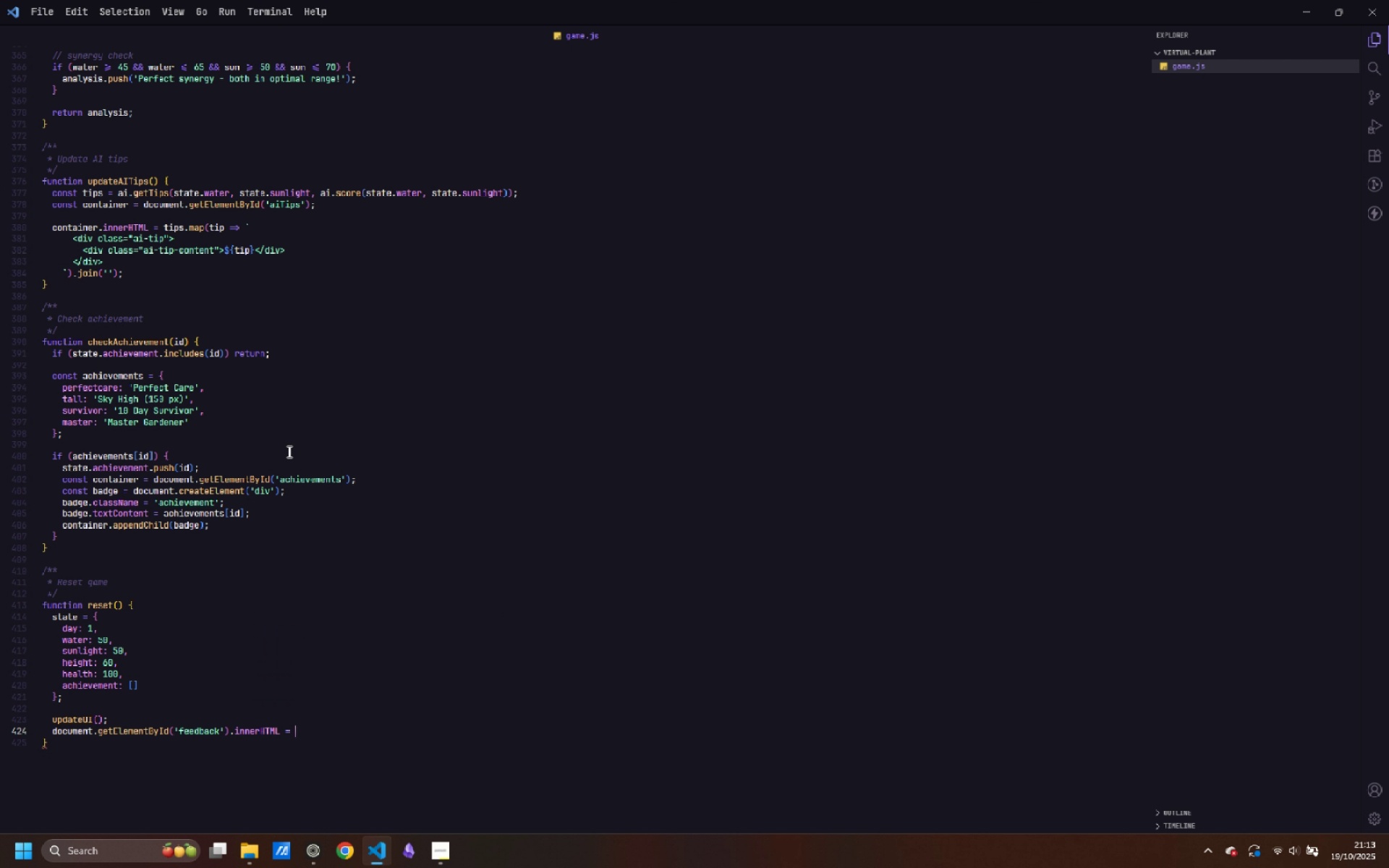 
key(Quote)
 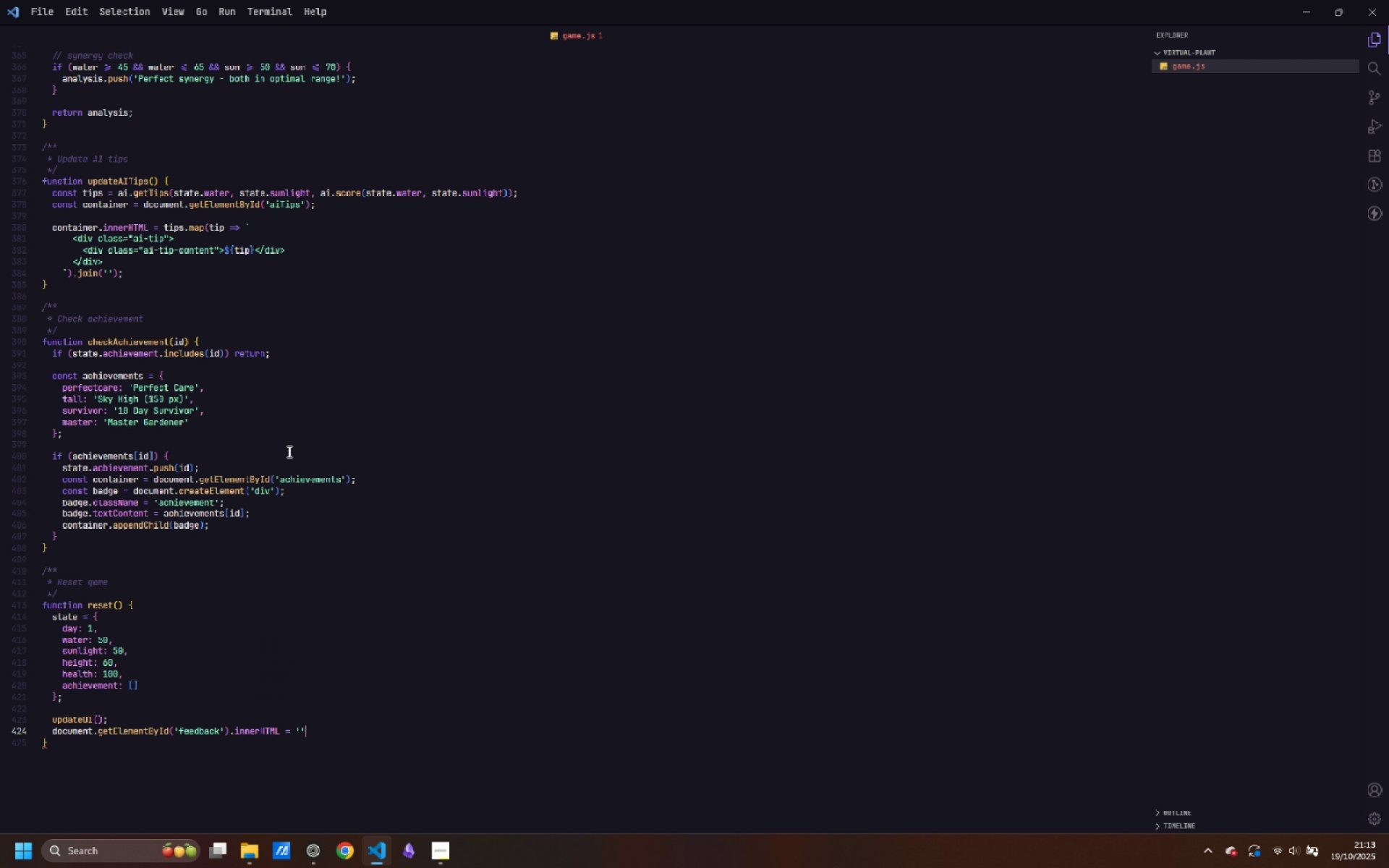 
key(Quote)
 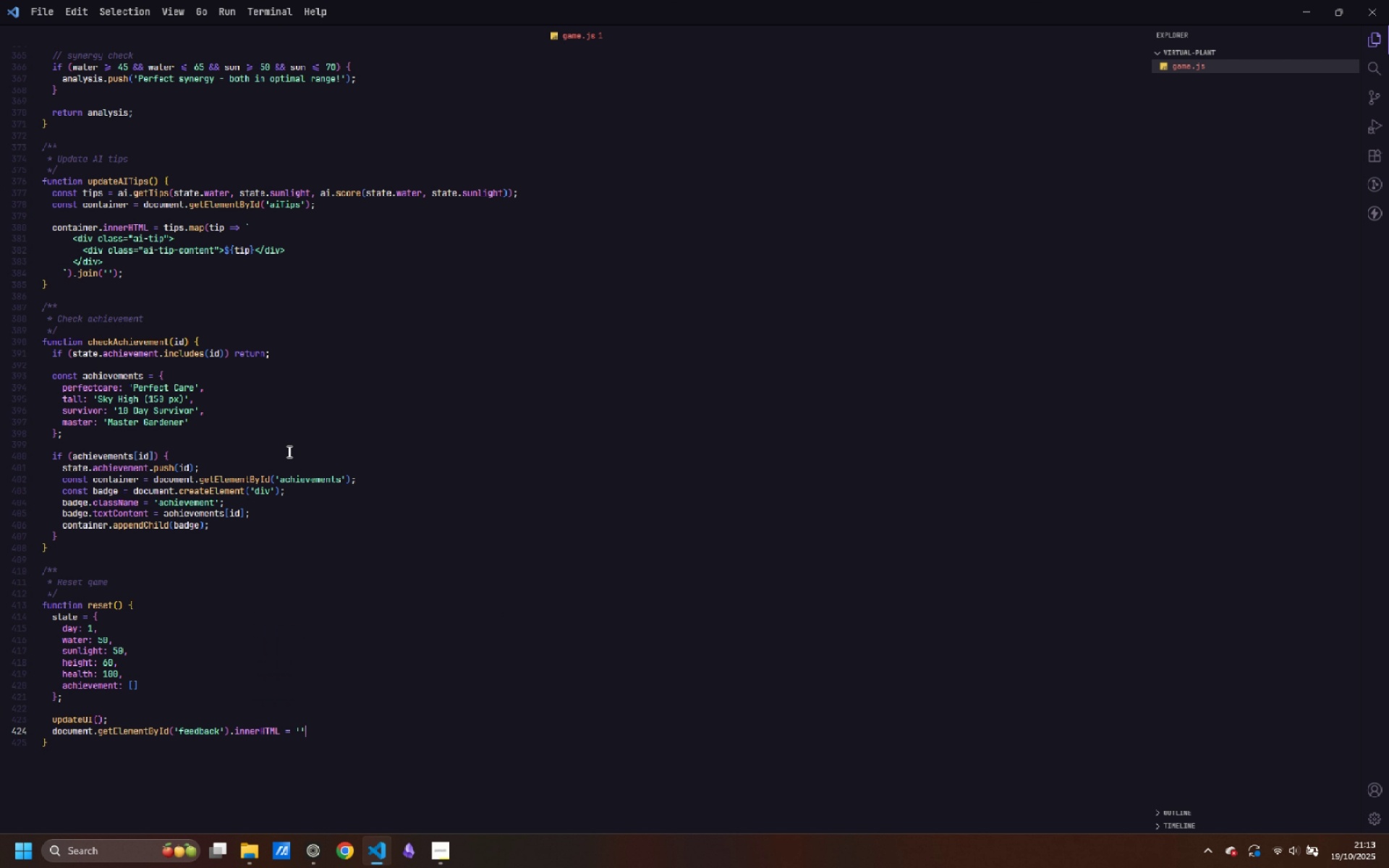 
key(ArrowRight)
 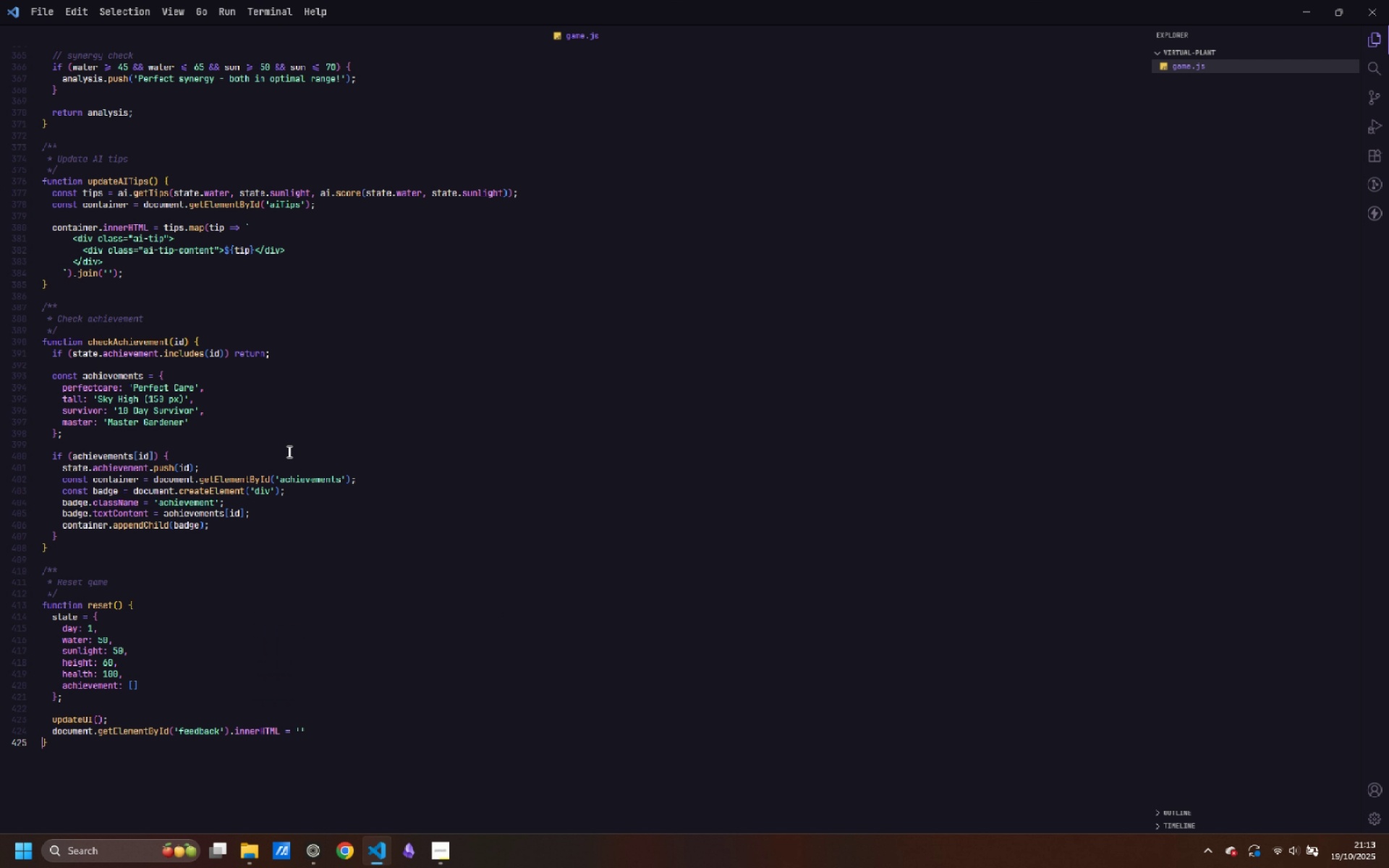 
key(ArrowLeft)
 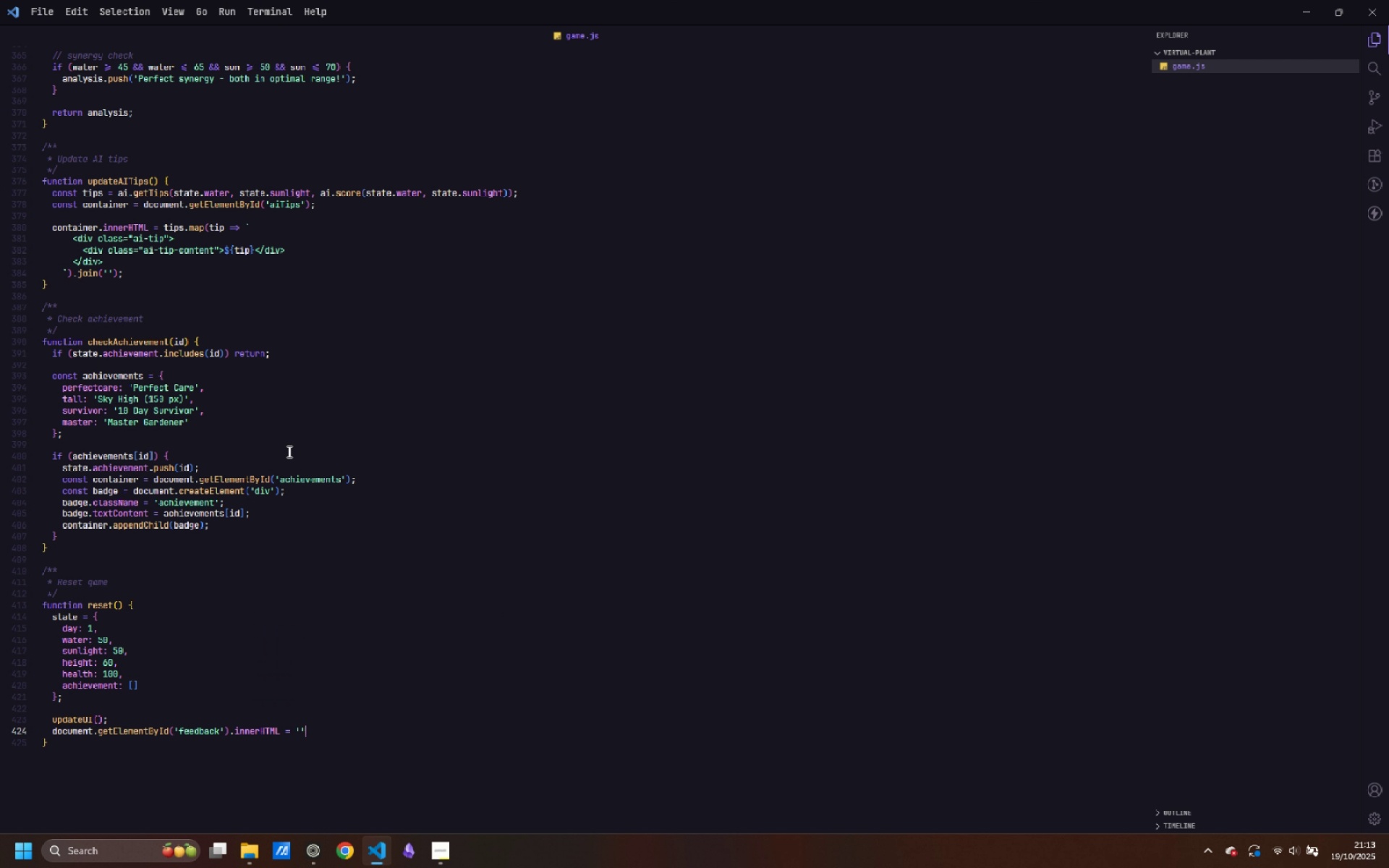 
key(Semicolon)
 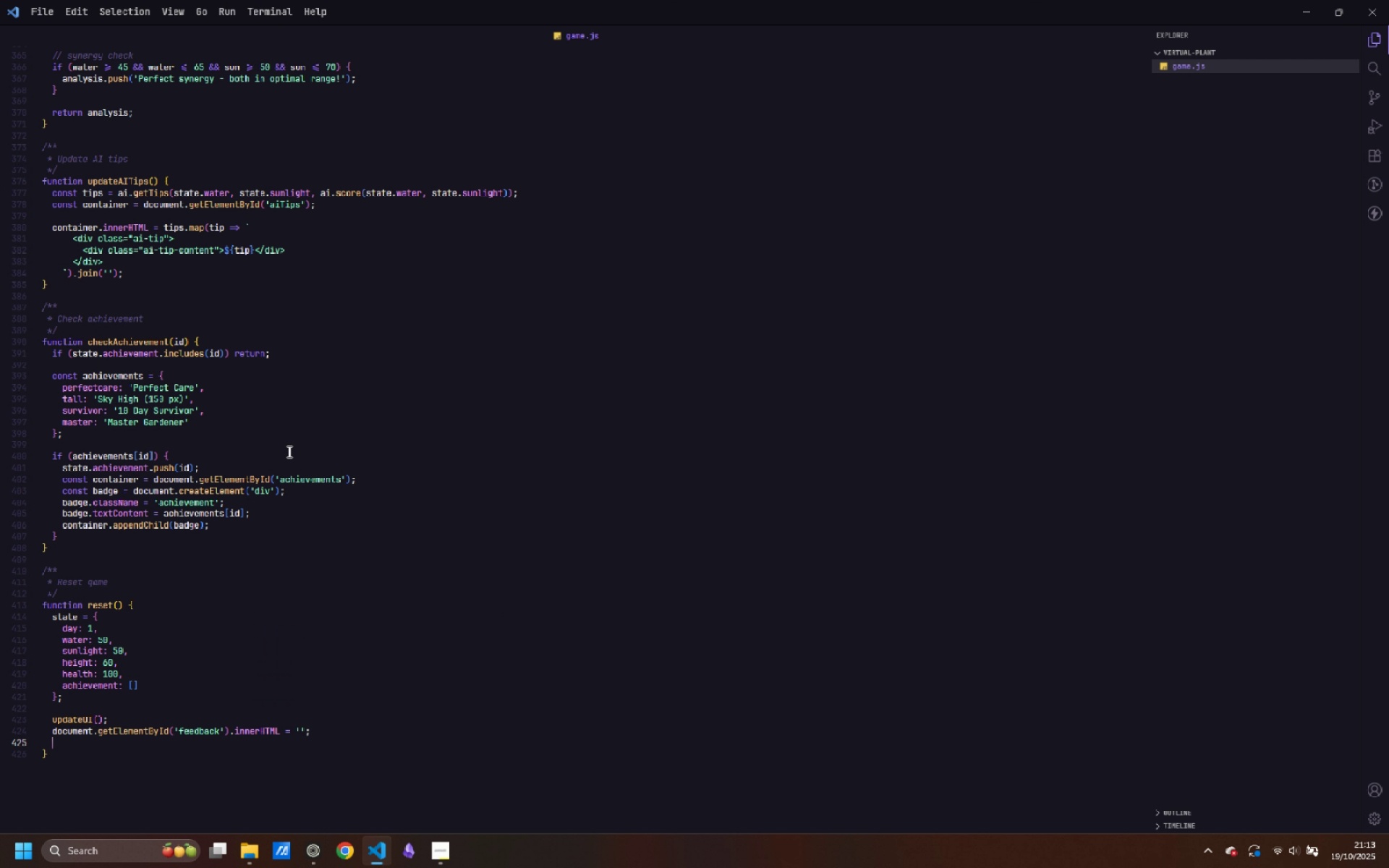 
key(Enter)
 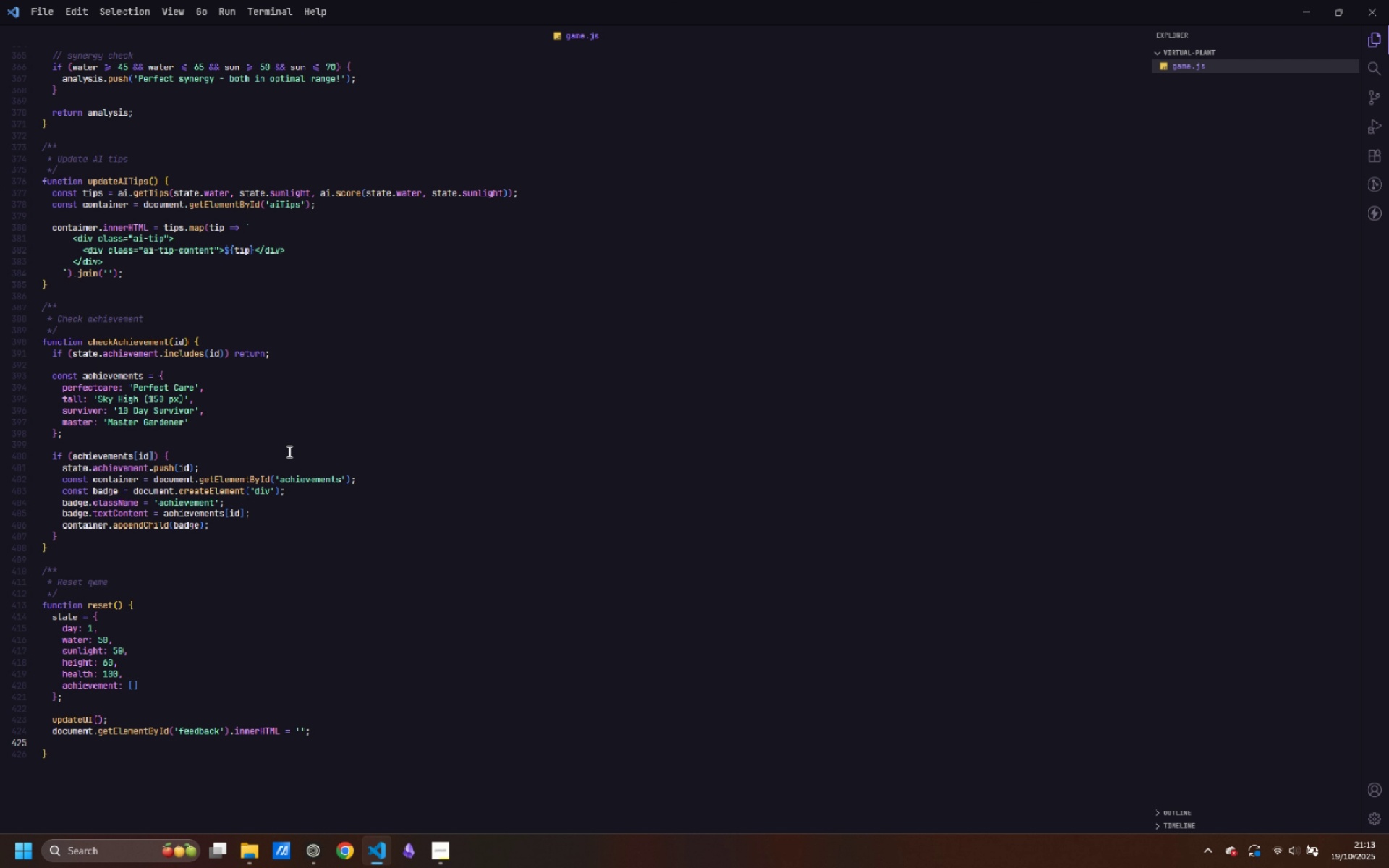 
type(document.getEle)
 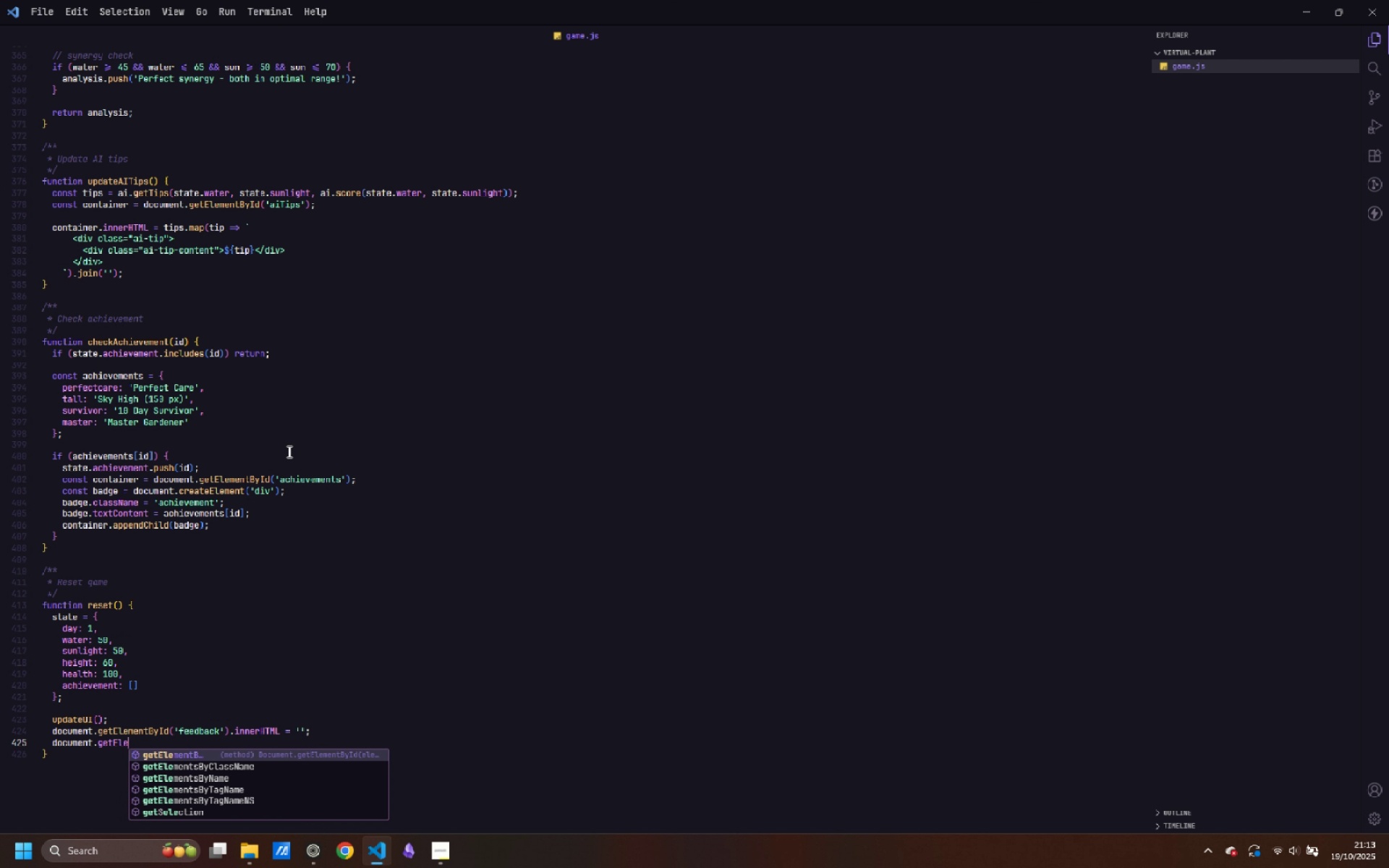 
key(Enter)
 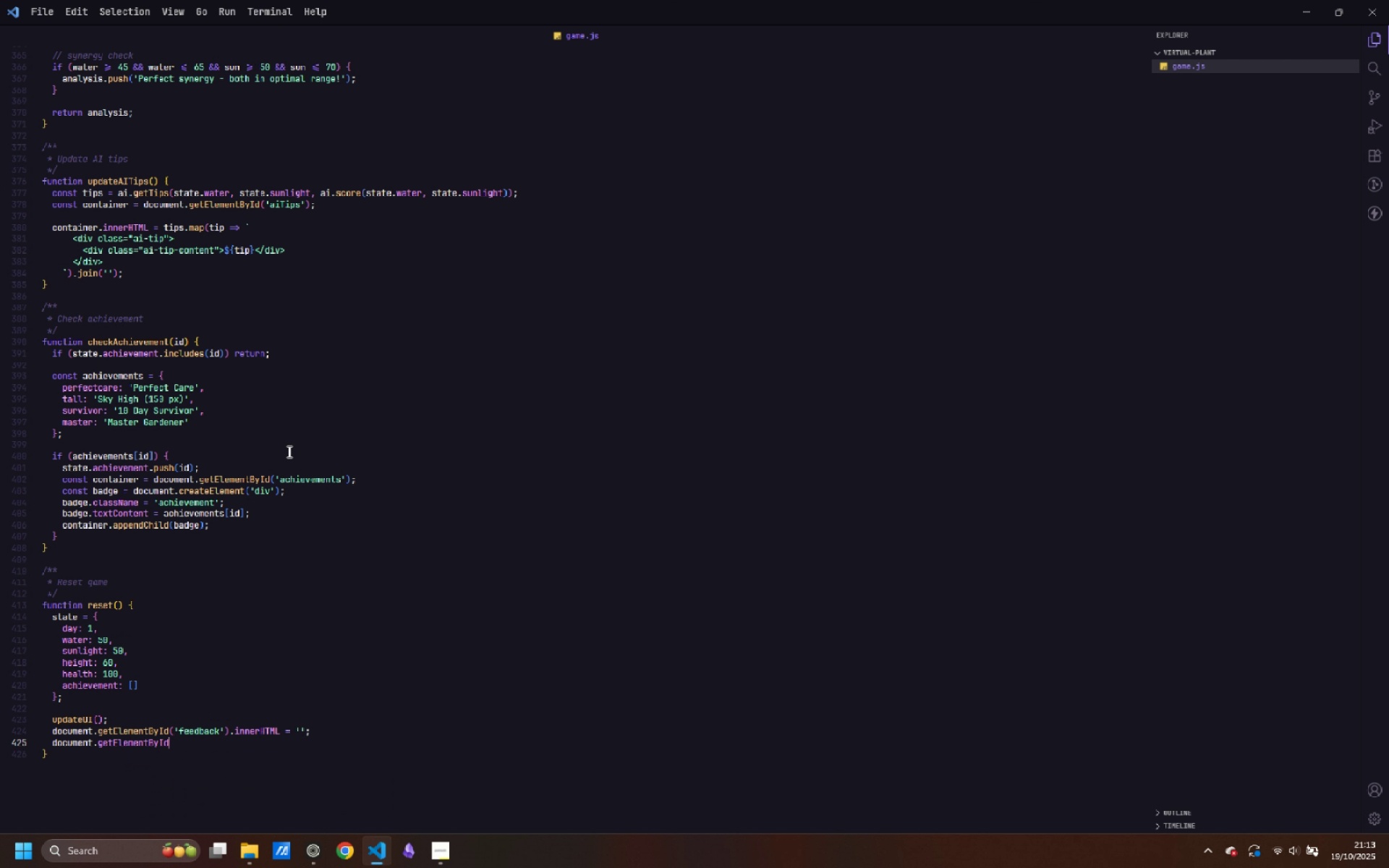 
type((achieveem)
key(Backspace)
key(Backspace)
type(ments)
 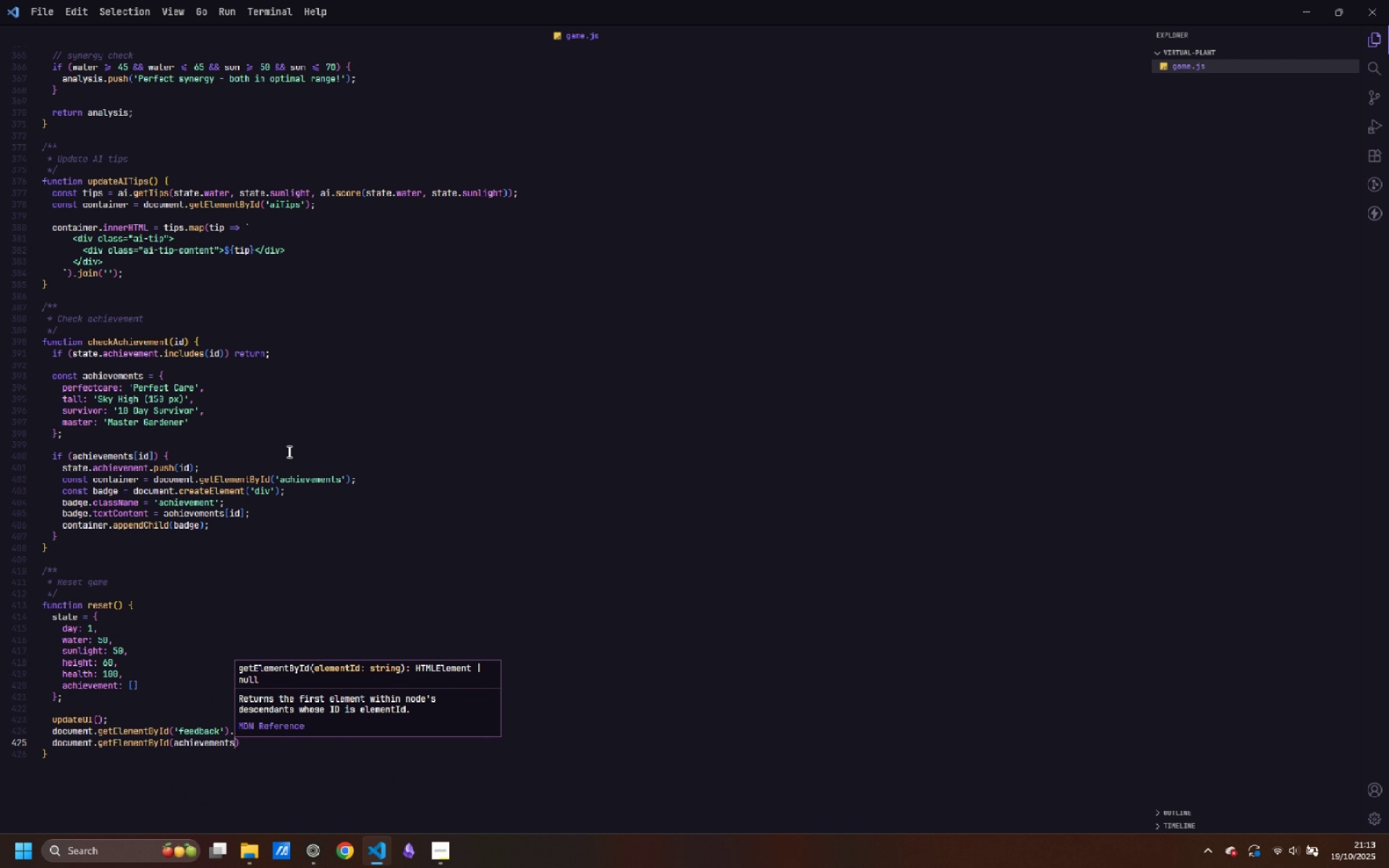 
hold_key(key=ShiftLeft, duration=0.48)
 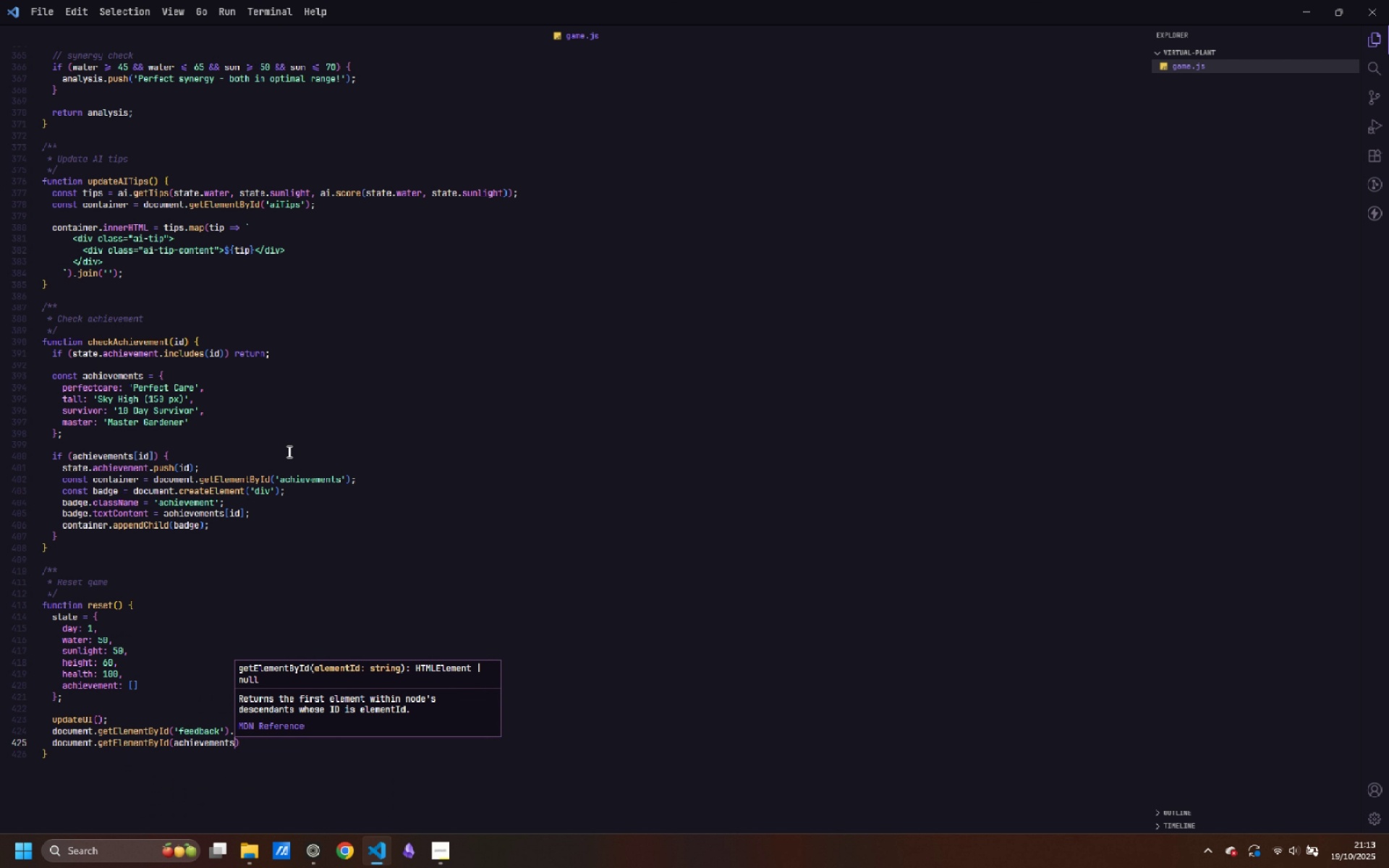 
key(ArrowRight)
 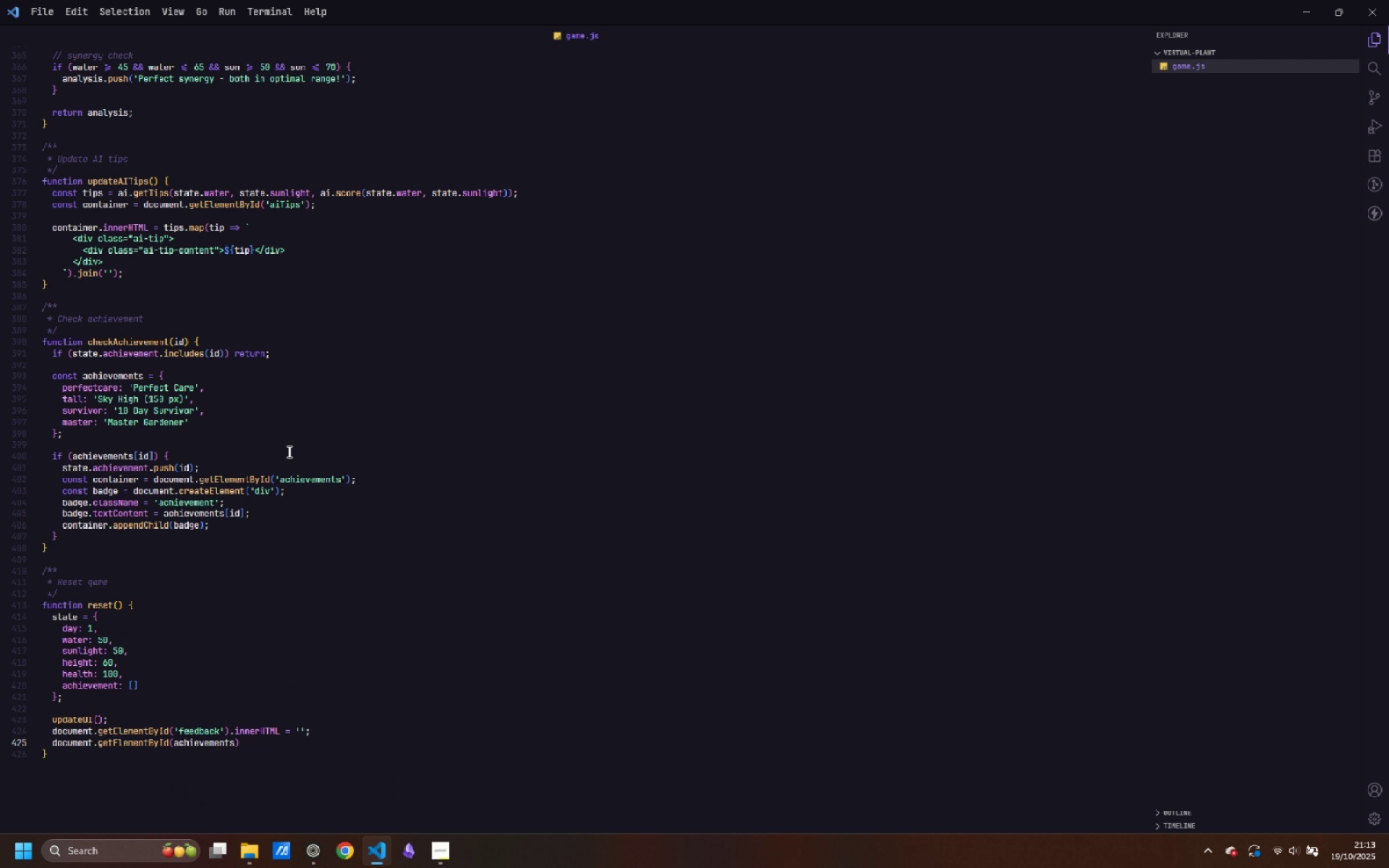 
key(ArrowLeft)
 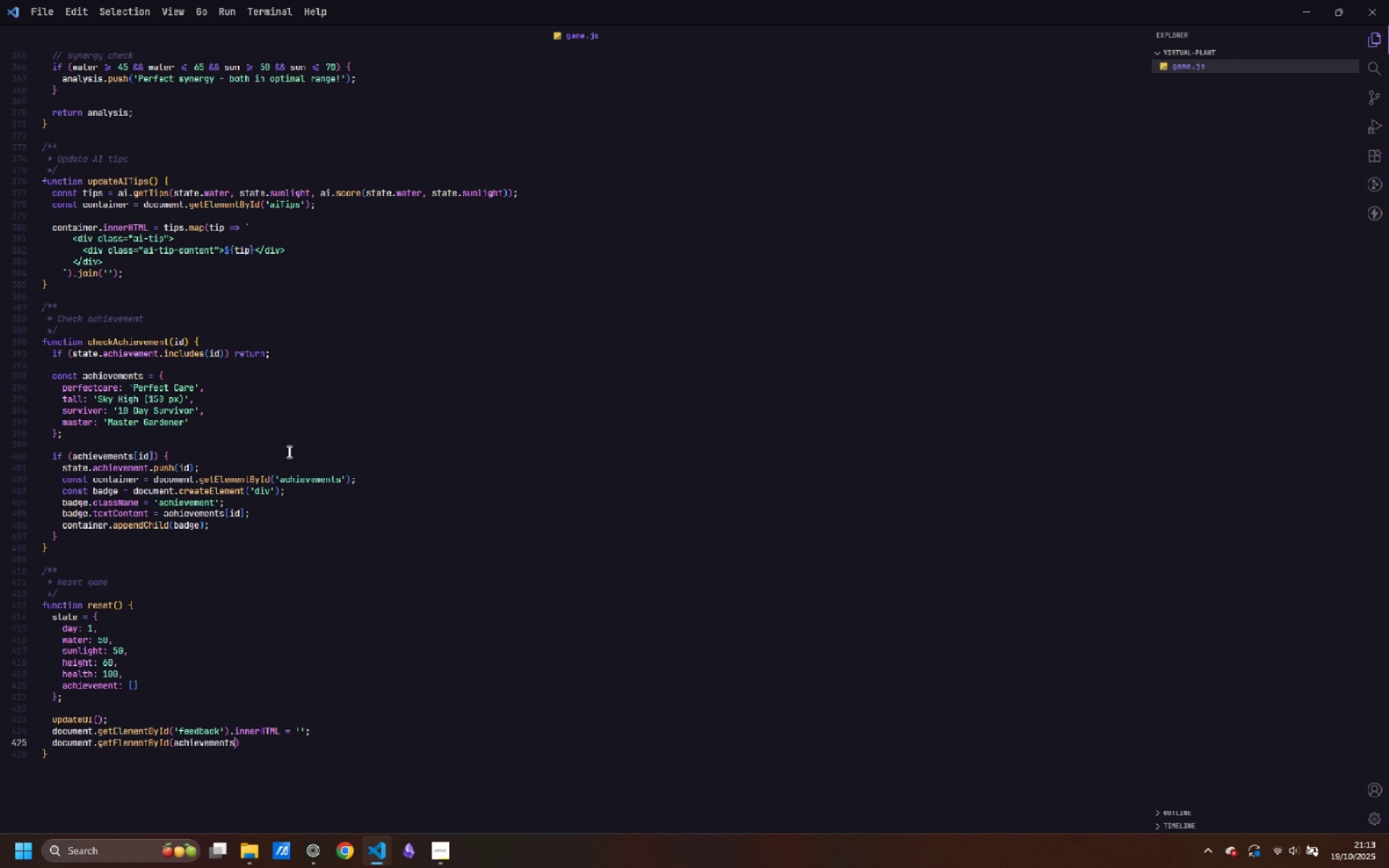 
key(Shift+ShiftLeft)
 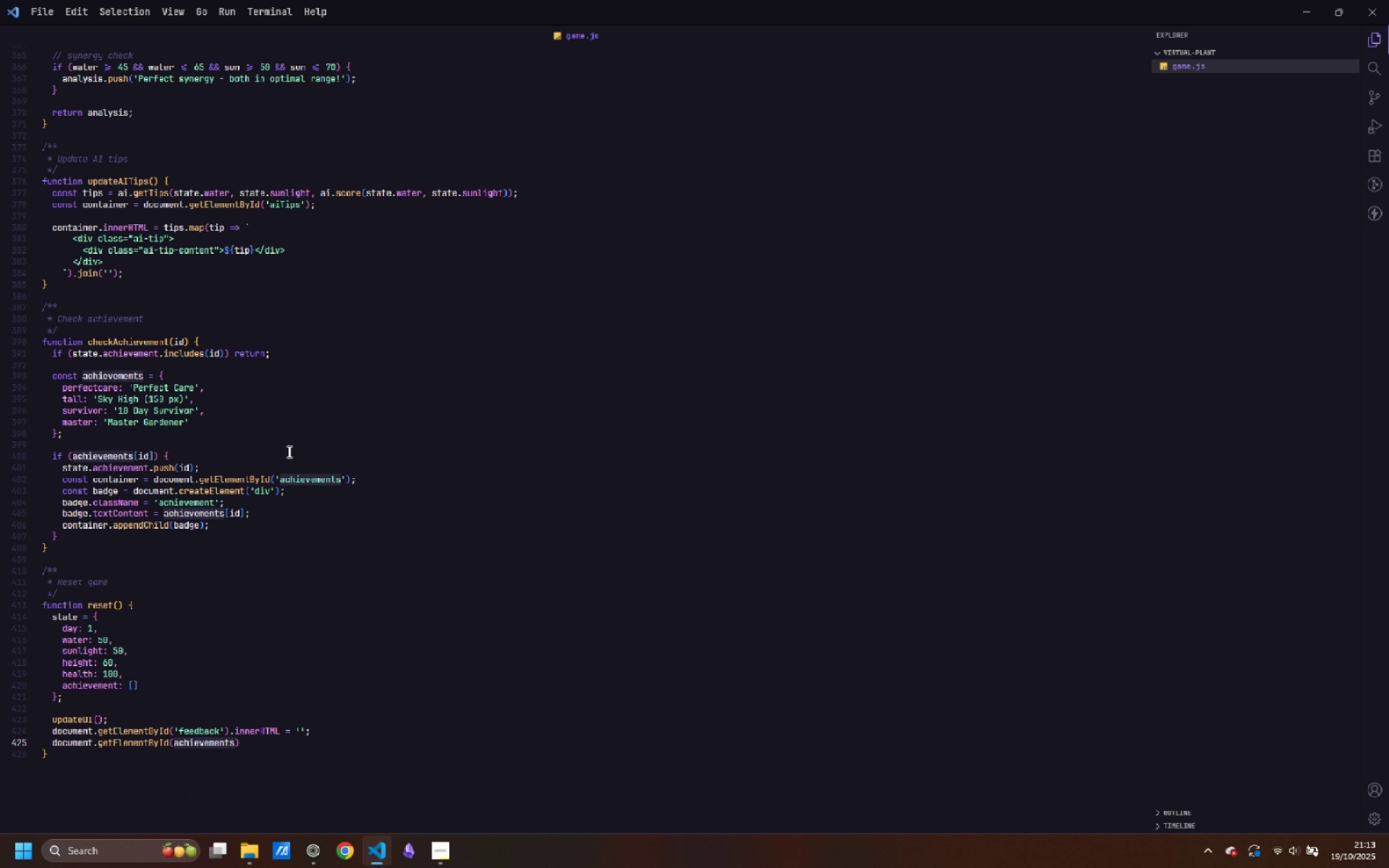 
key(Control+Shift+ControlLeft)
 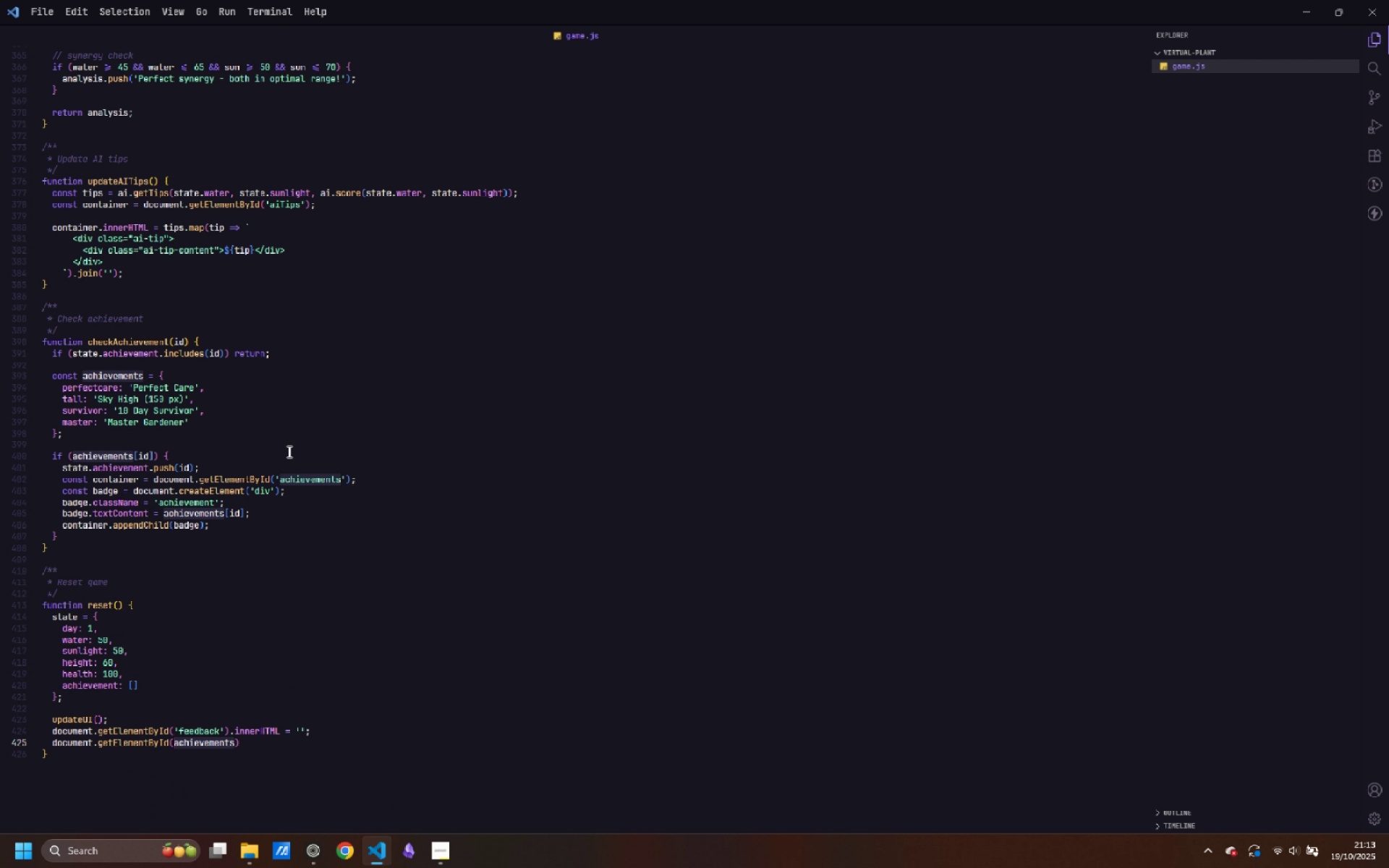 
key(Control+Shift+ArrowLeft)
 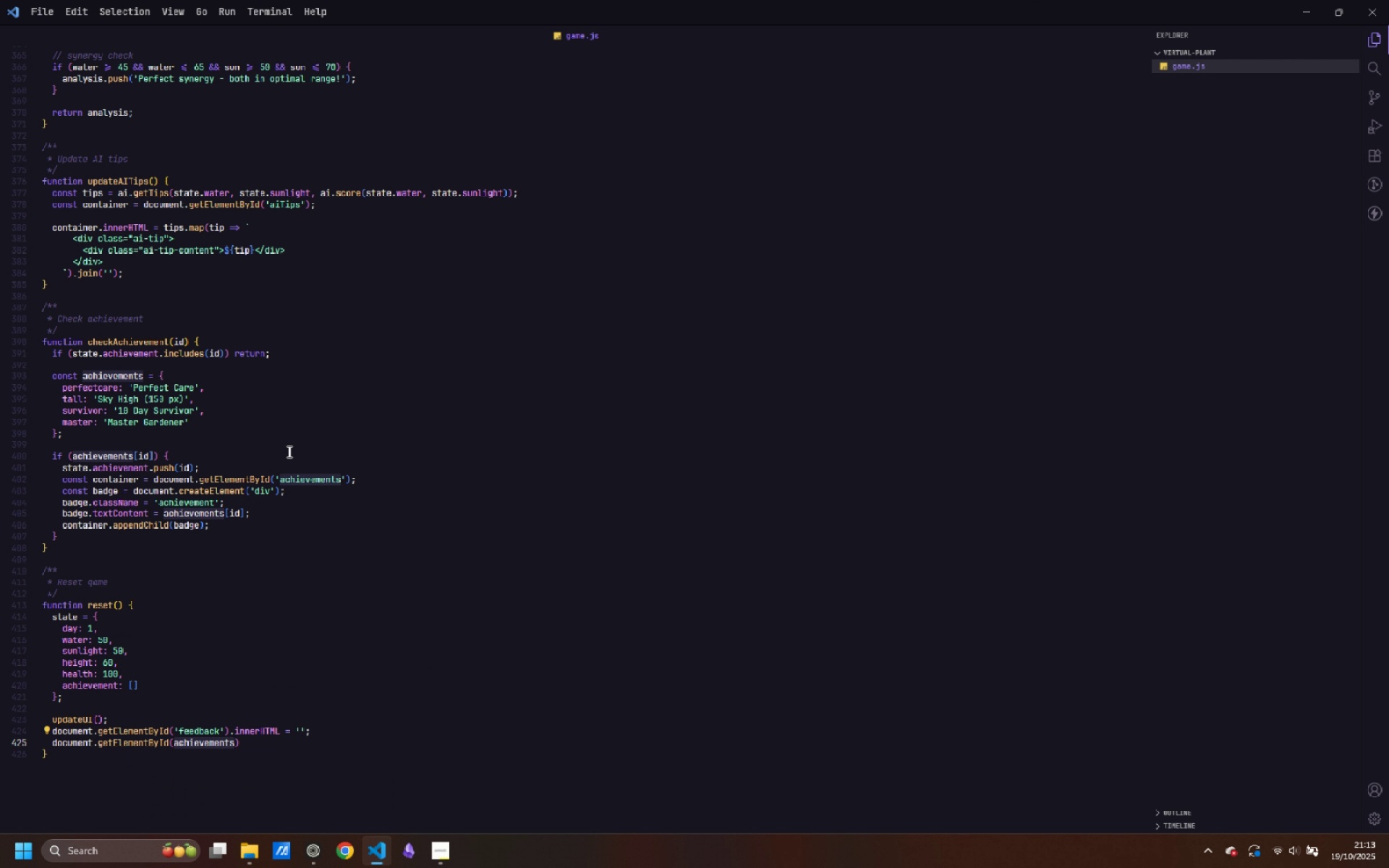 
key(Quote)
 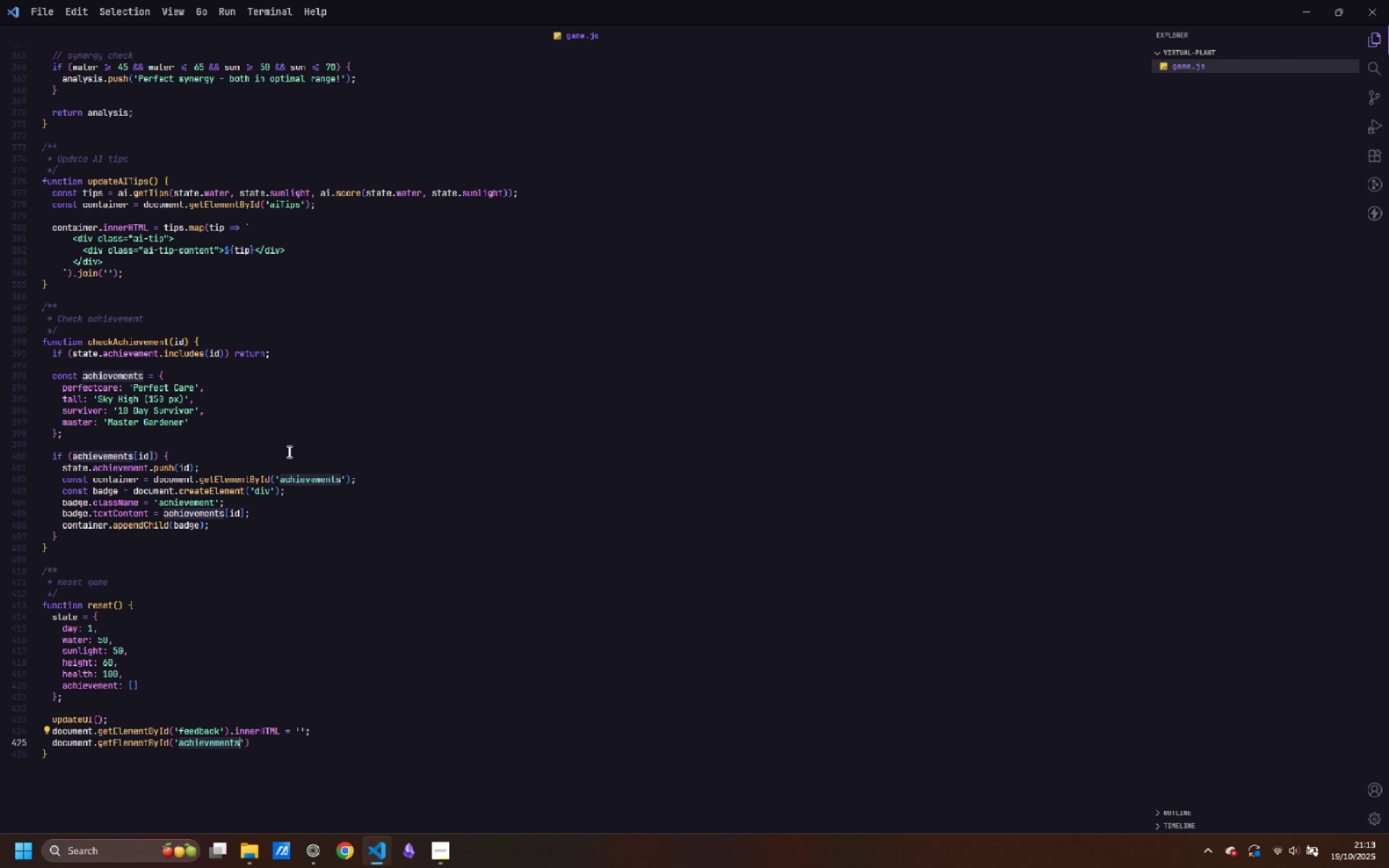 
key(Control+ArrowRight)
 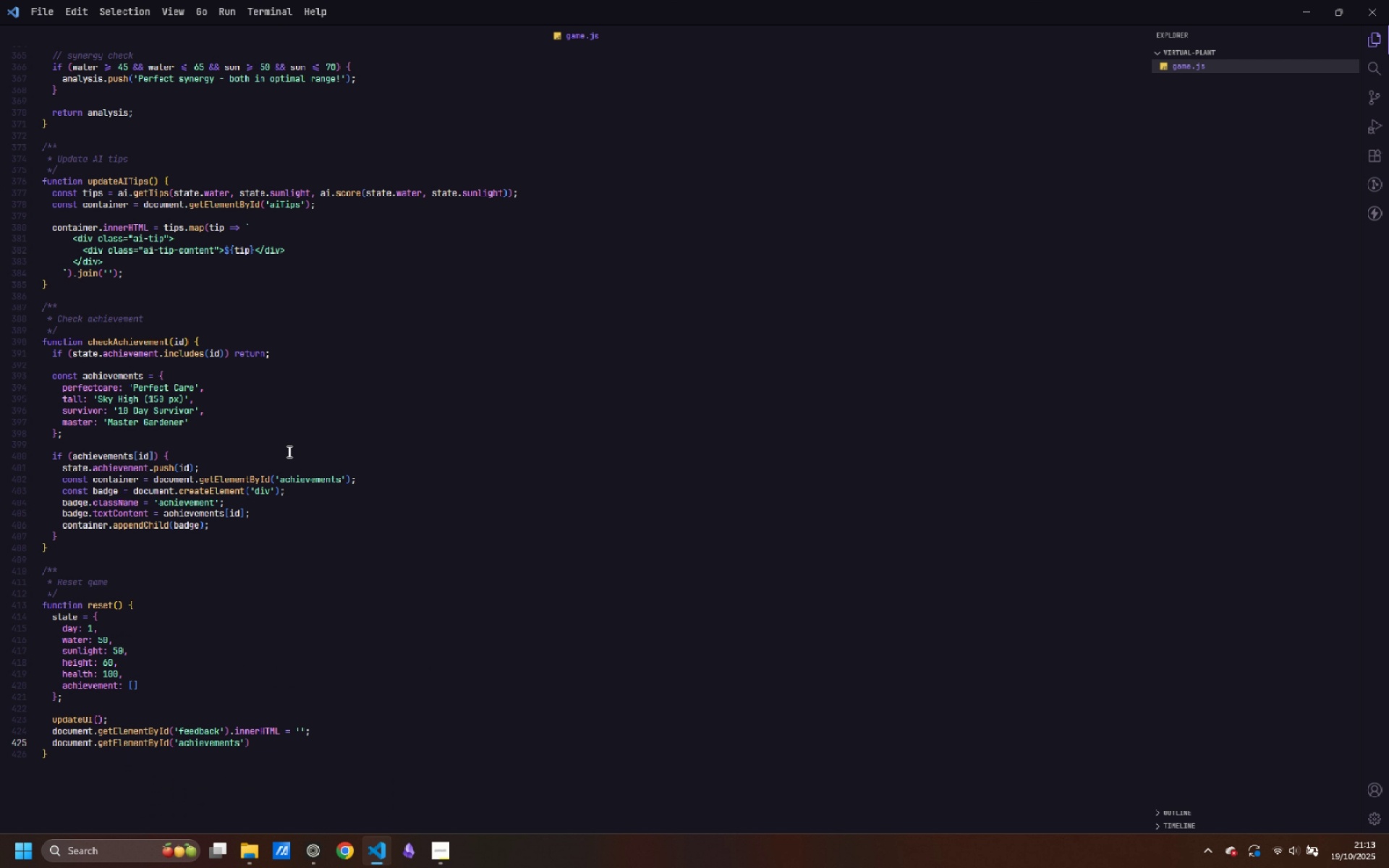 
type(.inner)
 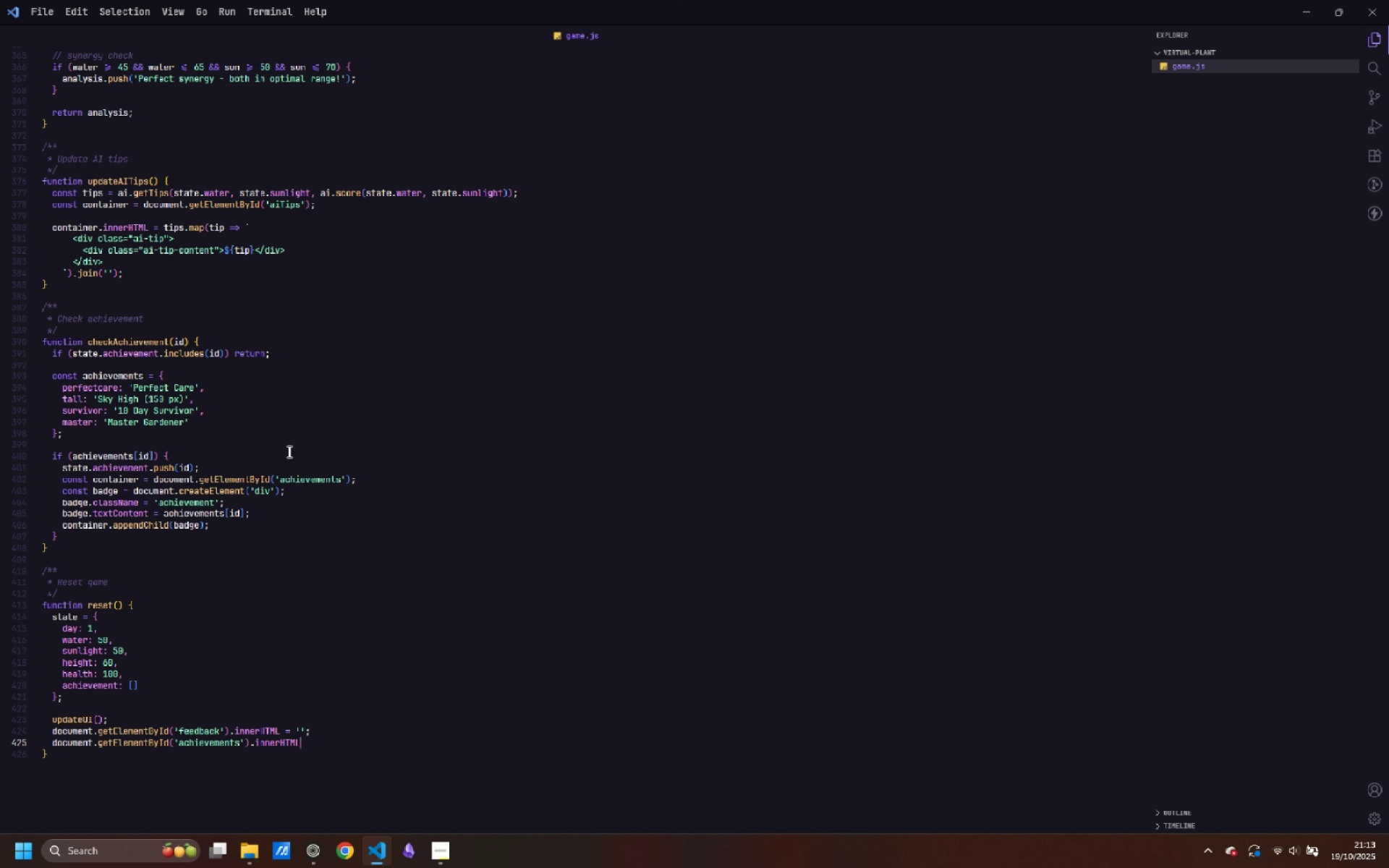 
key(Enter)
 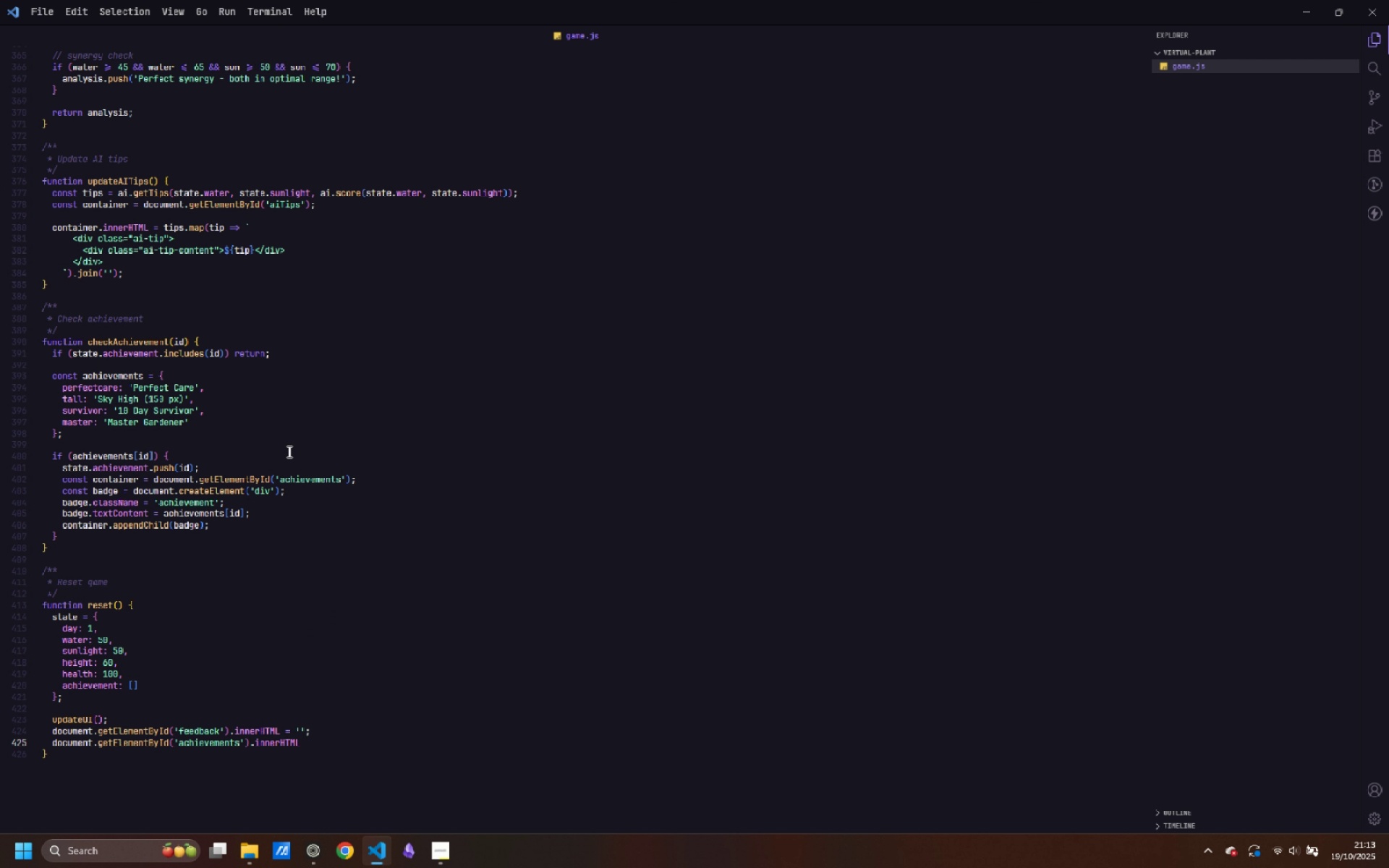 
key(Space)
 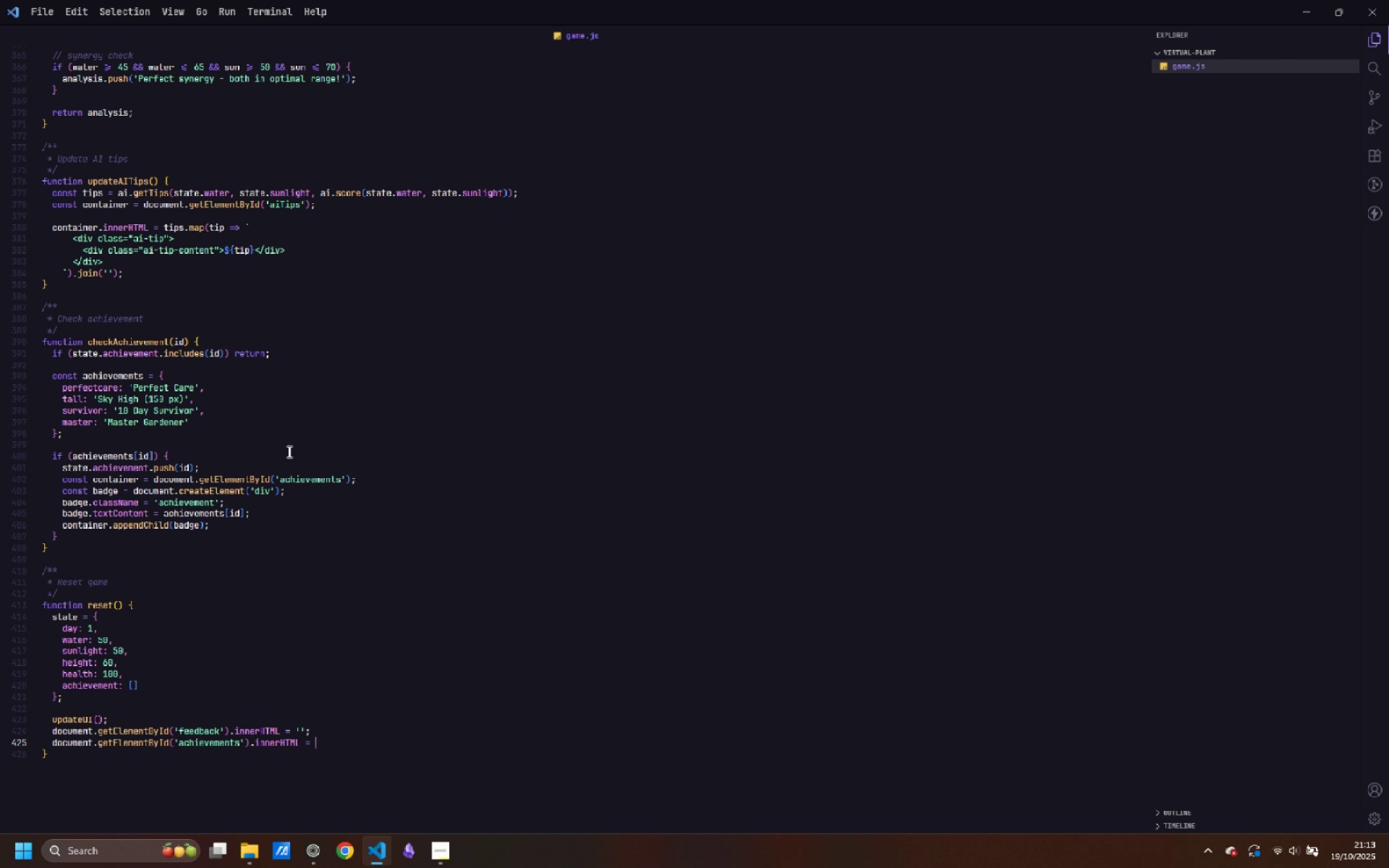 
key(Equal)
 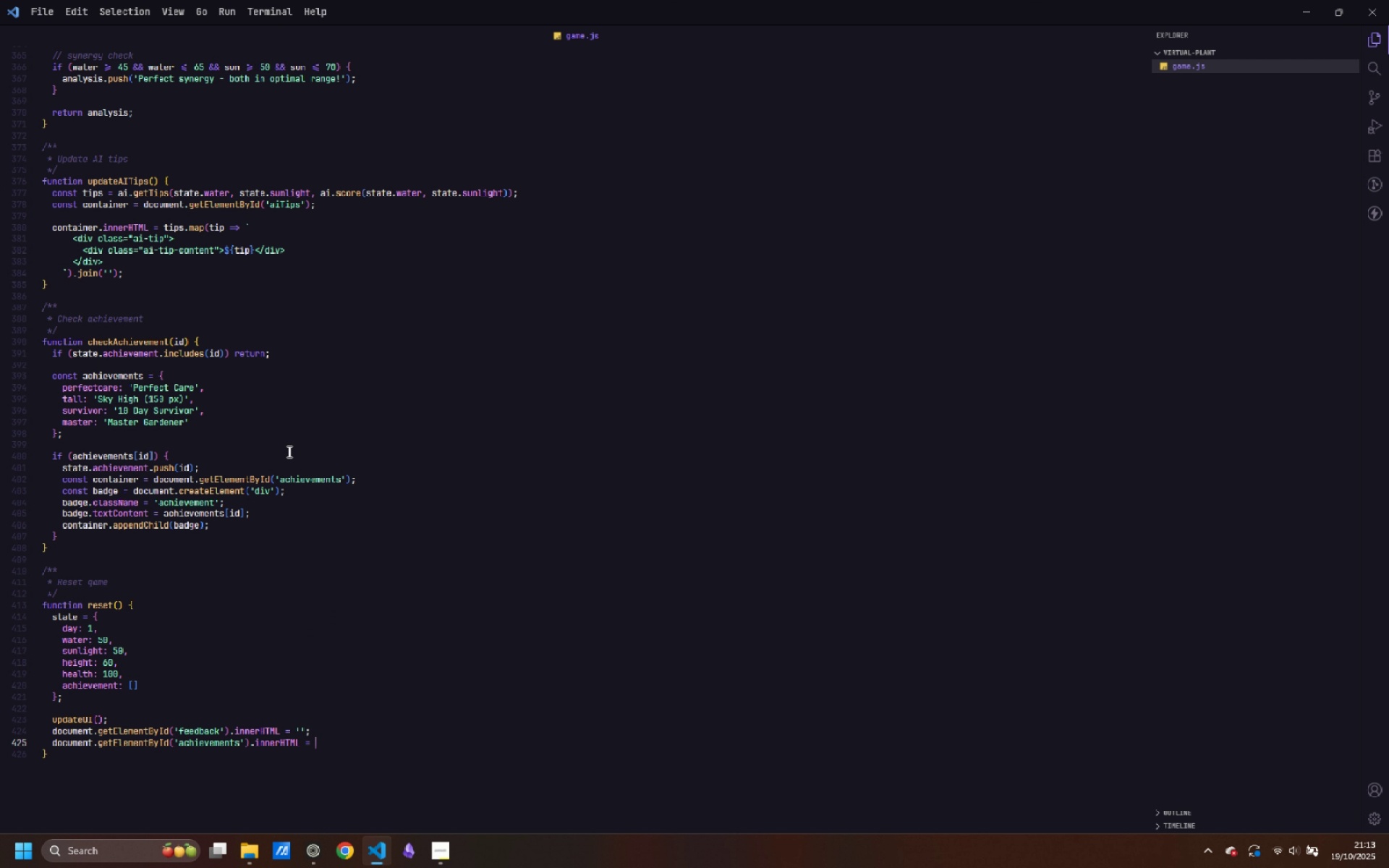 
key(Space)
 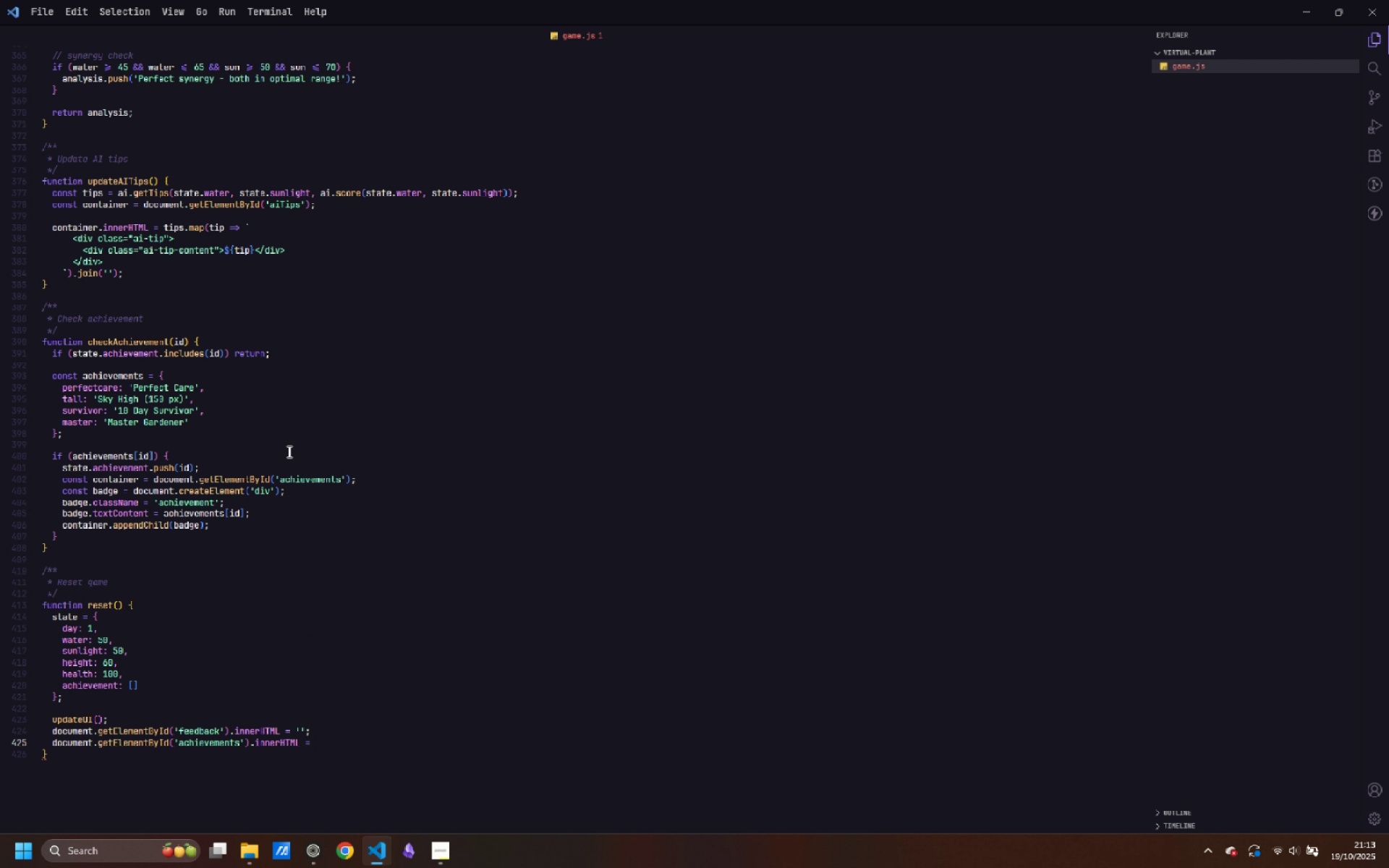 
key(Quote)
 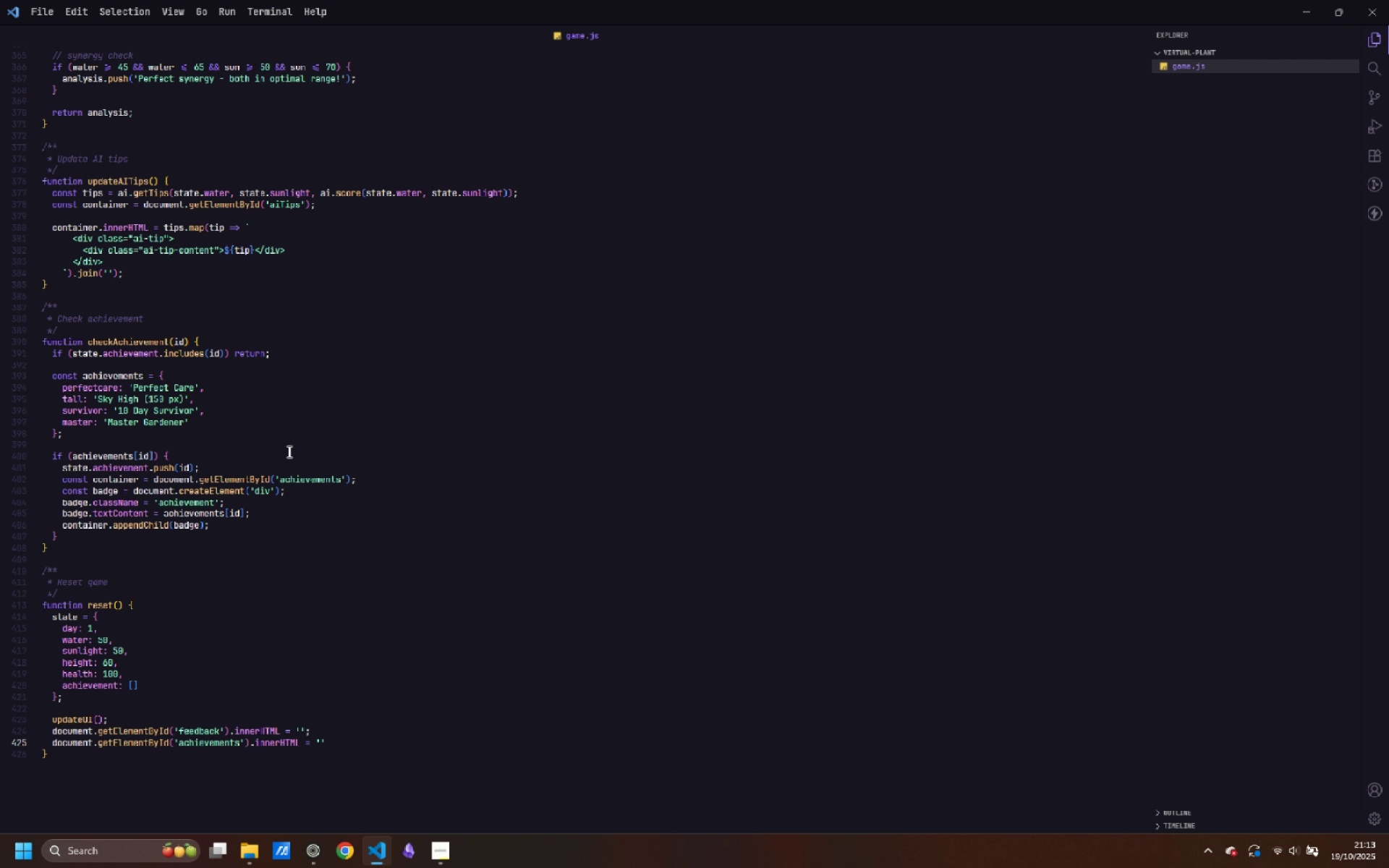 
key(ArrowRight)
 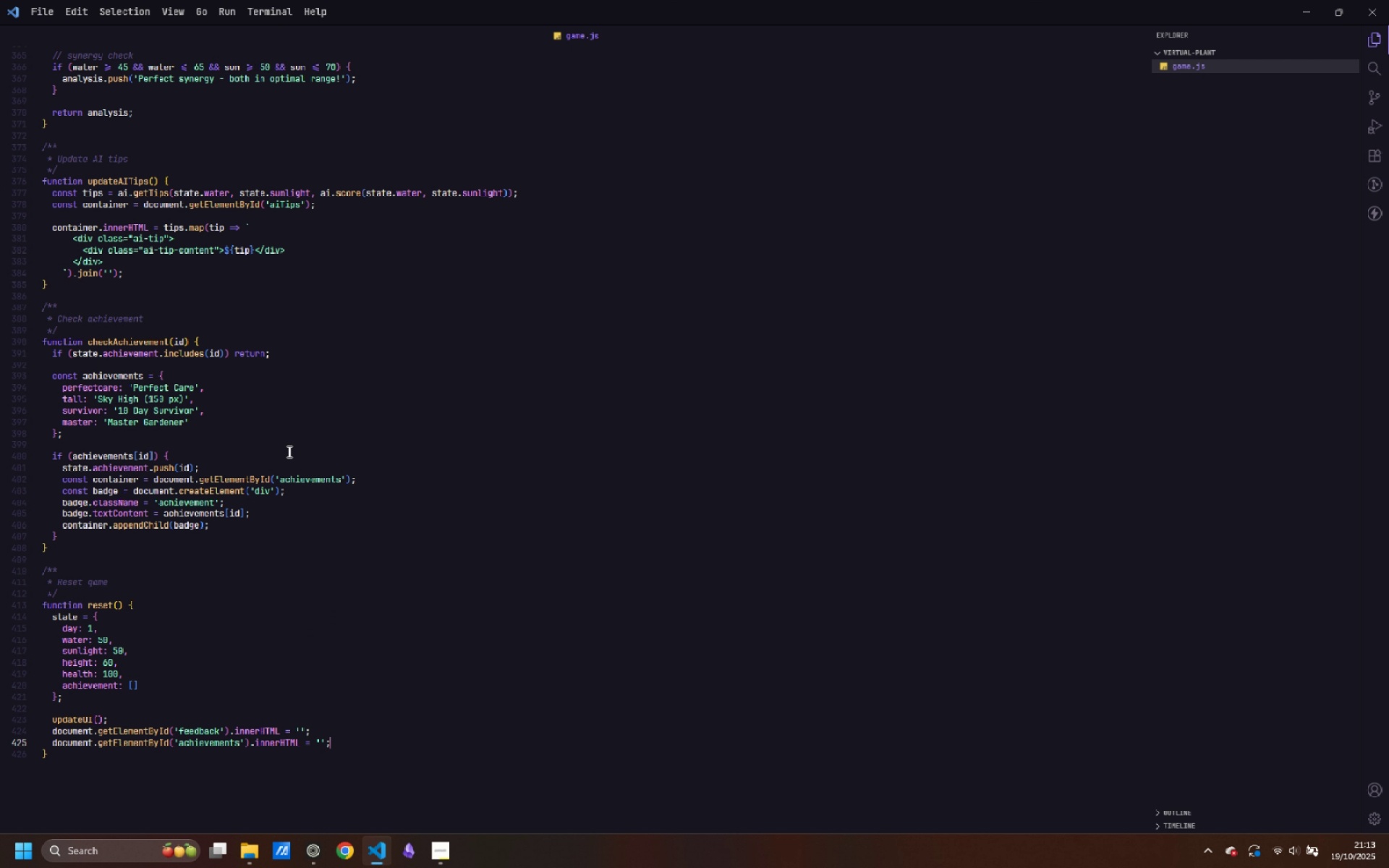 
key(Semicolon)
 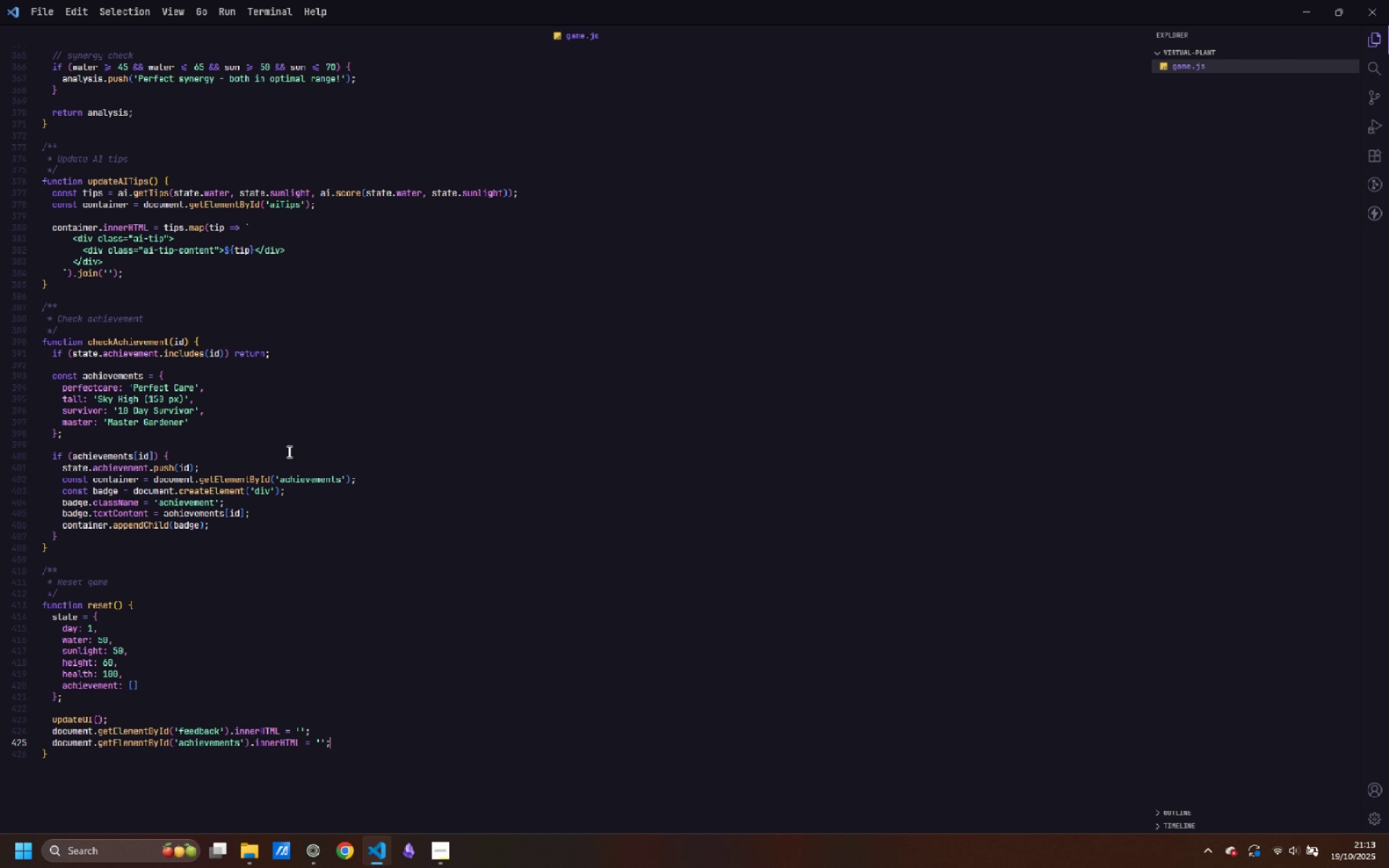 
key(Enter)
 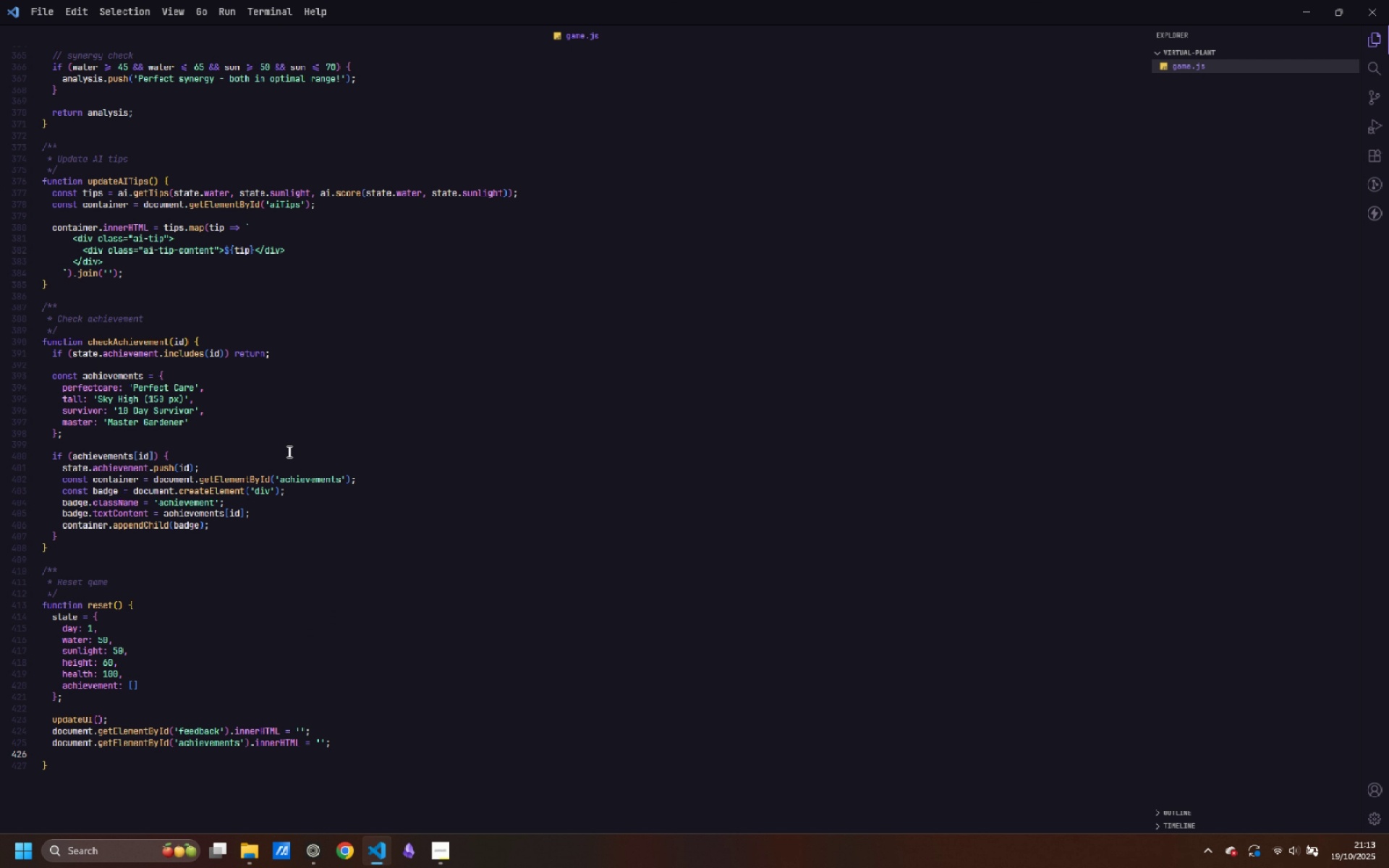 
type(updateAITips();)
 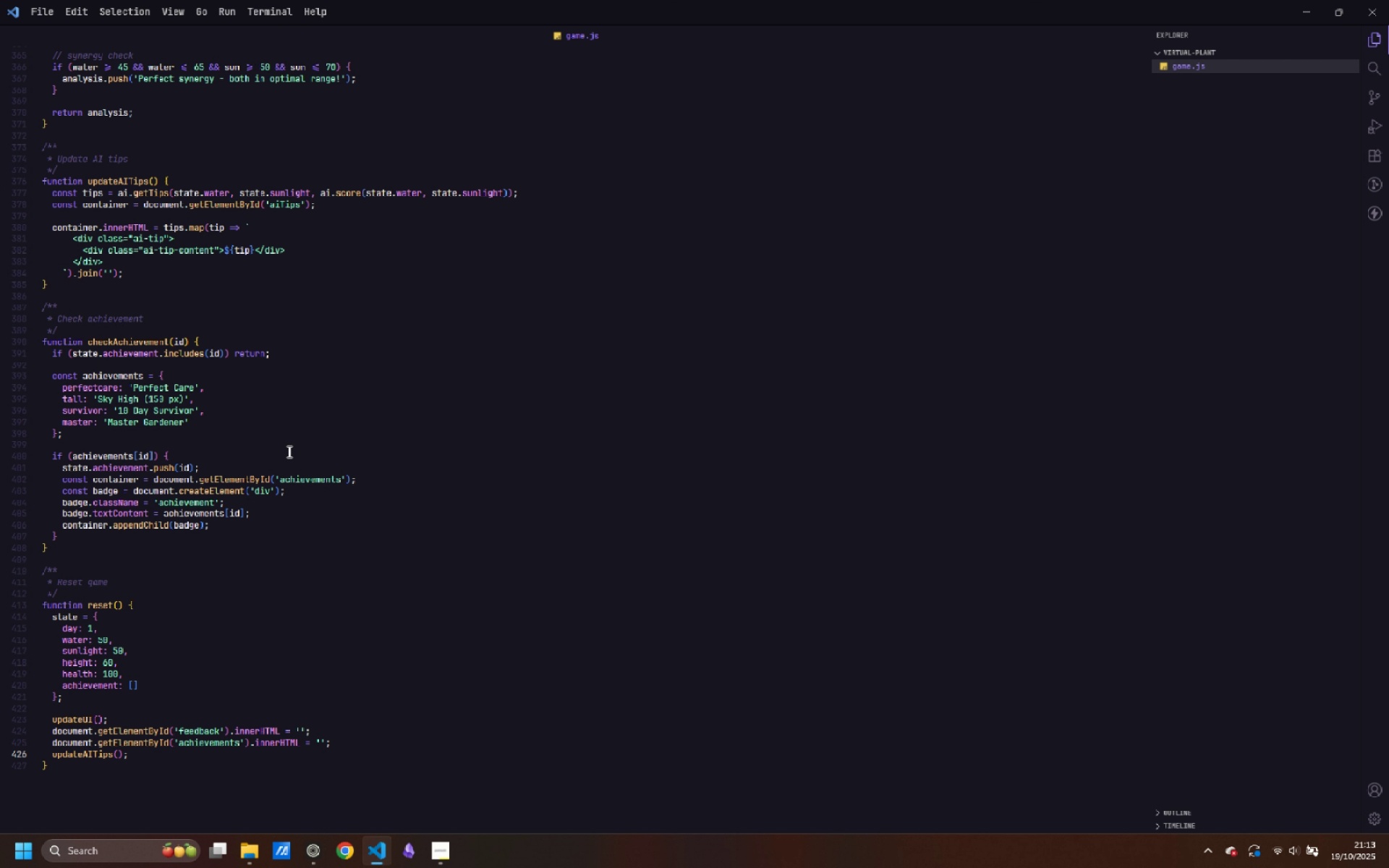 
key(ArrowDown)
 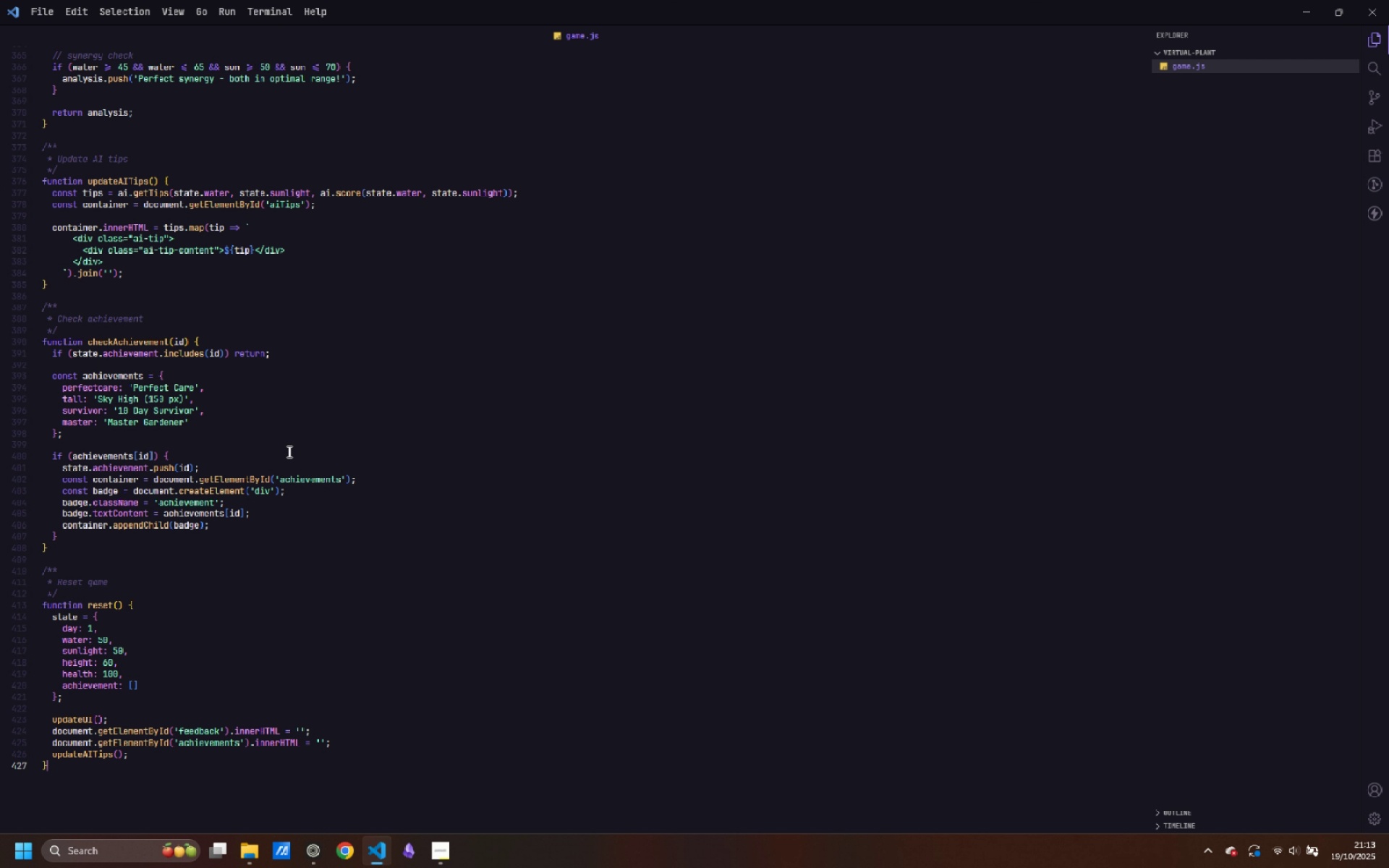 
key(ArrowDown)
 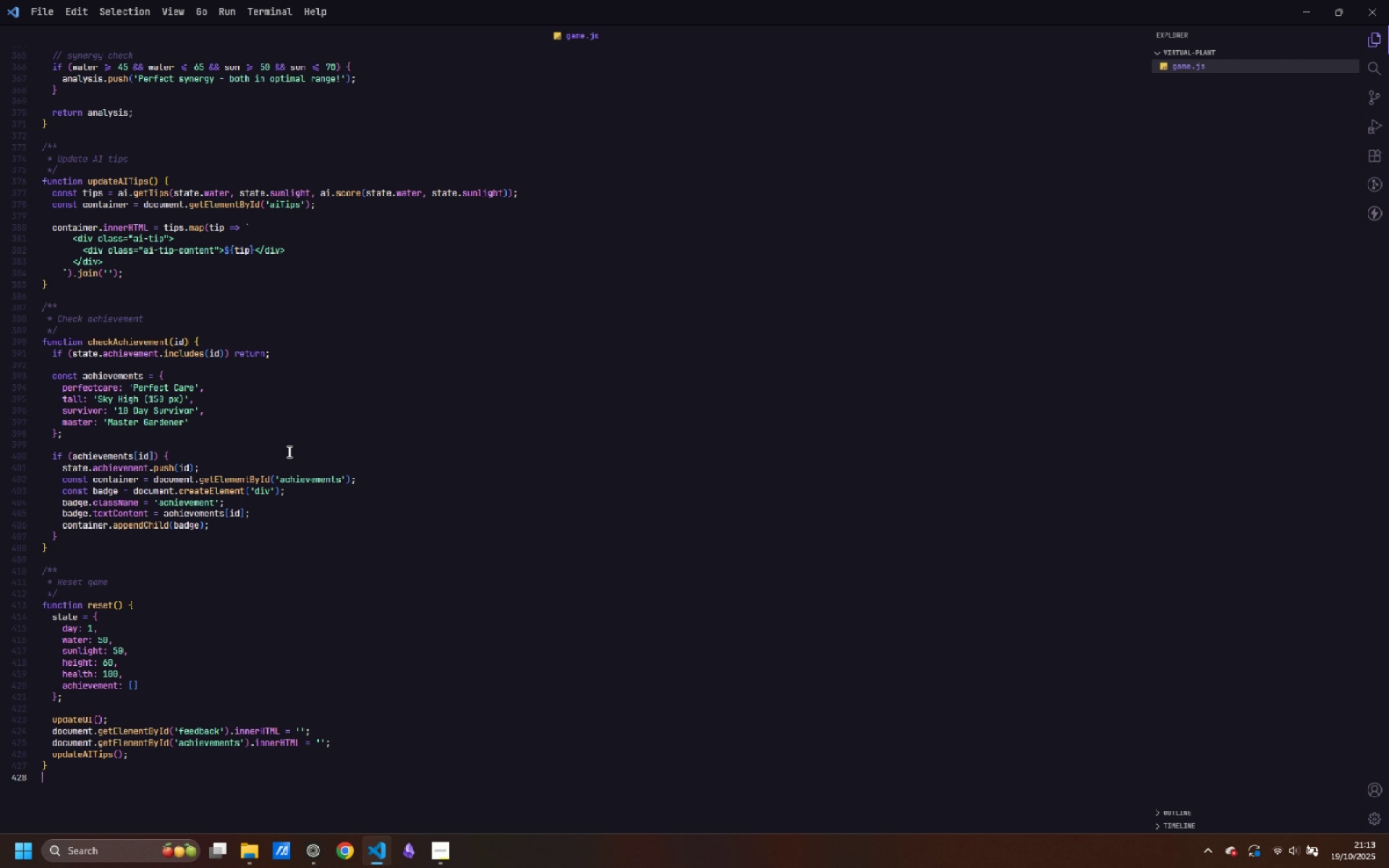 
key(Enter)
 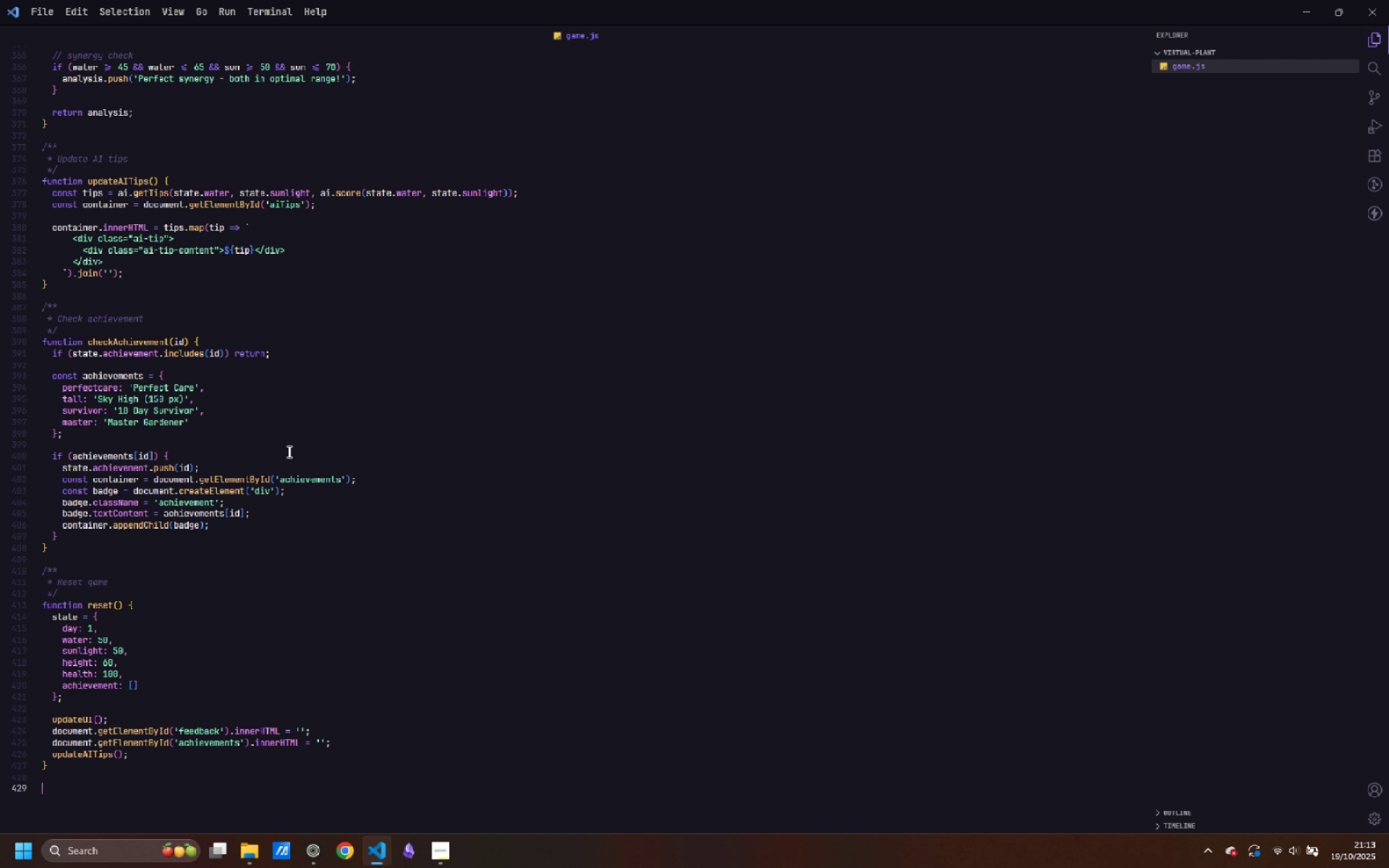 
key(Enter)
 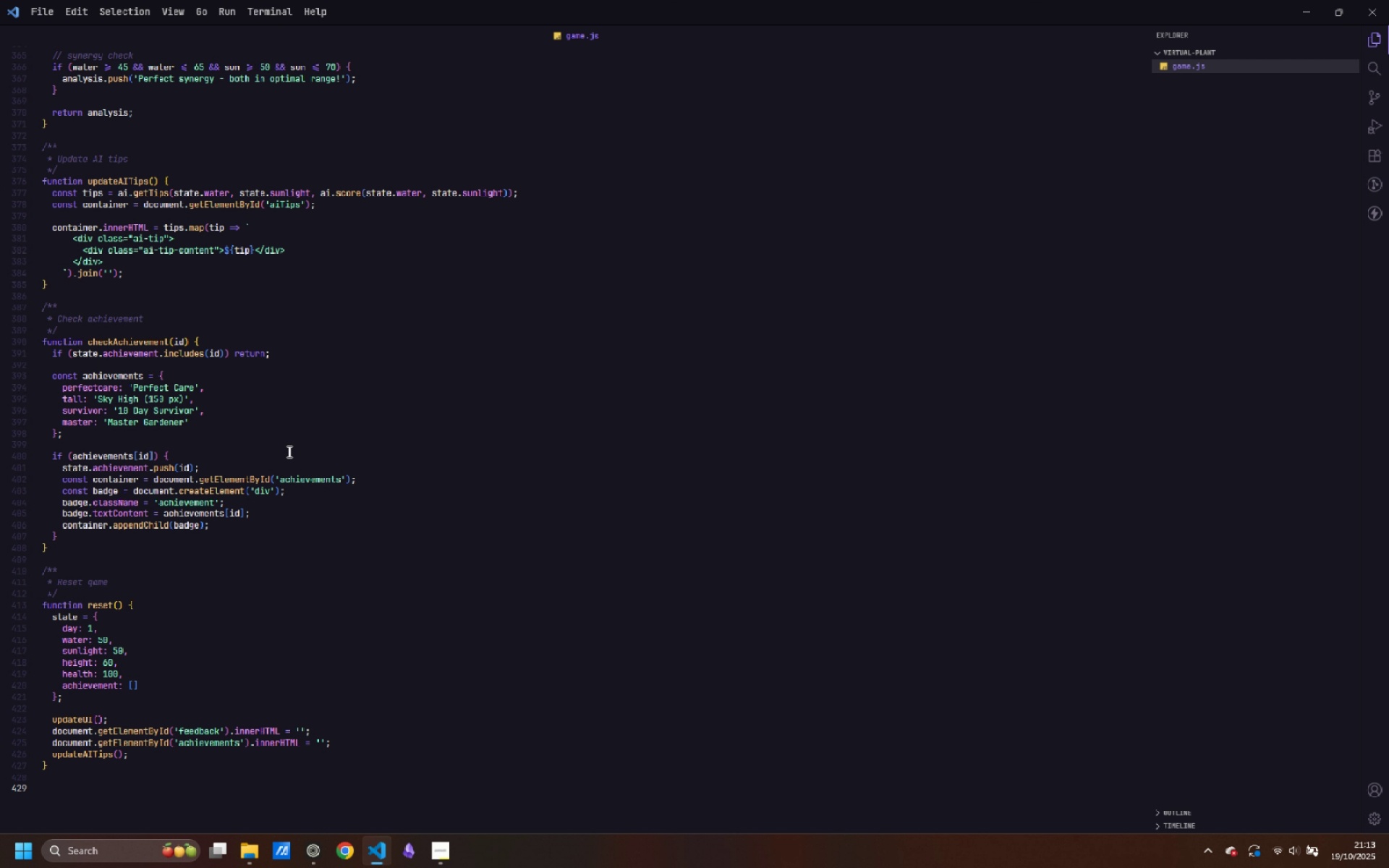 
type(// Inti)
key(Backspace)
key(Backspace)
type(itializer app)
 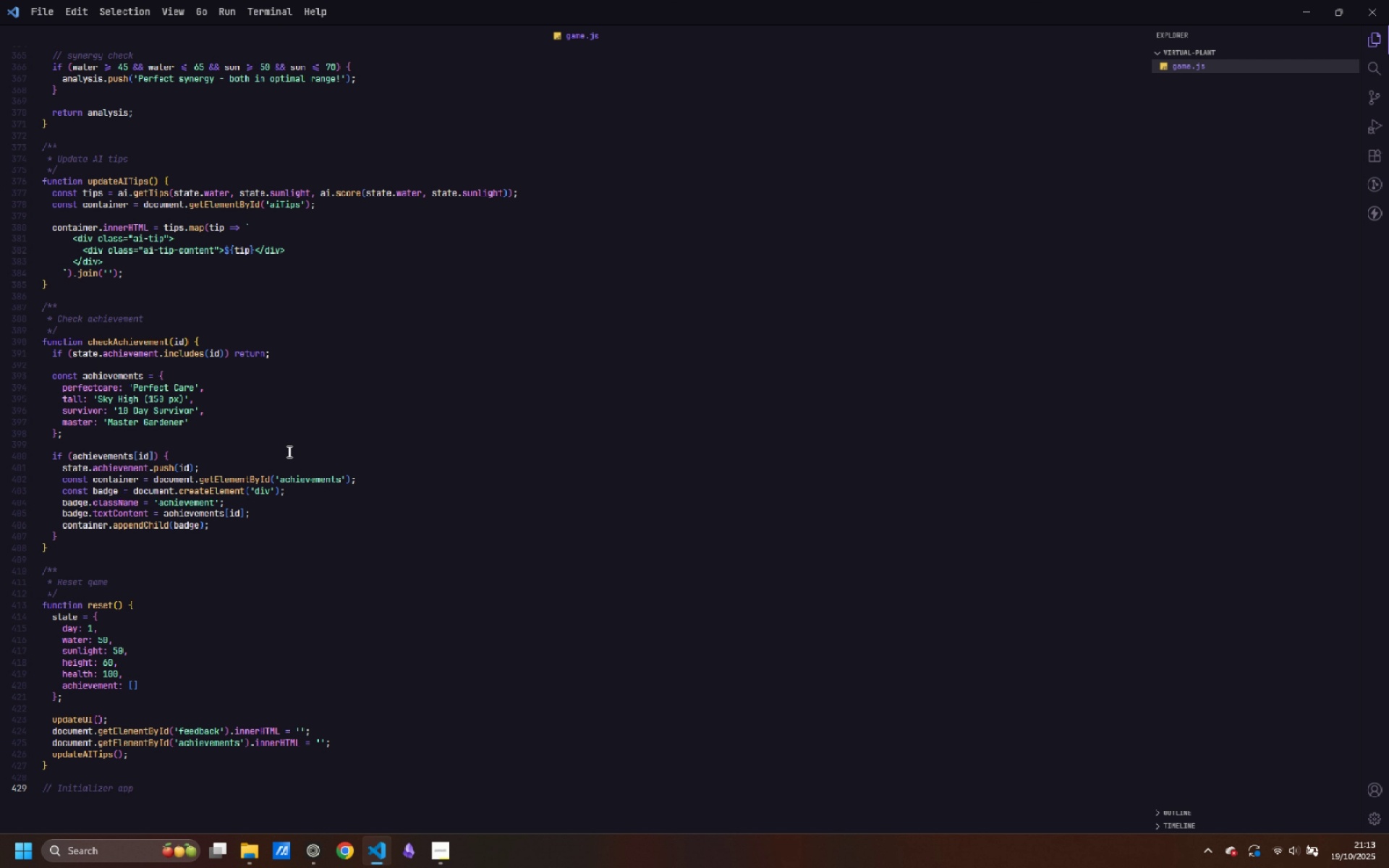 
key(Enter)
 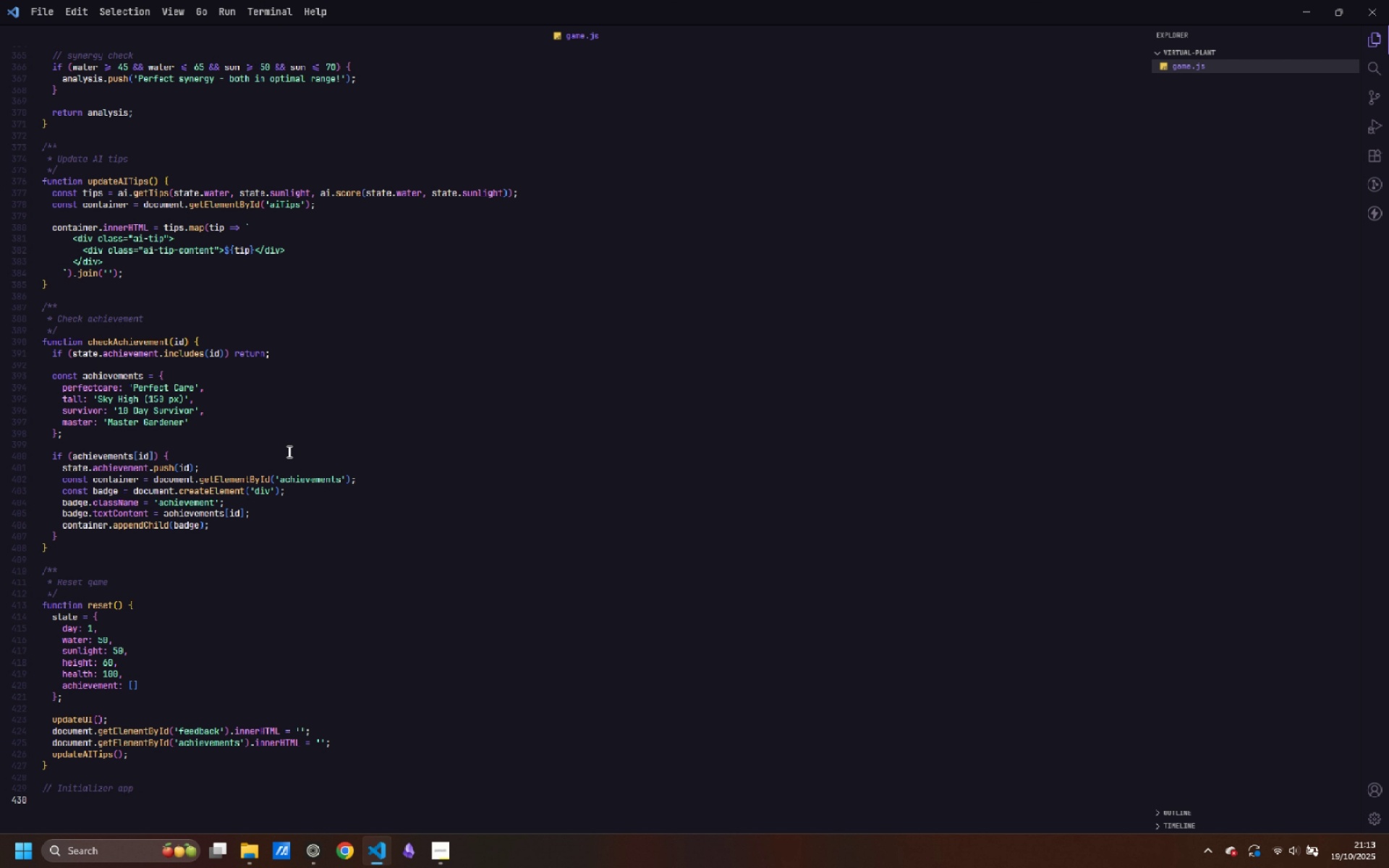 
type(U)
key(Backspace)
type(uopdate)
key(Backspace)
key(Backspace)
key(Backspace)
key(Backspace)
key(Backspace)
key(Backspace)
type(pdateUI();)
 